 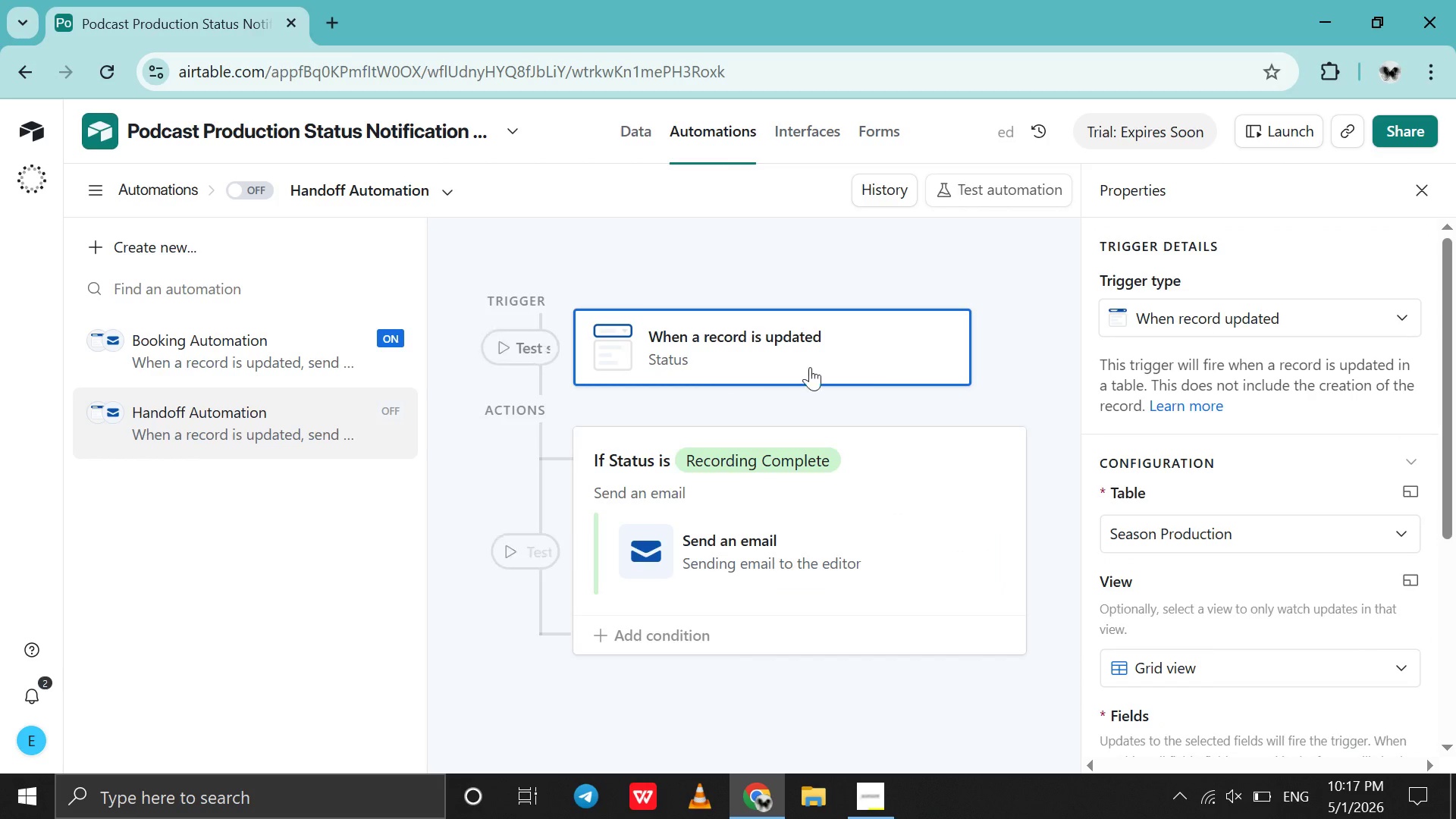 
scroll: coordinate [1272, 433], scroll_direction: down, amount: 7.0
 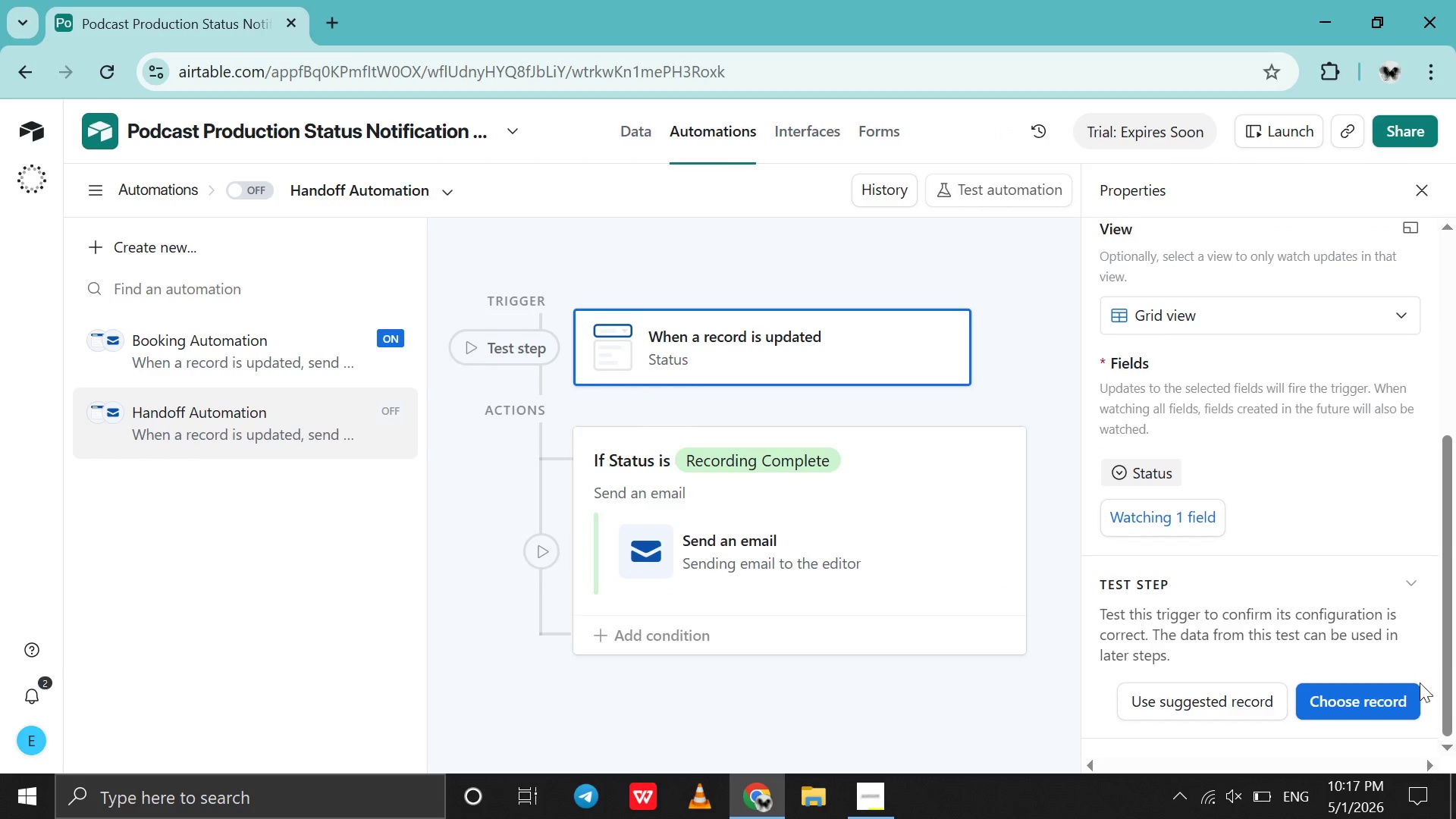 
left_click([1417, 687])
 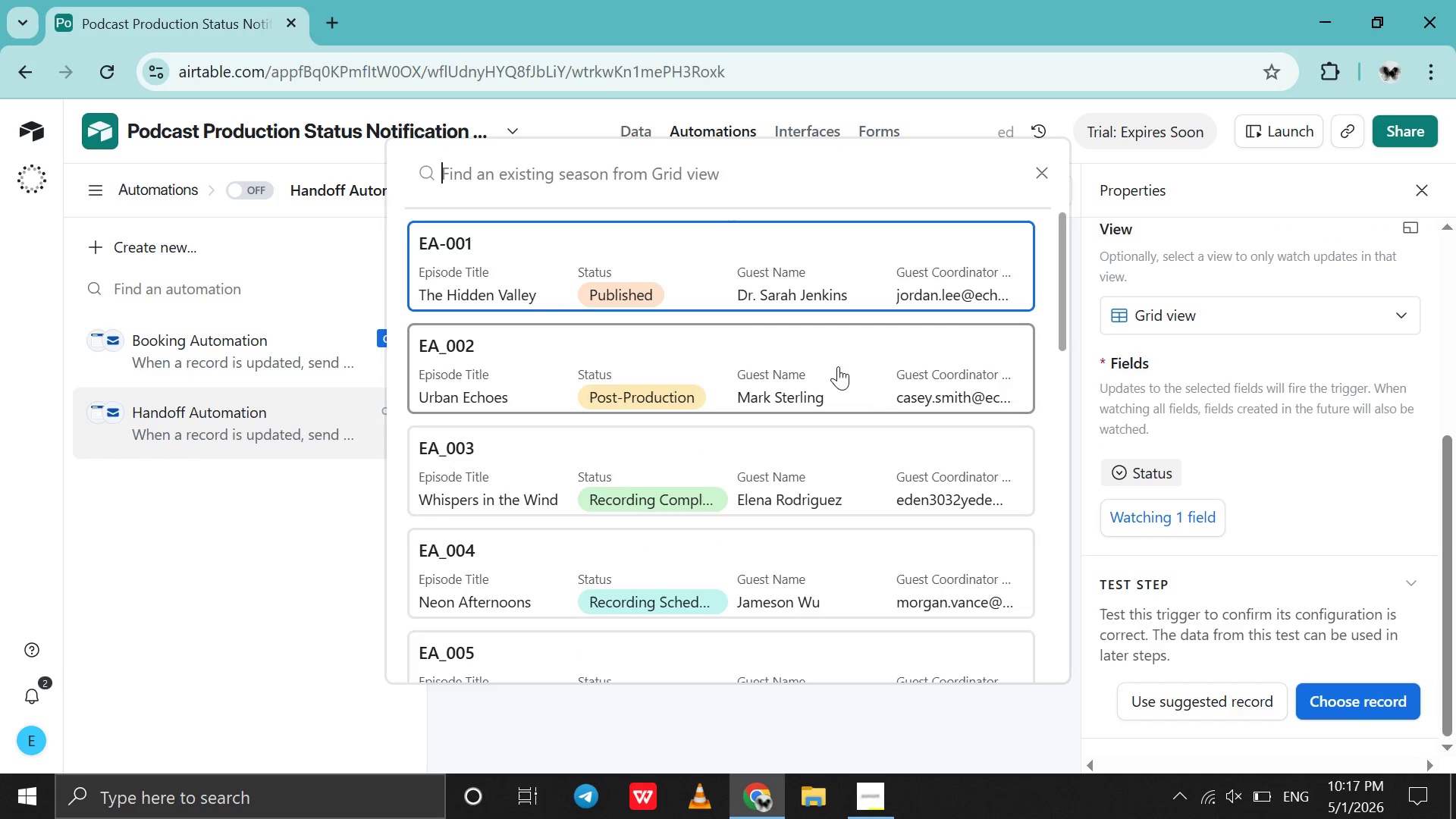 
scroll: coordinate [838, 366], scroll_direction: down, amount: 3.0
 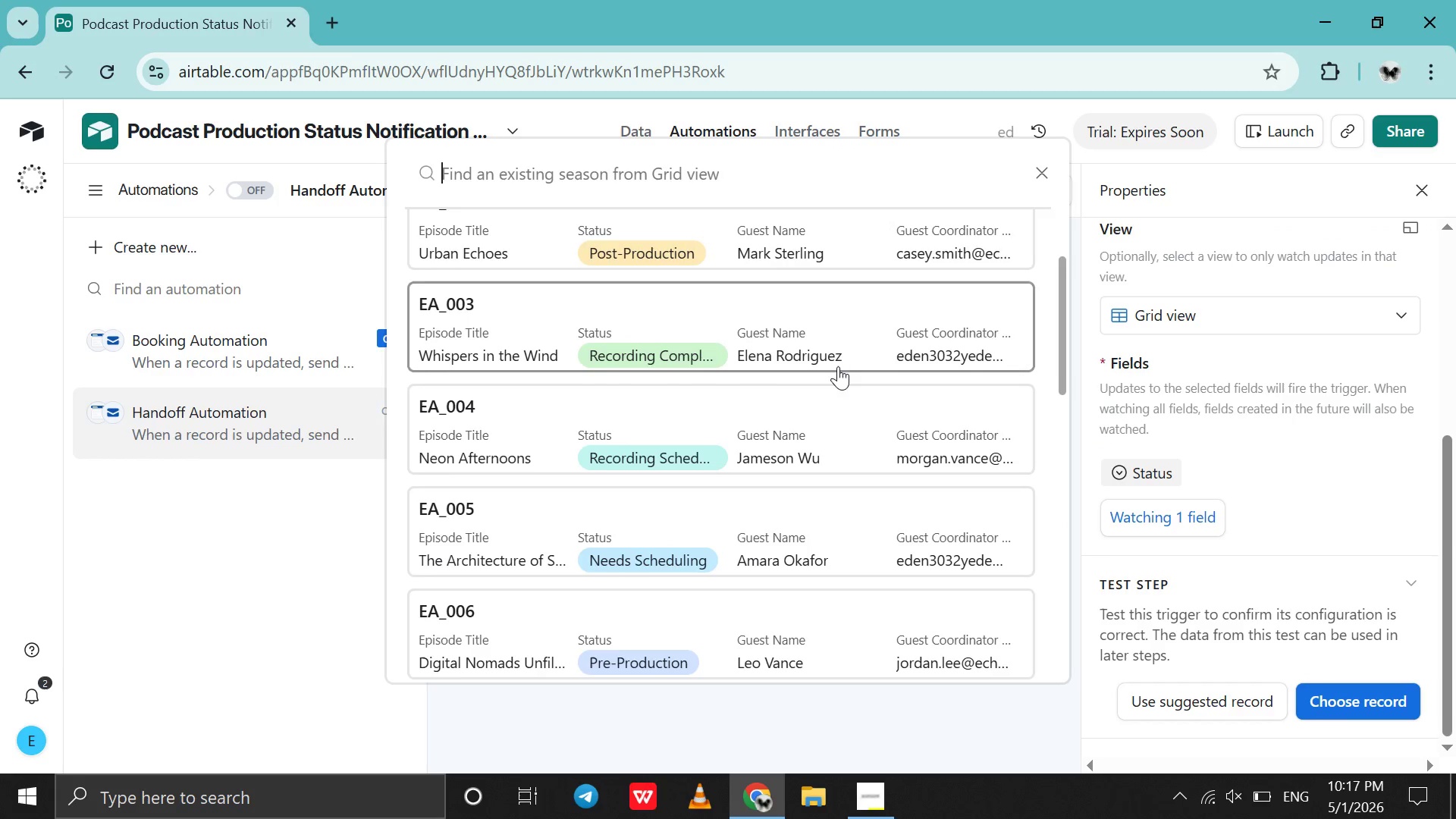 
scroll: coordinate [838, 366], scroll_direction: up, amount: 3.0
 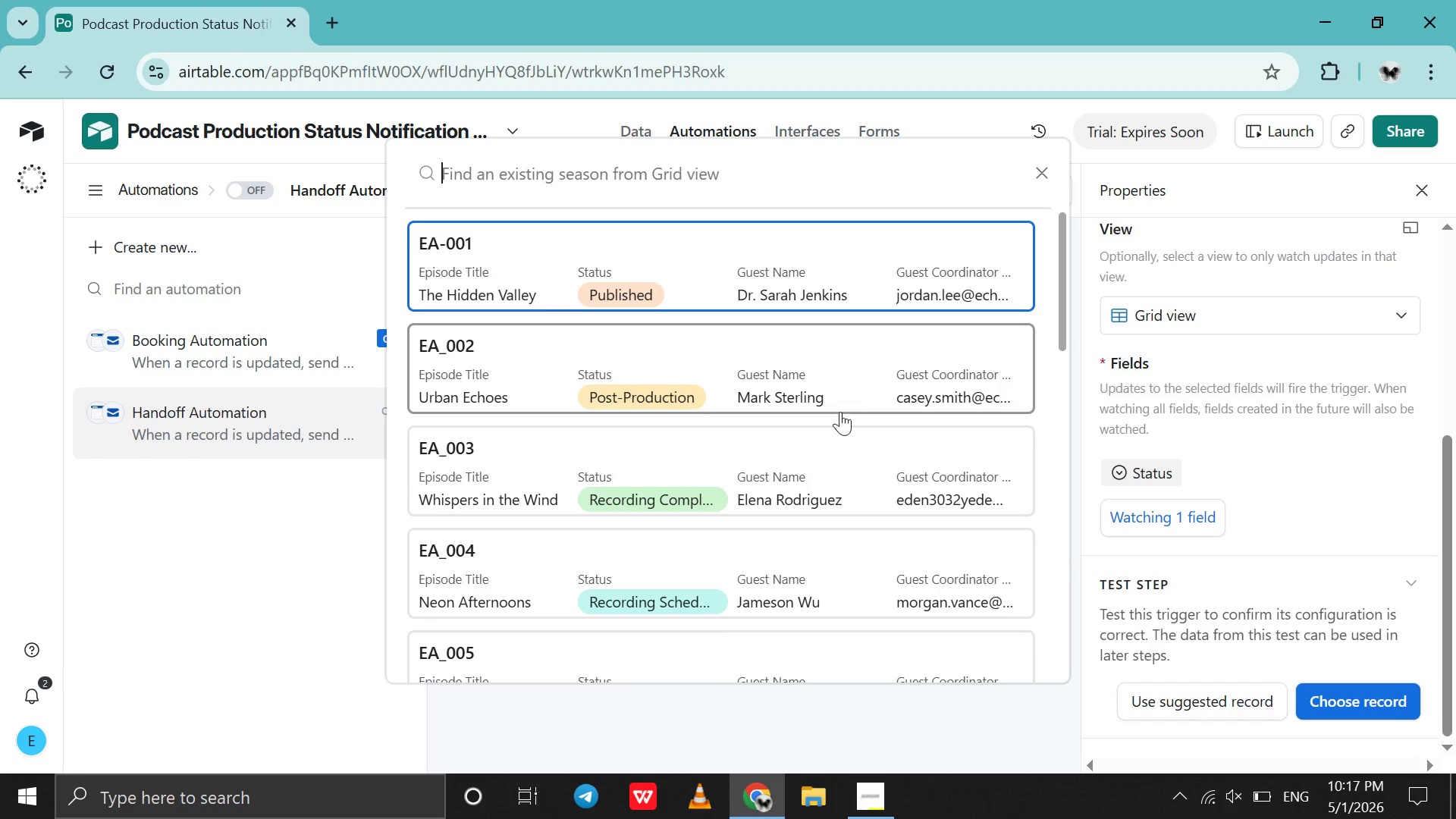 
left_click([840, 430])
 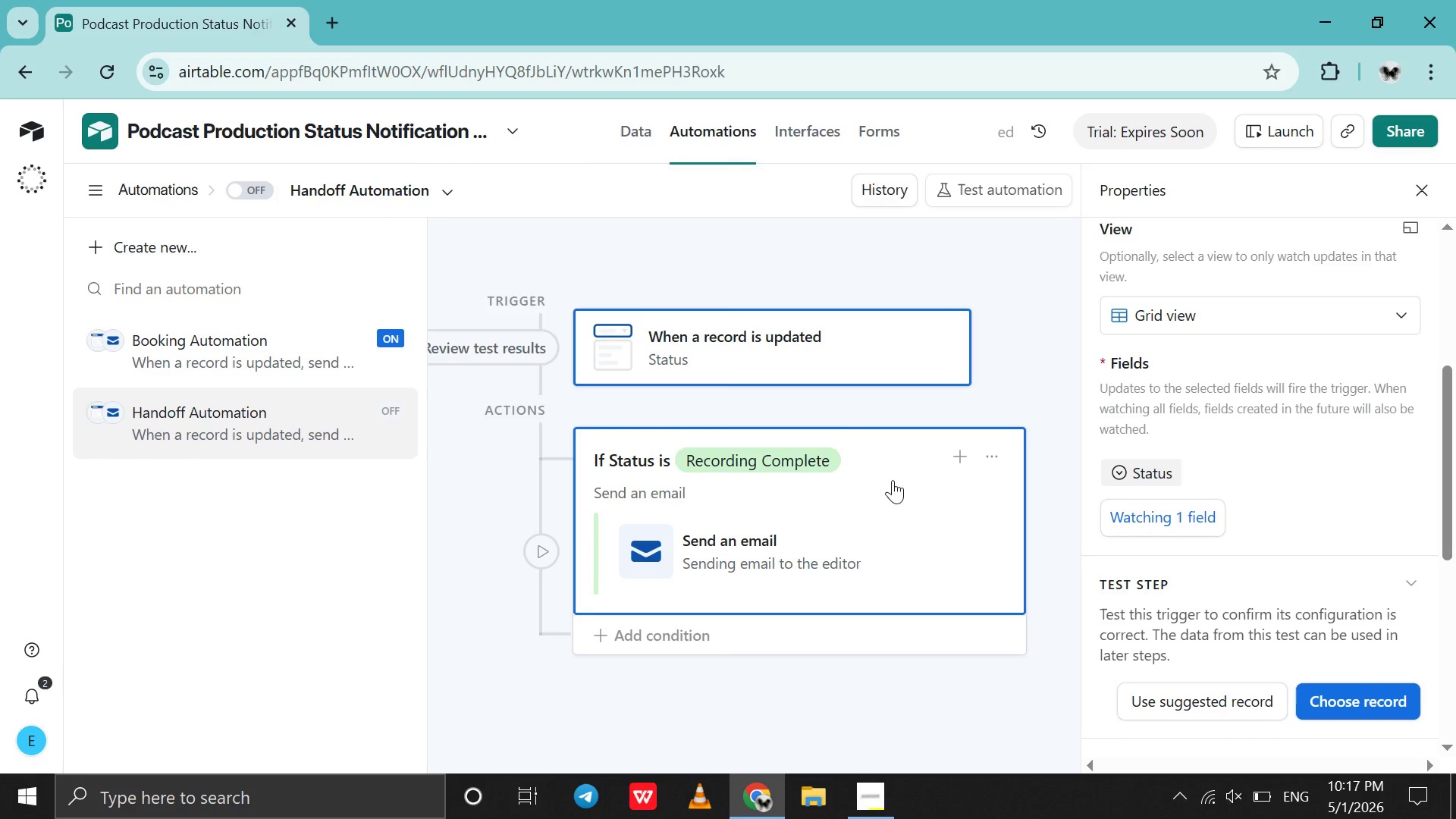 
left_click([896, 546])
 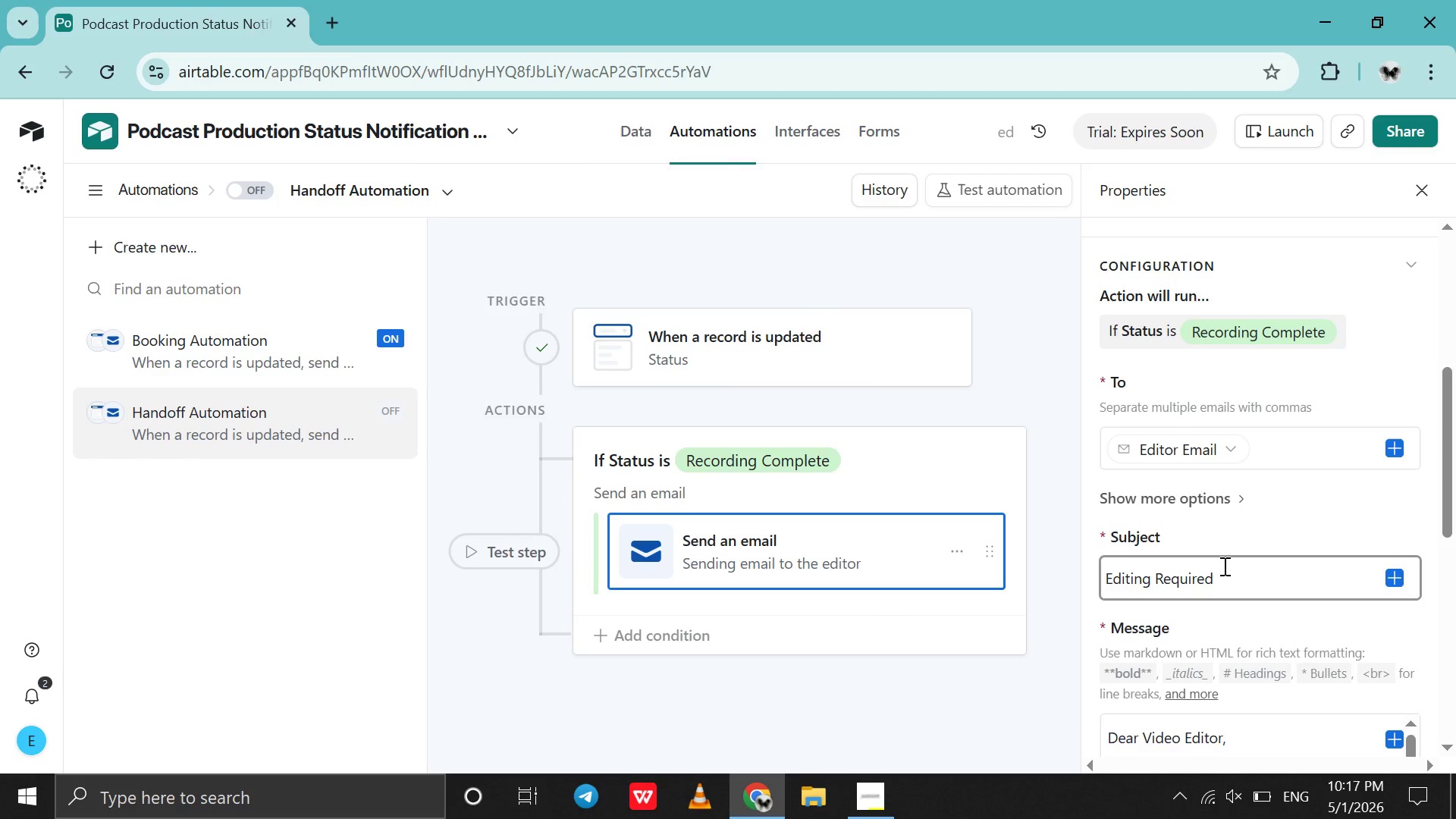 
scroll: coordinate [1223, 566], scroll_direction: down, amount: 15.0
 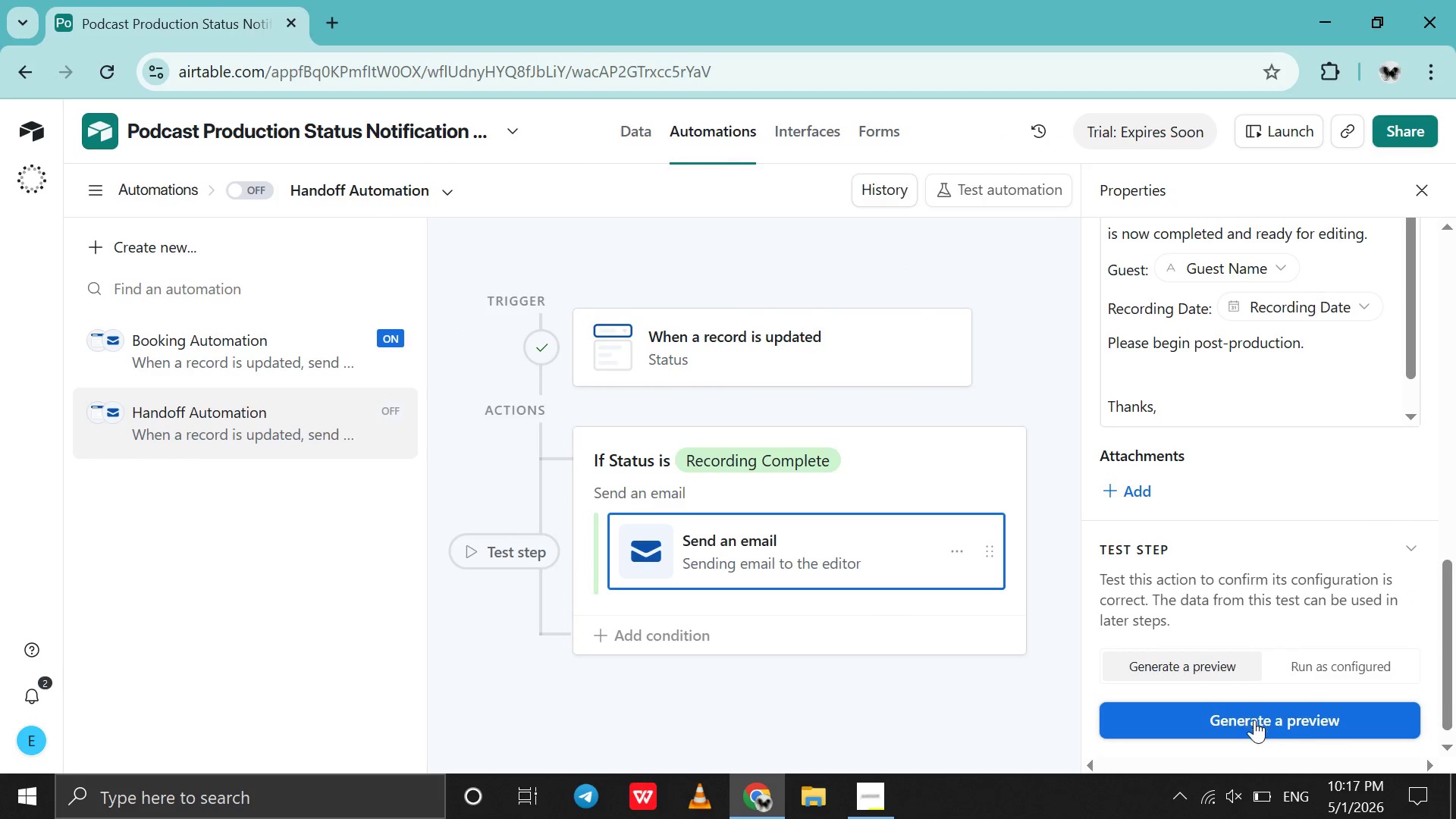 
left_click([1255, 723])
 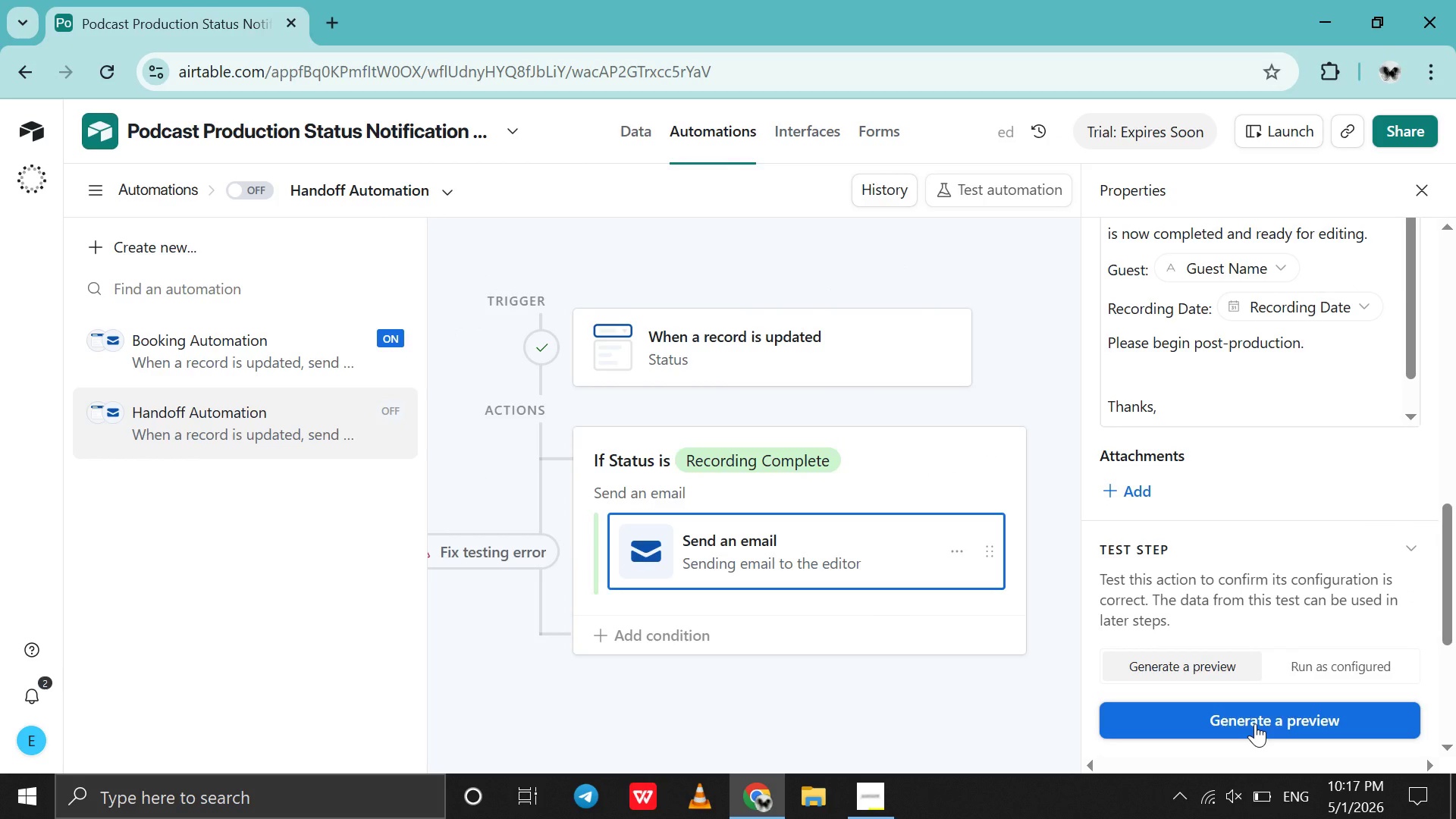 
scroll: coordinate [1255, 723], scroll_direction: down, amount: 7.0
 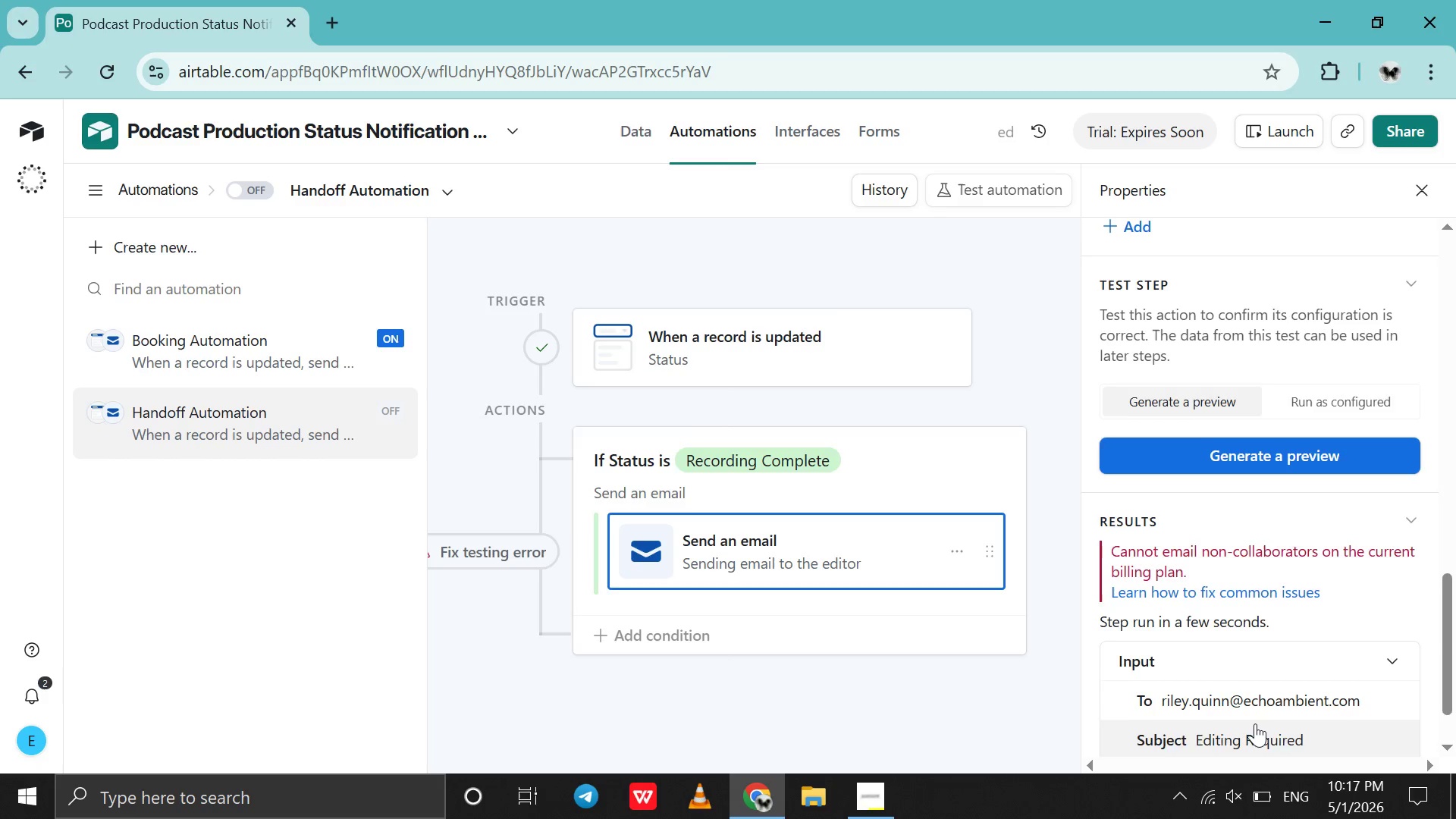 
scroll: coordinate [1255, 723], scroll_direction: up, amount: 1.0
 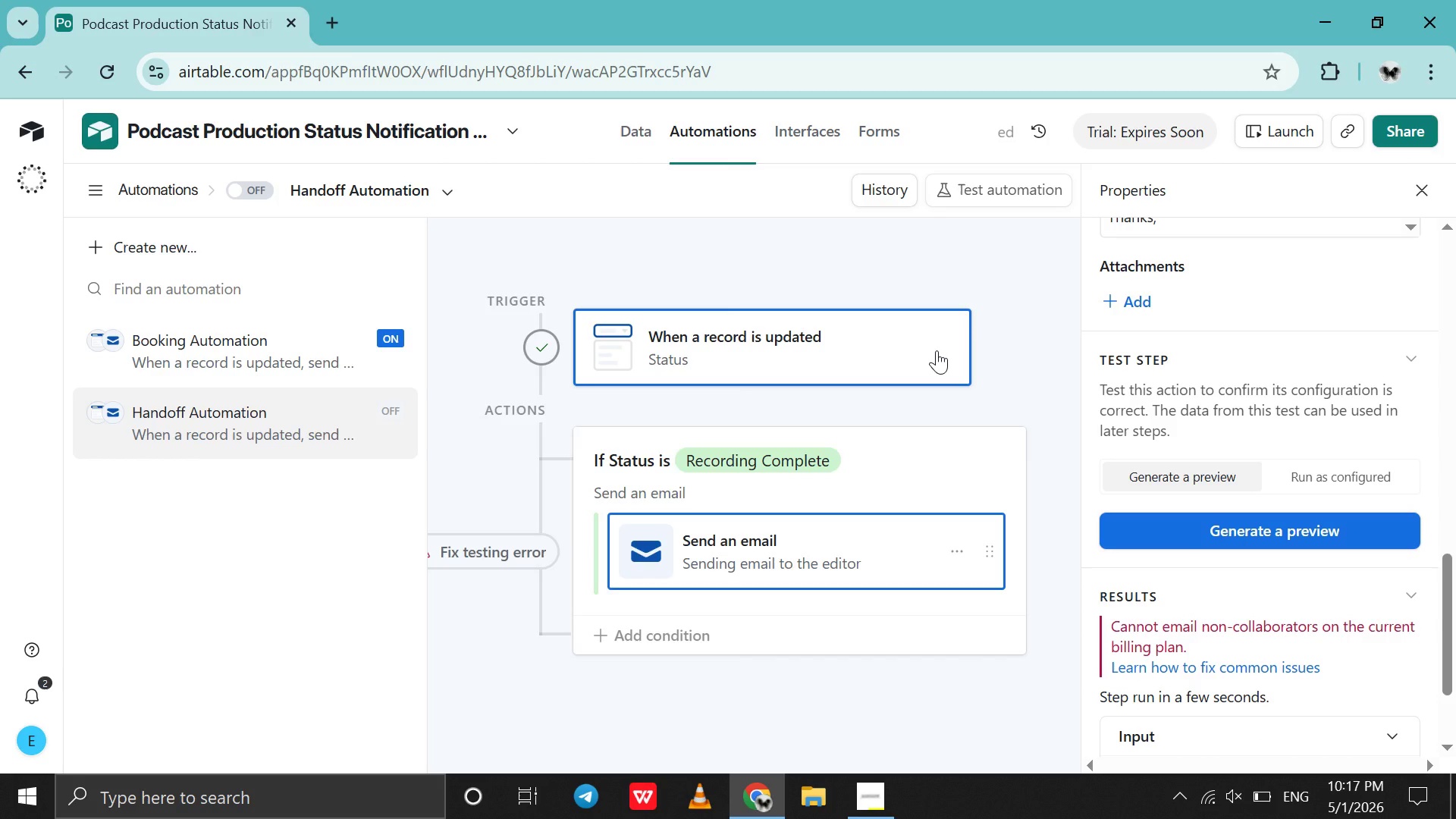 
left_click([937, 350])
 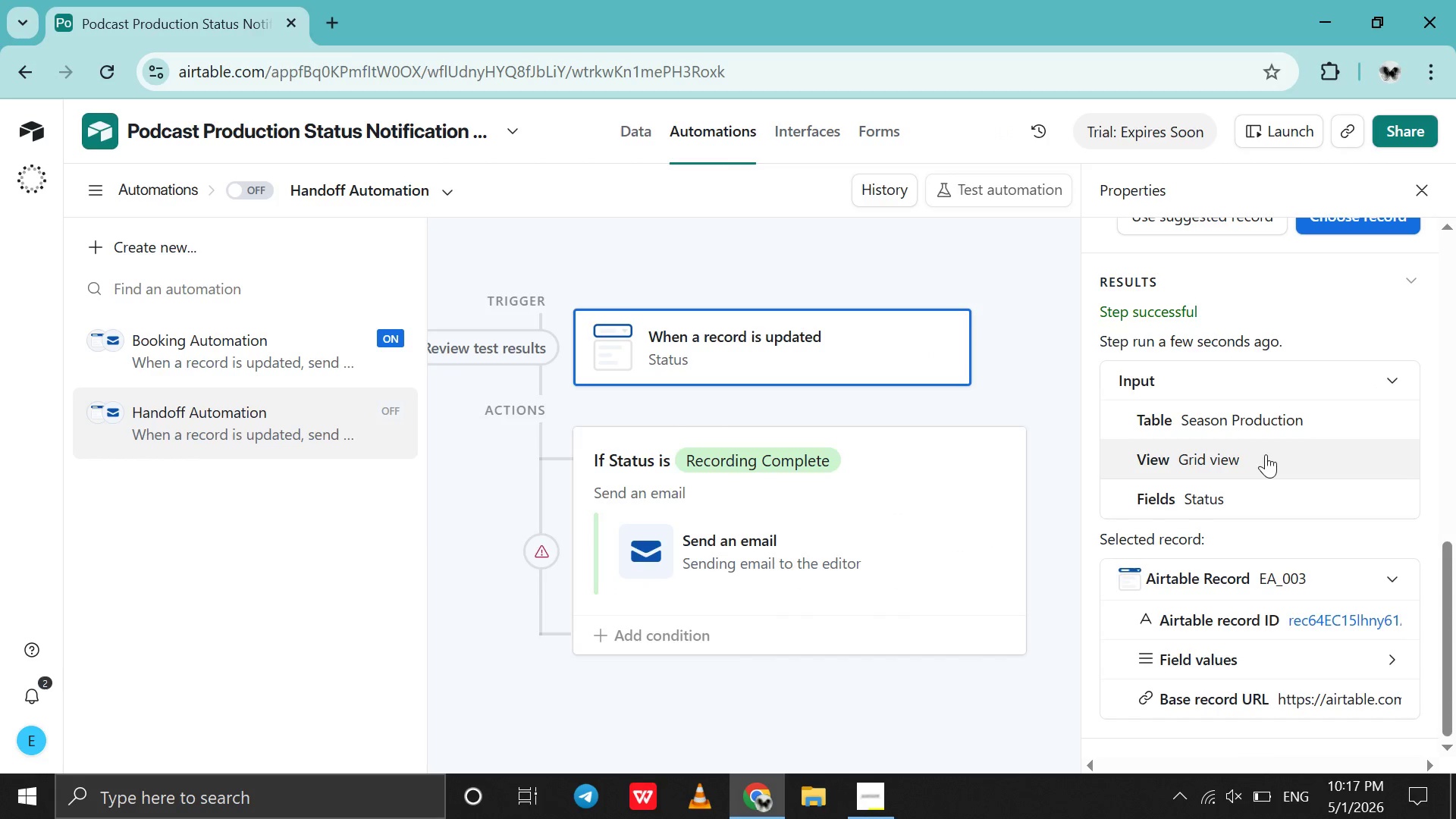 
scroll: coordinate [1266, 454], scroll_direction: down, amount: 1.0
 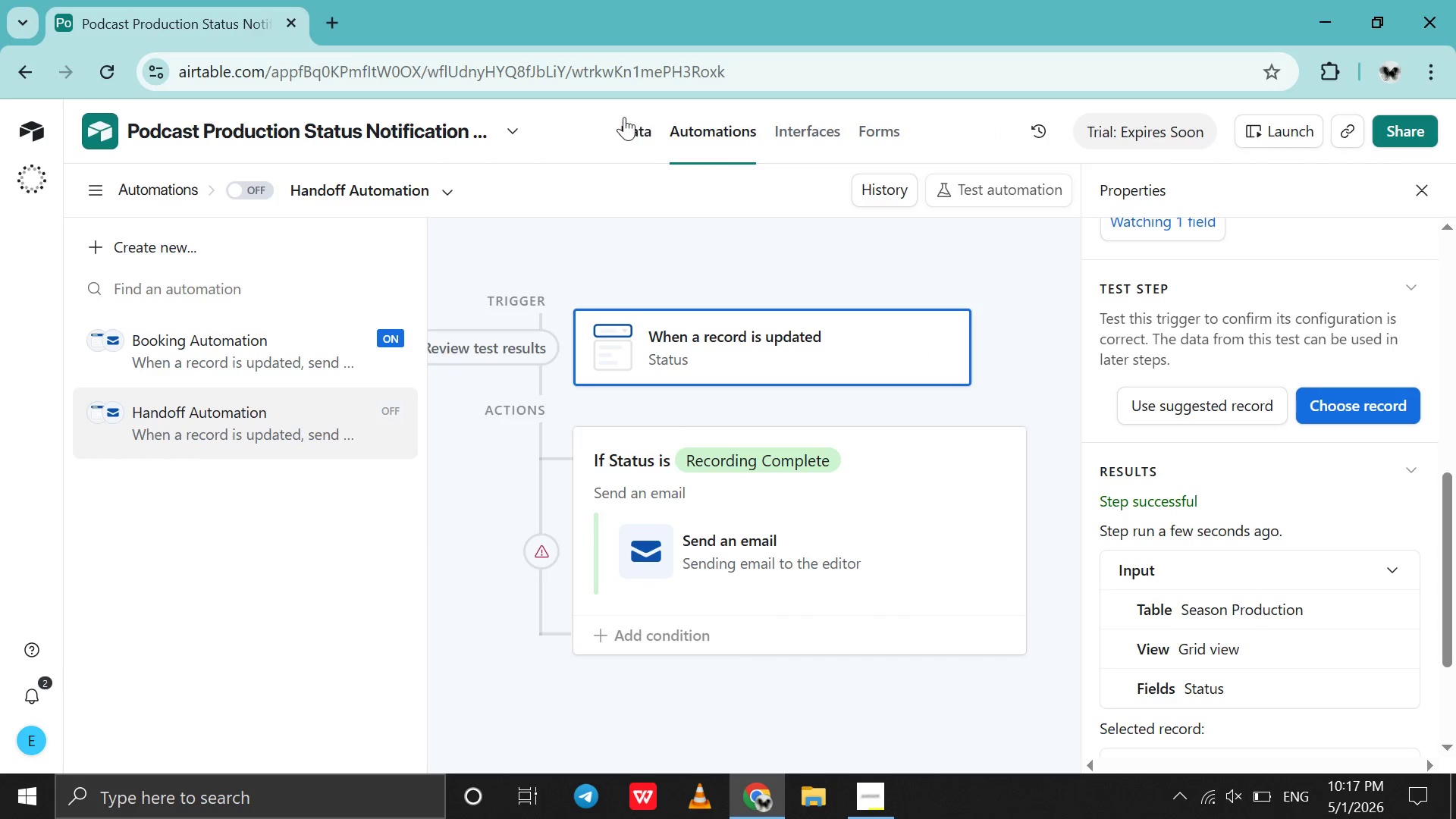 
left_click([624, 117])
 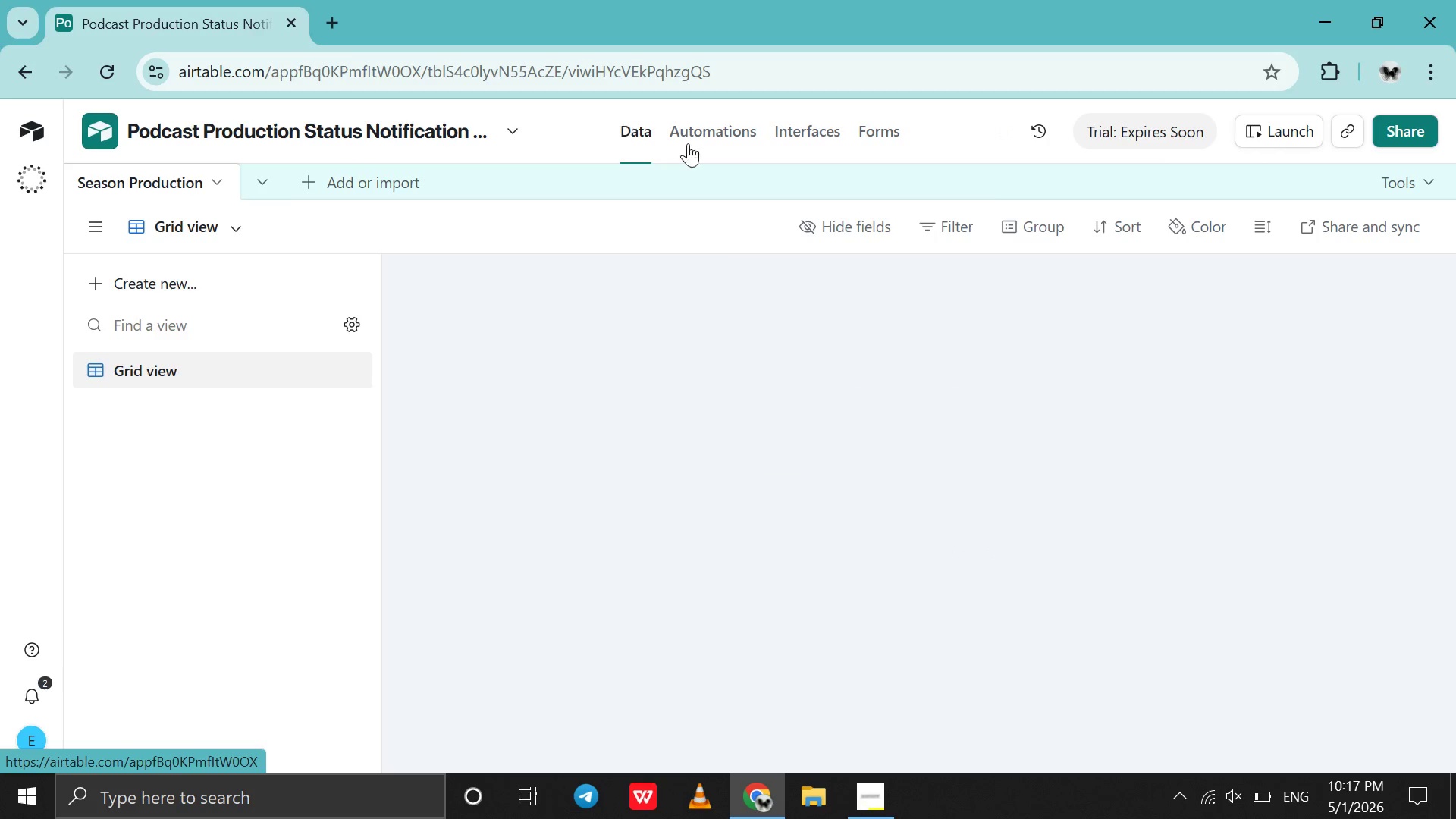 
mouse_move([937, 356])
 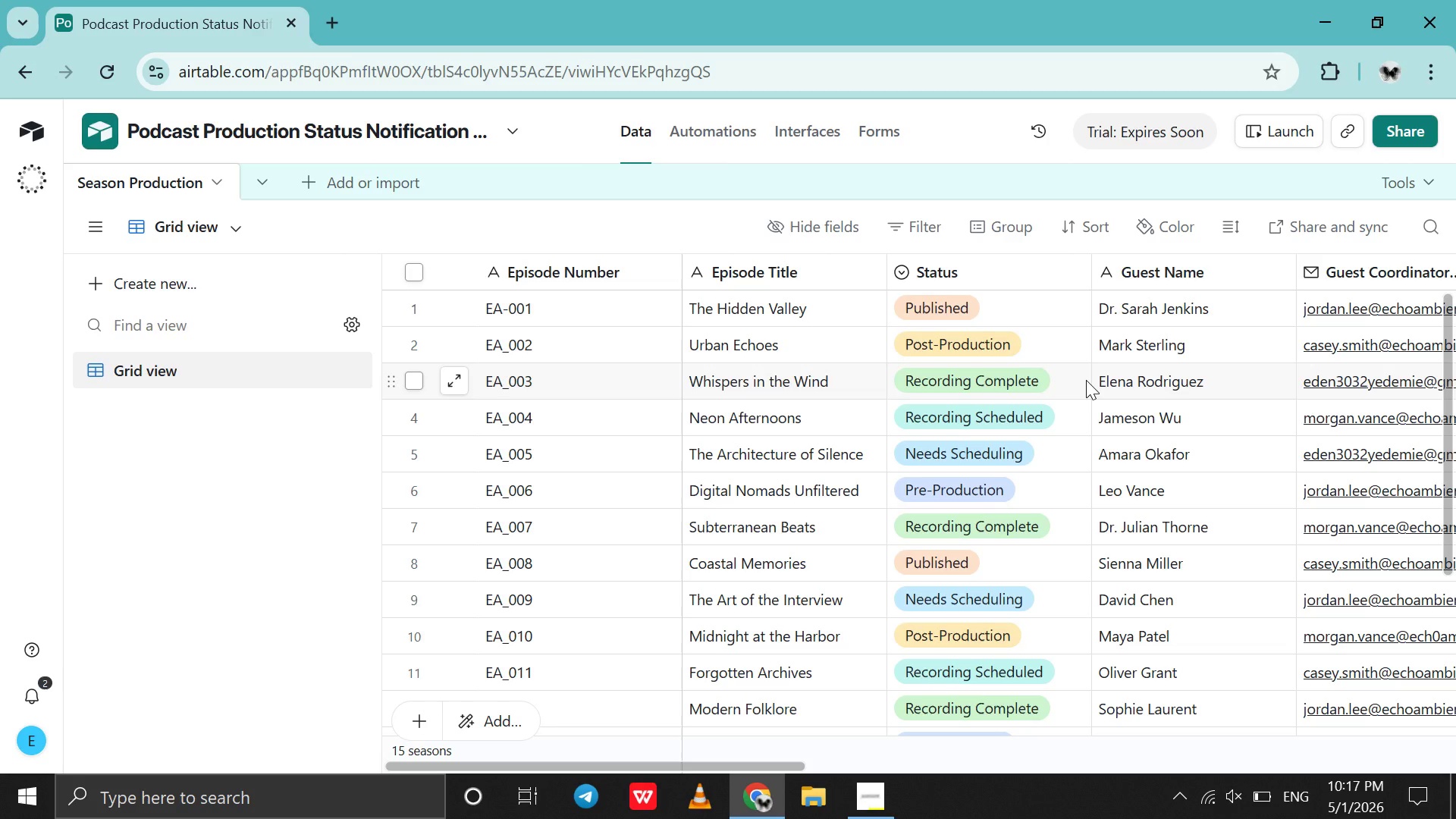 
scroll: coordinate [1086, 380], scroll_direction: none, amount: 0.0
 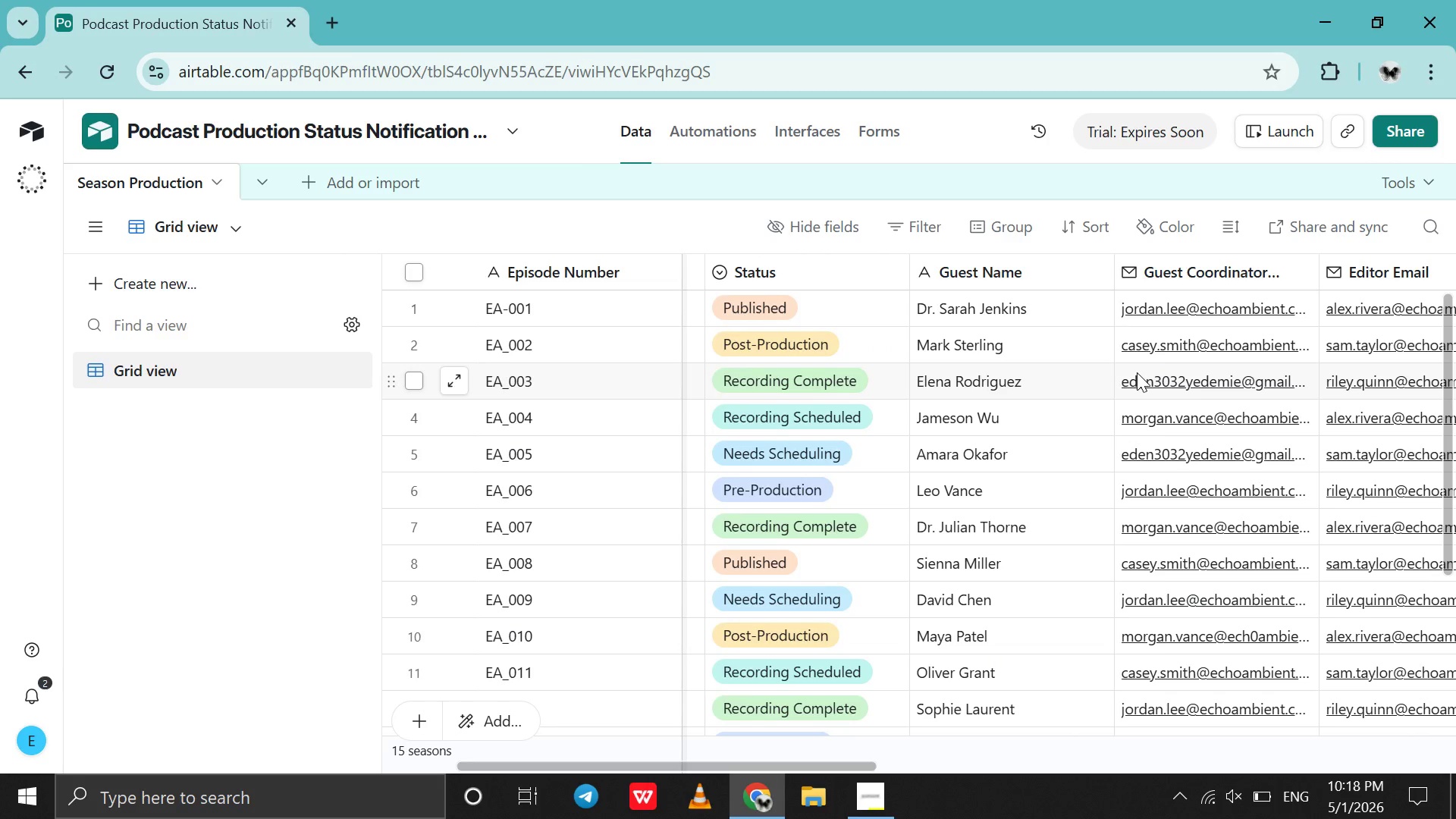 
left_click([1135, 366])
 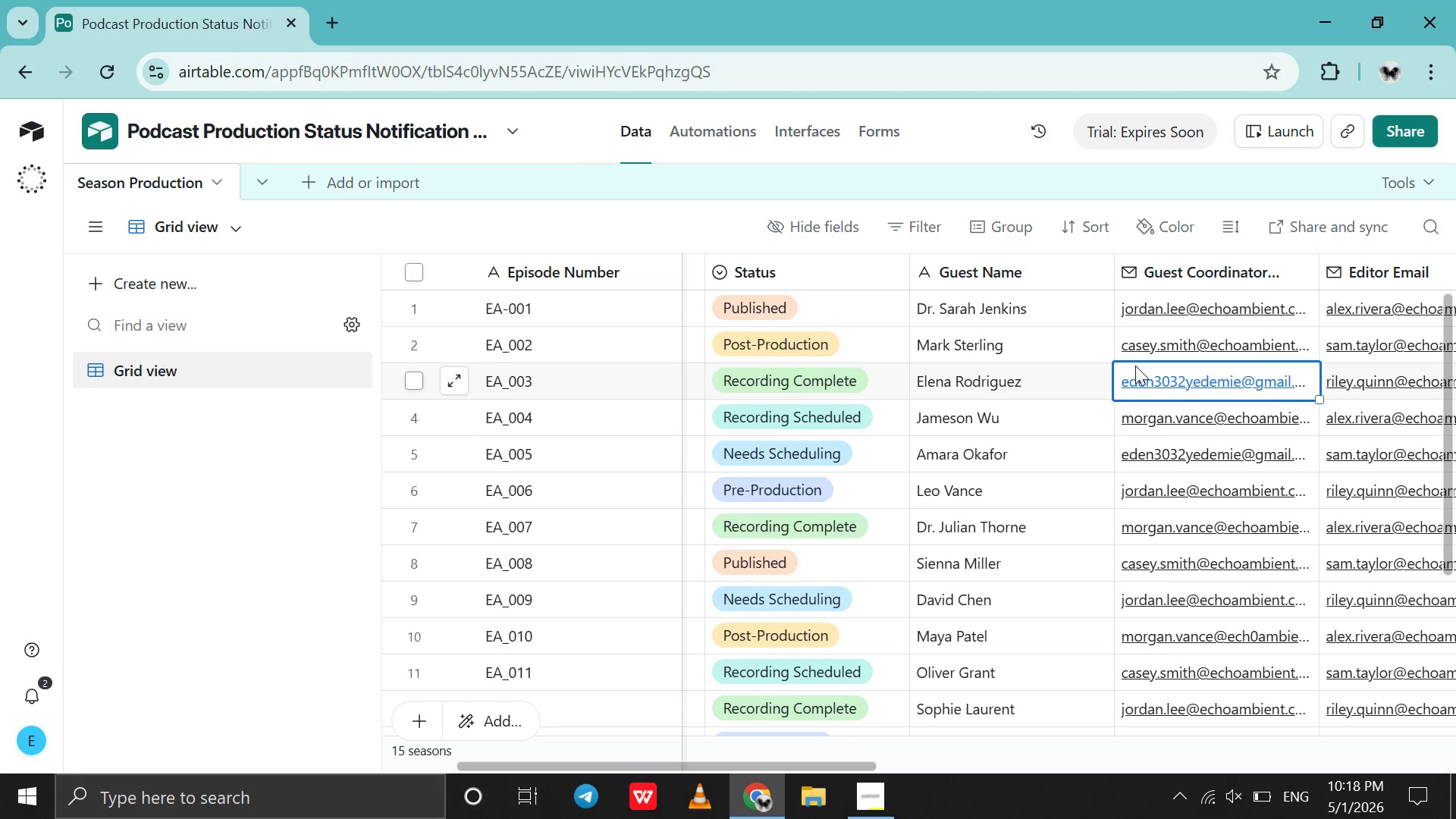 
double_click([1135, 366])
 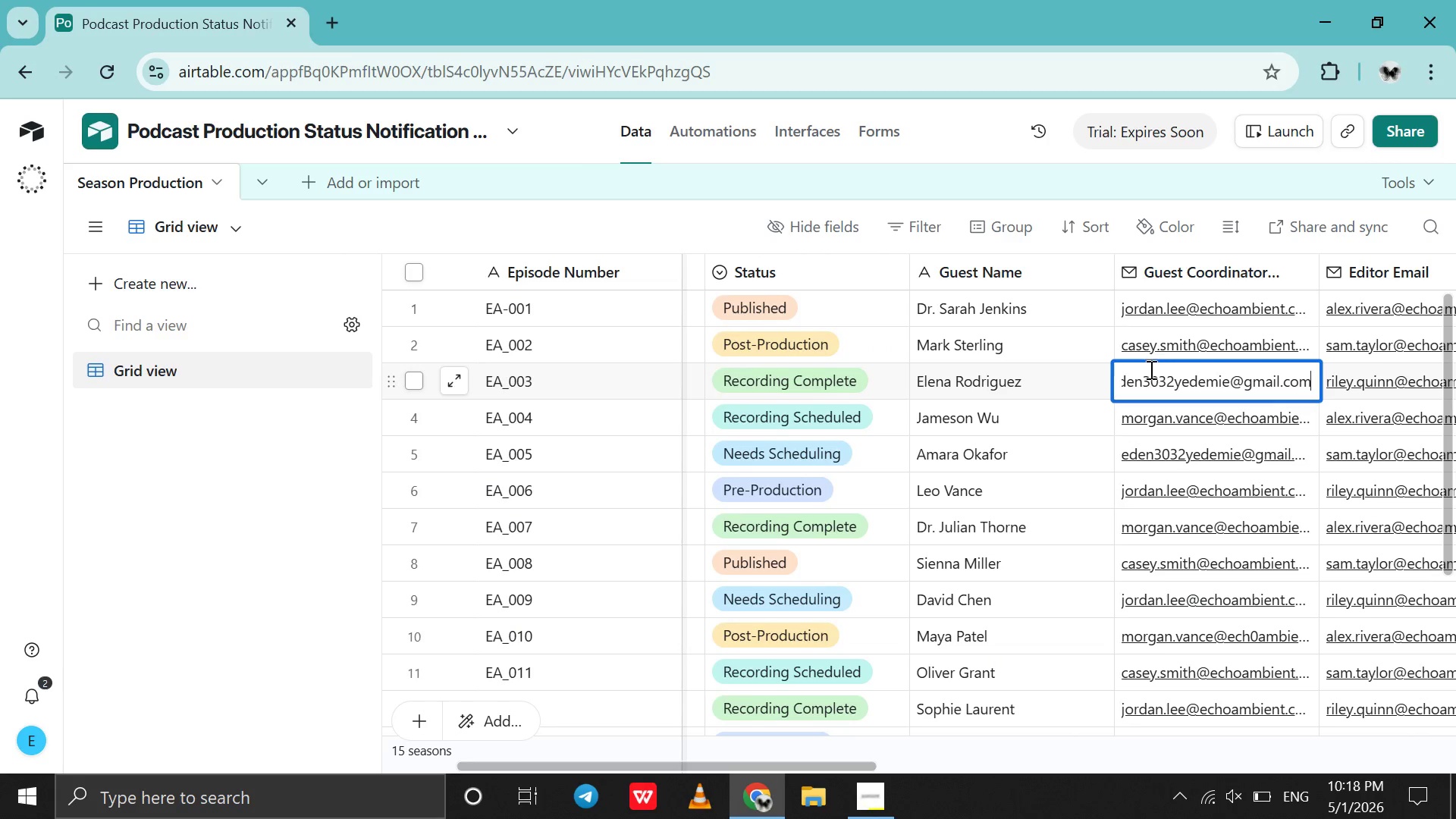 
scroll: coordinate [1155, 375], scroll_direction: none, amount: 0.0
 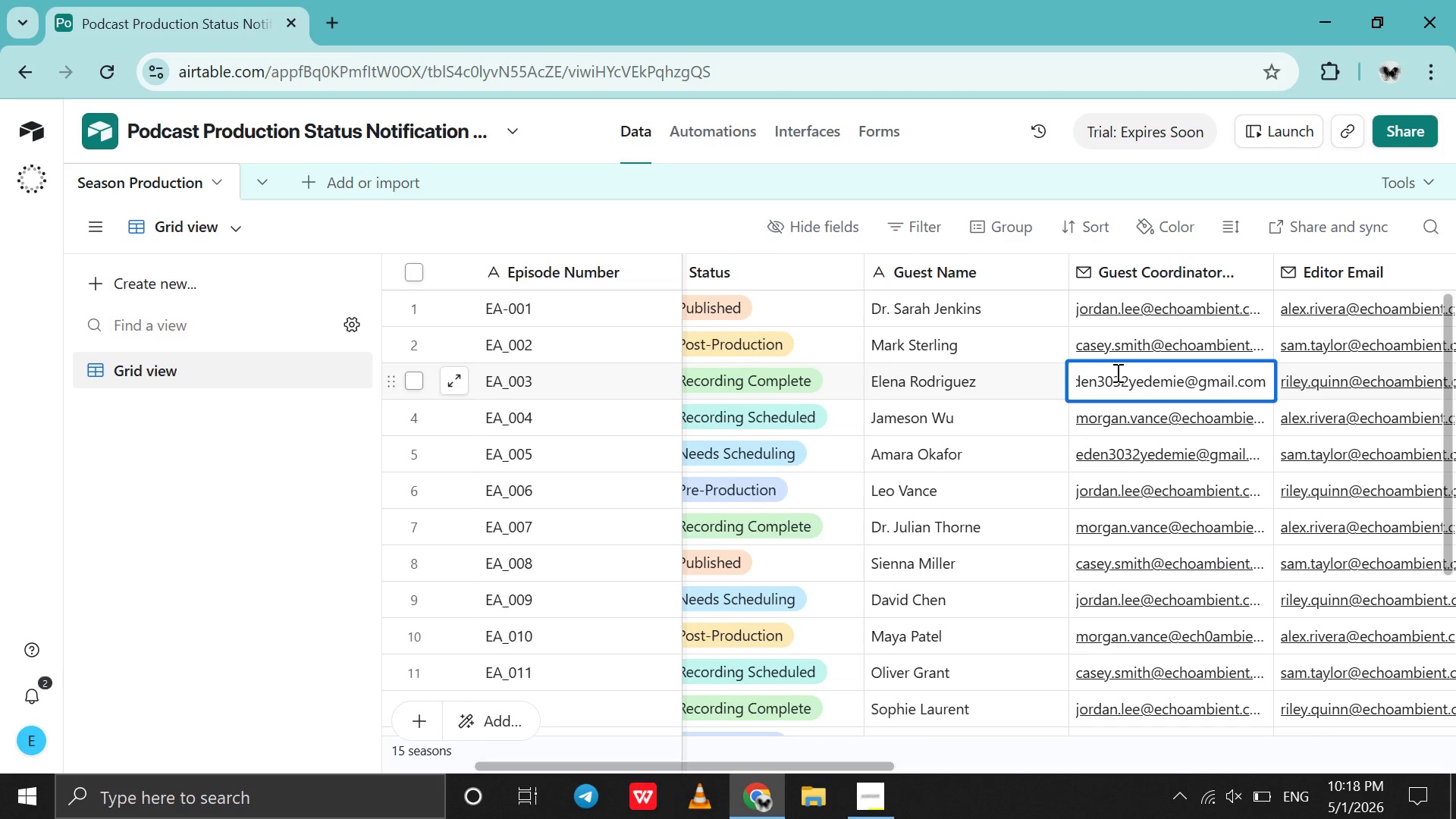 
left_click([1116, 372])
 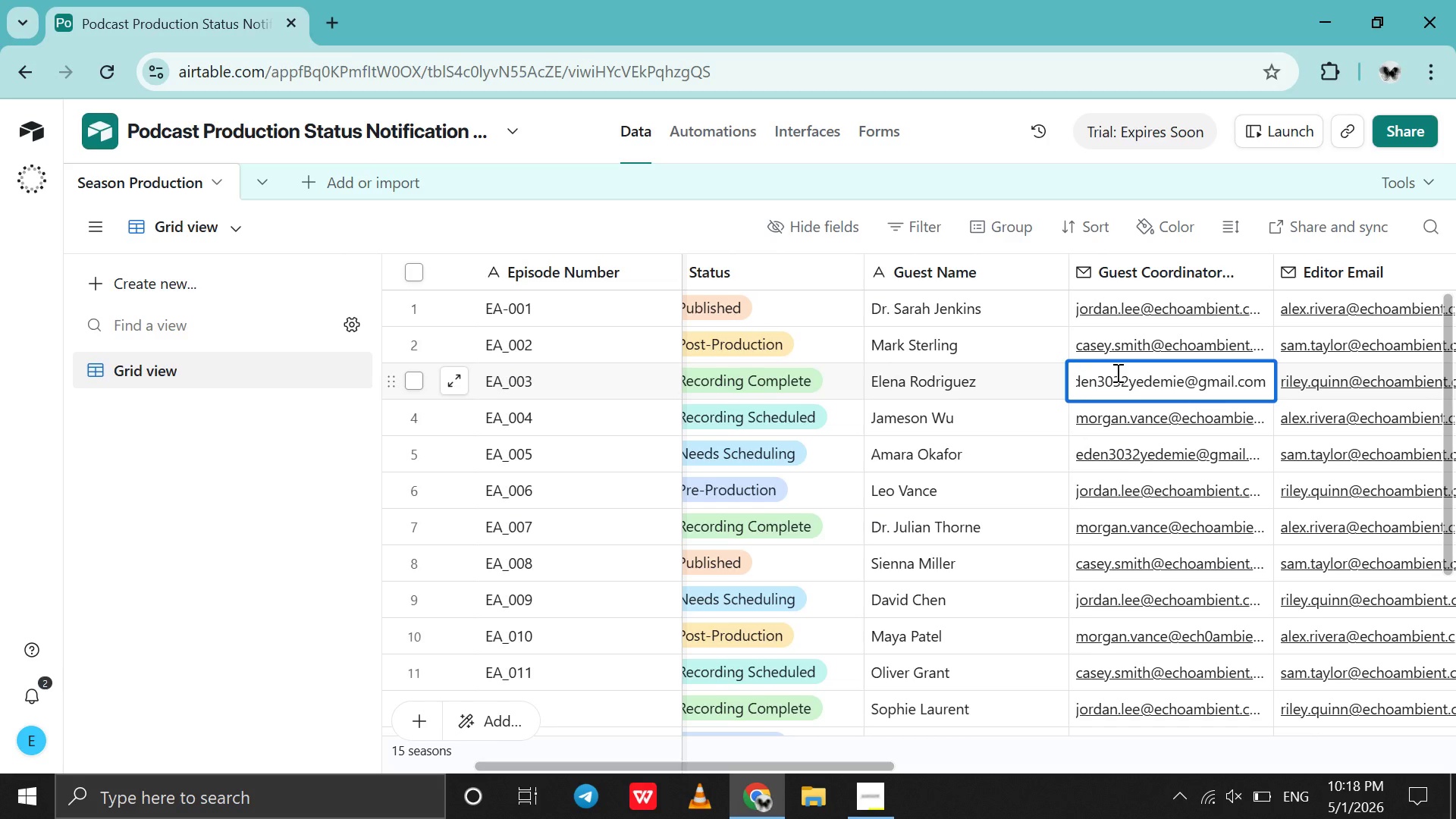 
scroll: coordinate [1116, 372], scroll_direction: none, amount: 0.0
 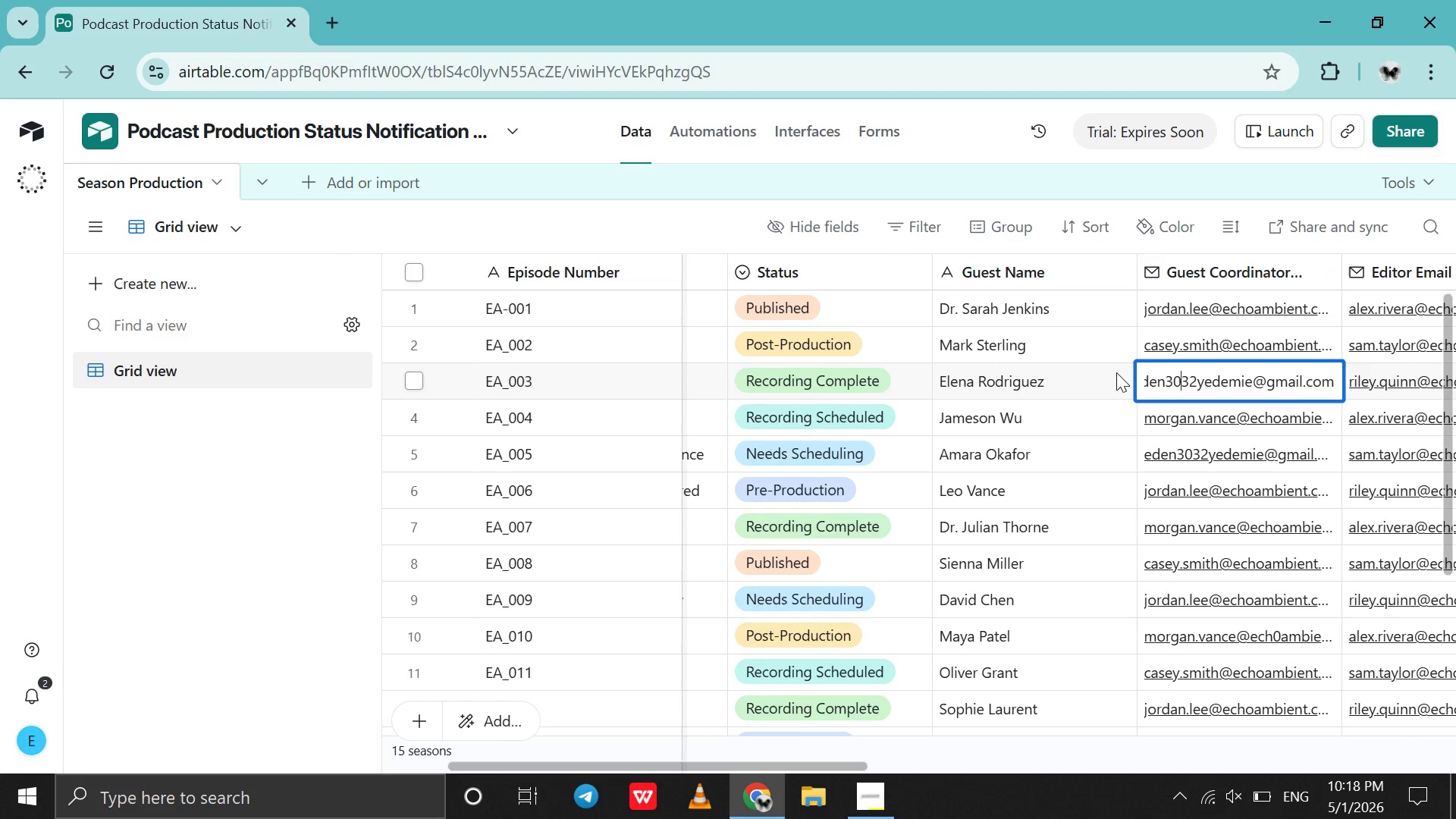 
hold_key(key=ArrowLeft, duration=0.81)
 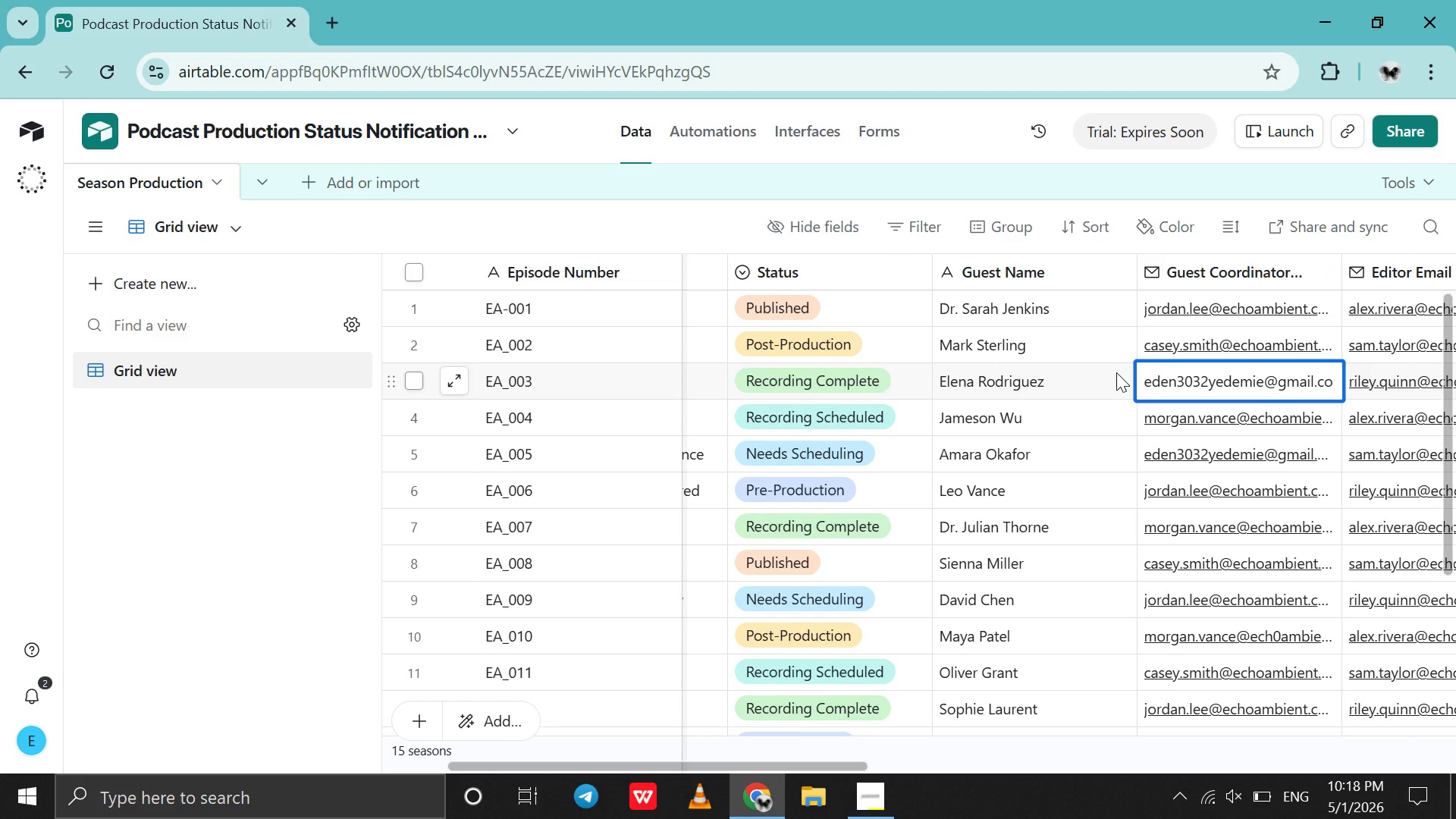 
hold_key(key=ArrowRight, duration=0.66)
 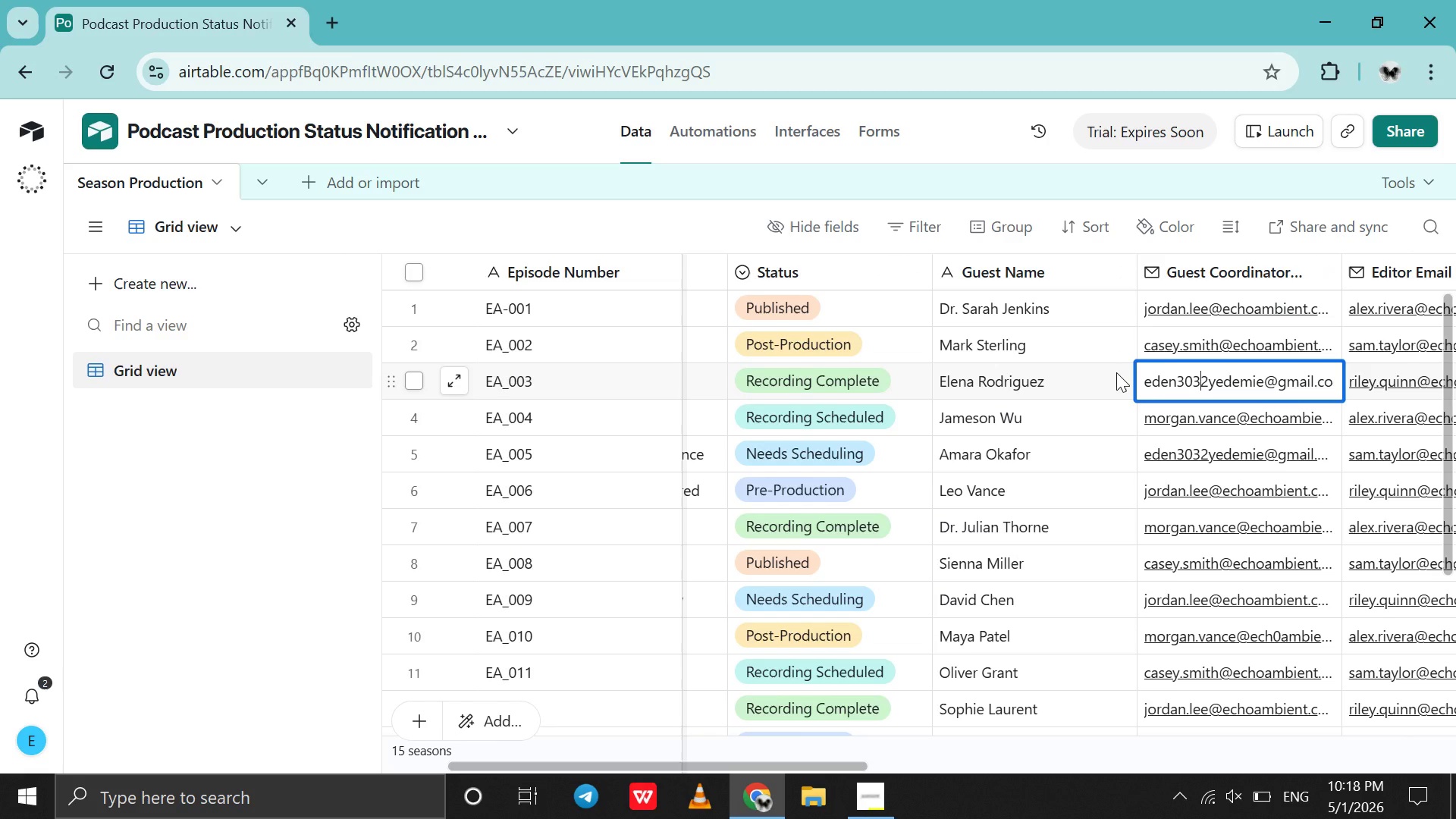 
hold_key(key=ArrowRight, duration=0.67)
 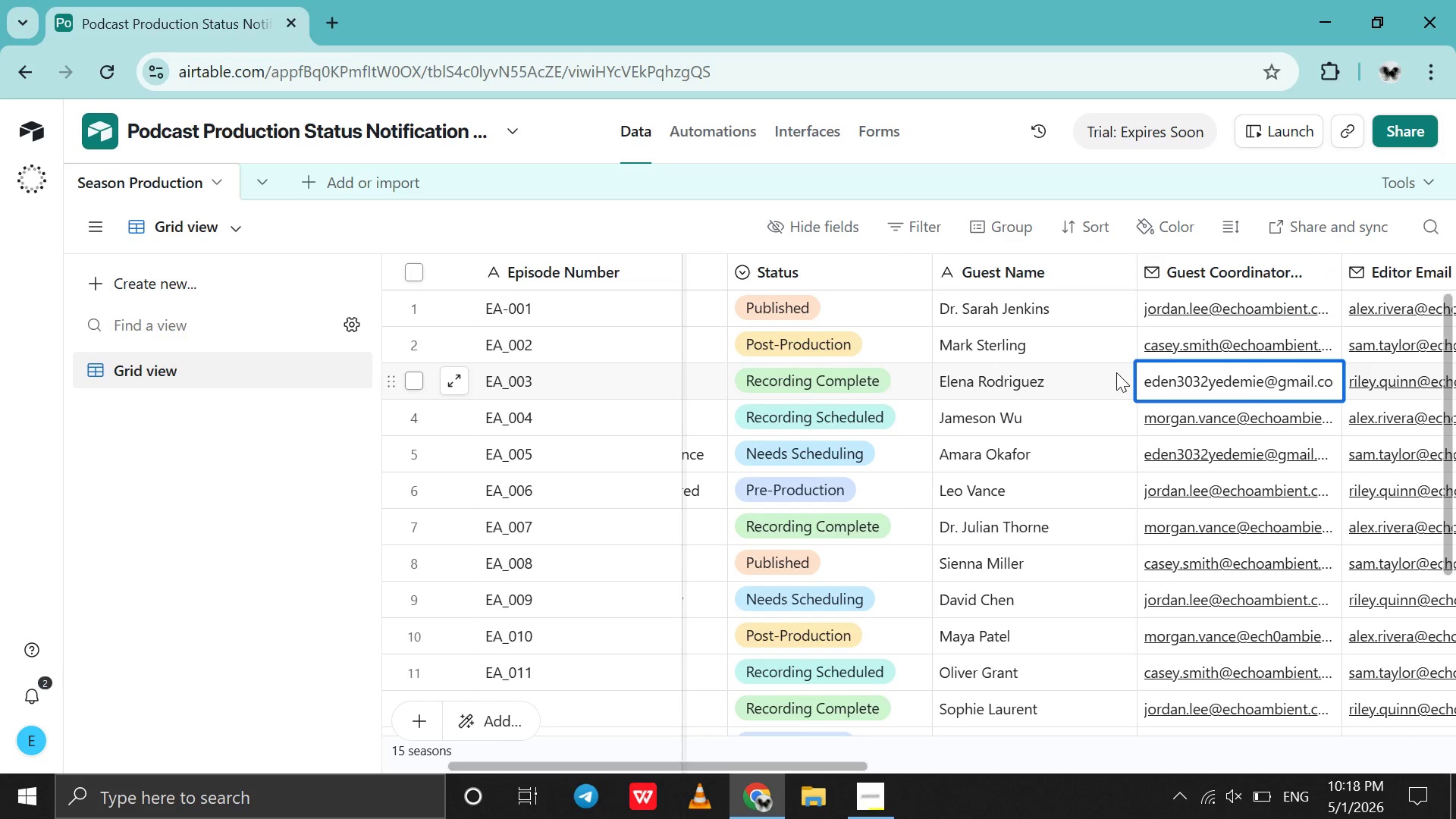 
key(ArrowRight)
 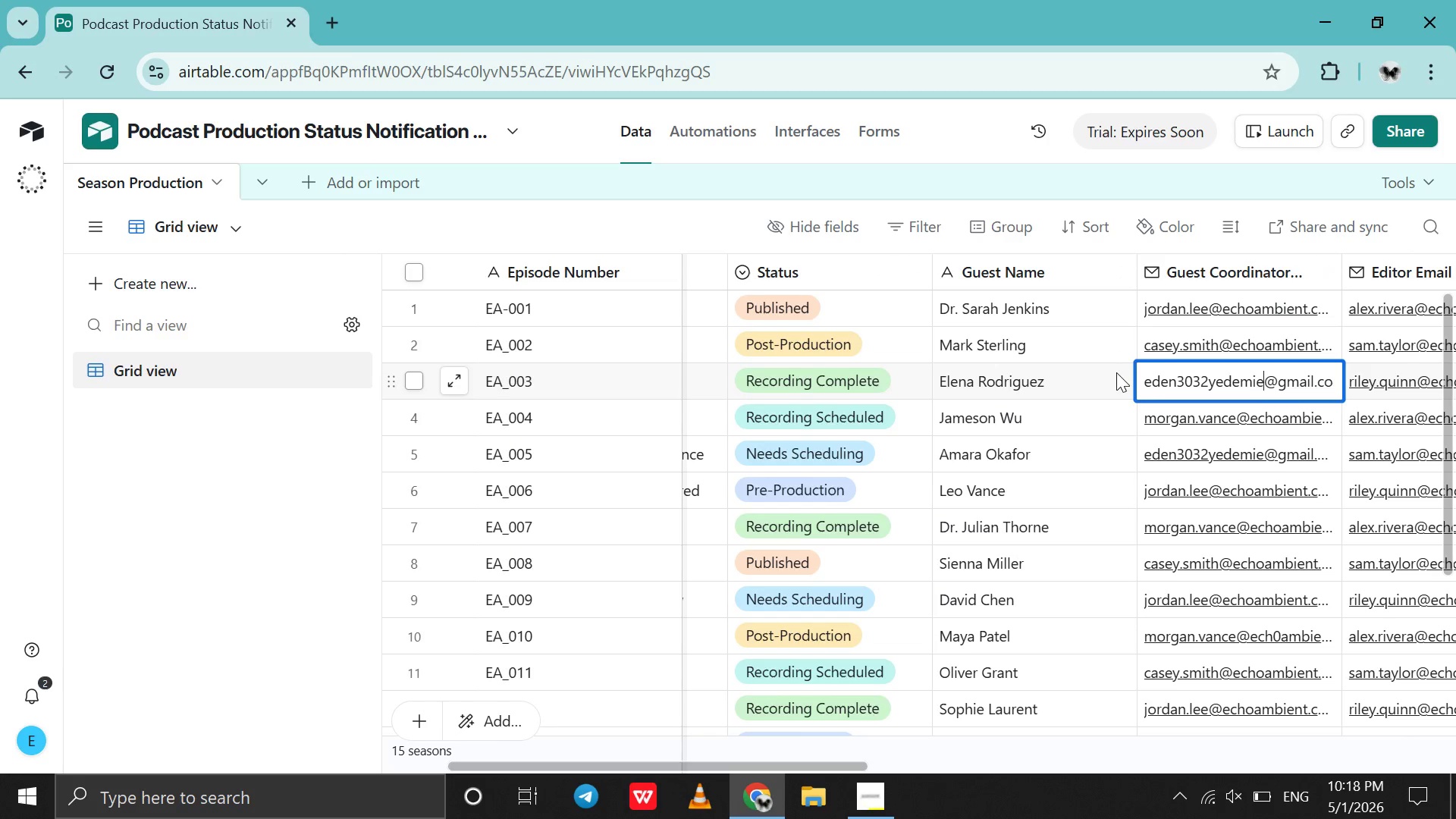 
key(ArrowRight)
 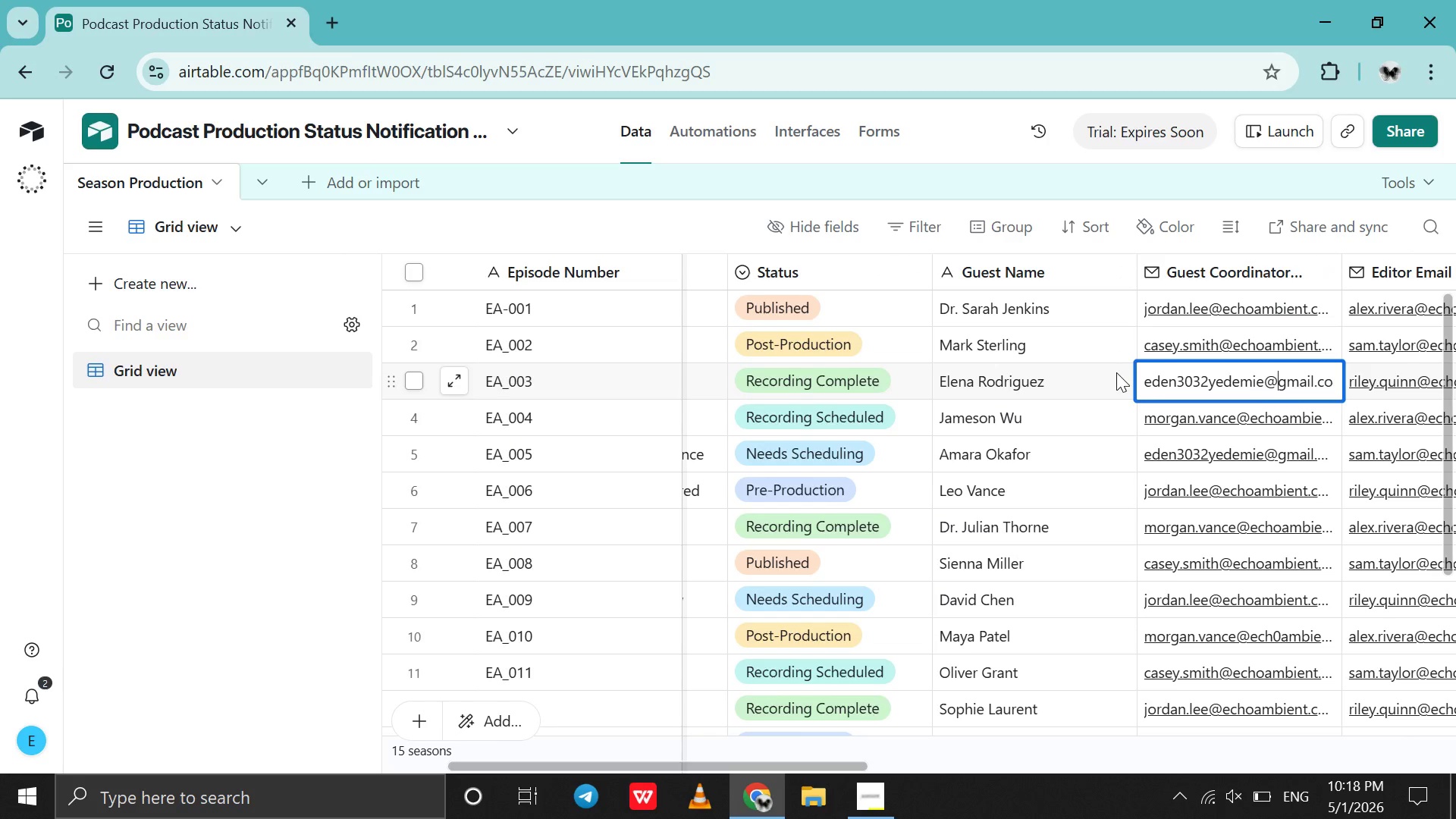 
hold_key(key=ArrowRight, duration=0.77)
 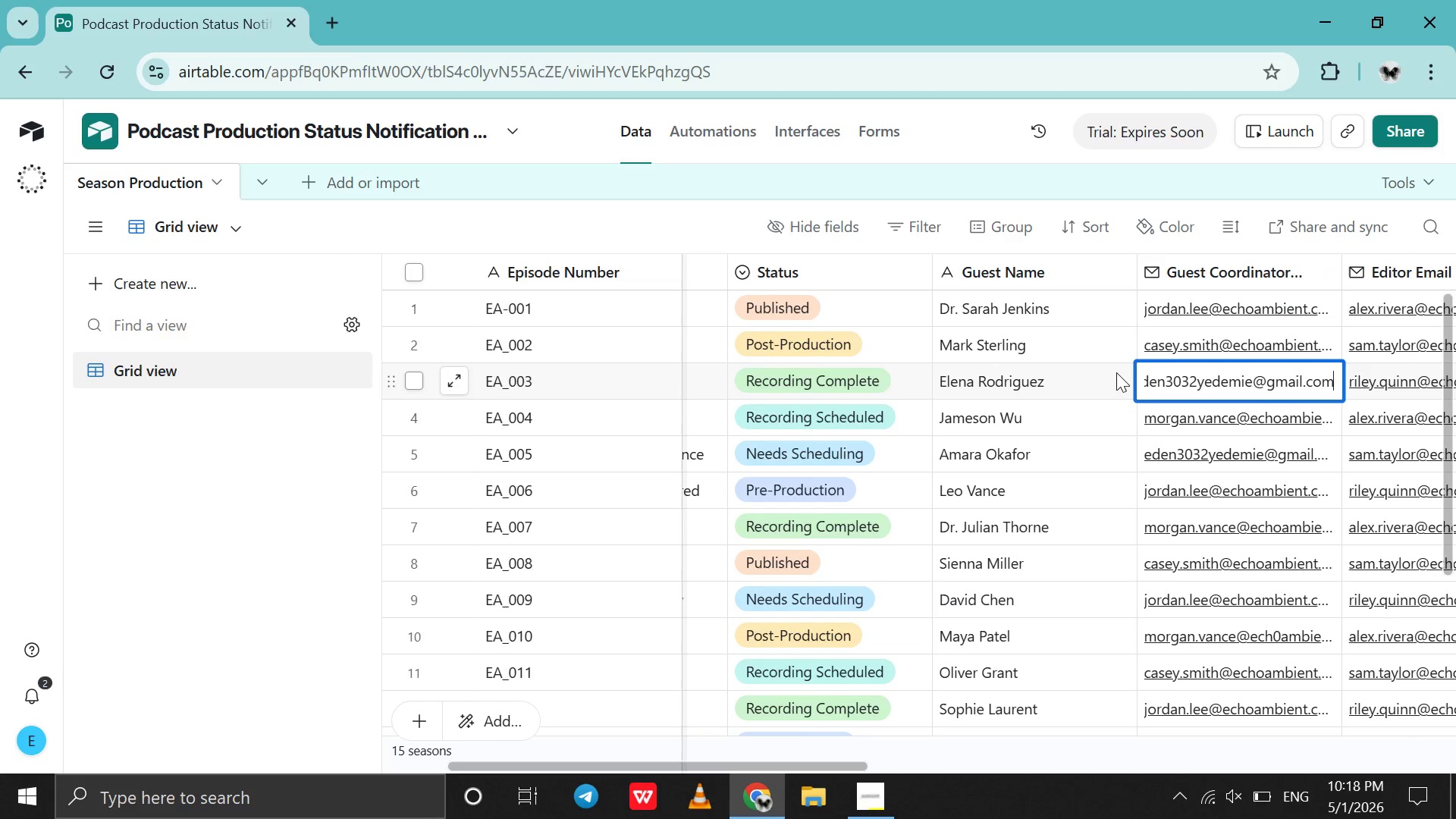 
key(ArrowRight)
 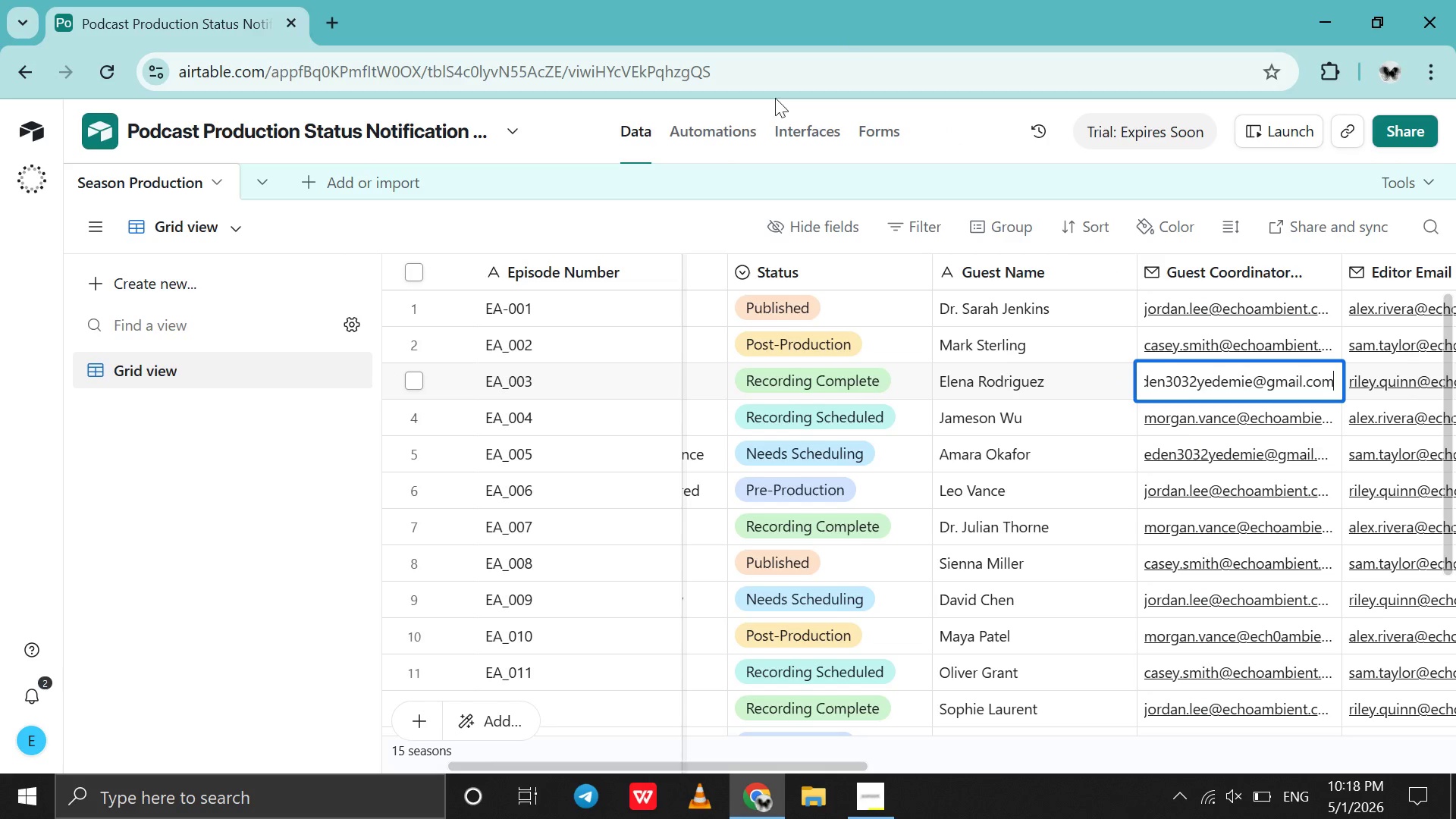 
left_click([740, 119])
 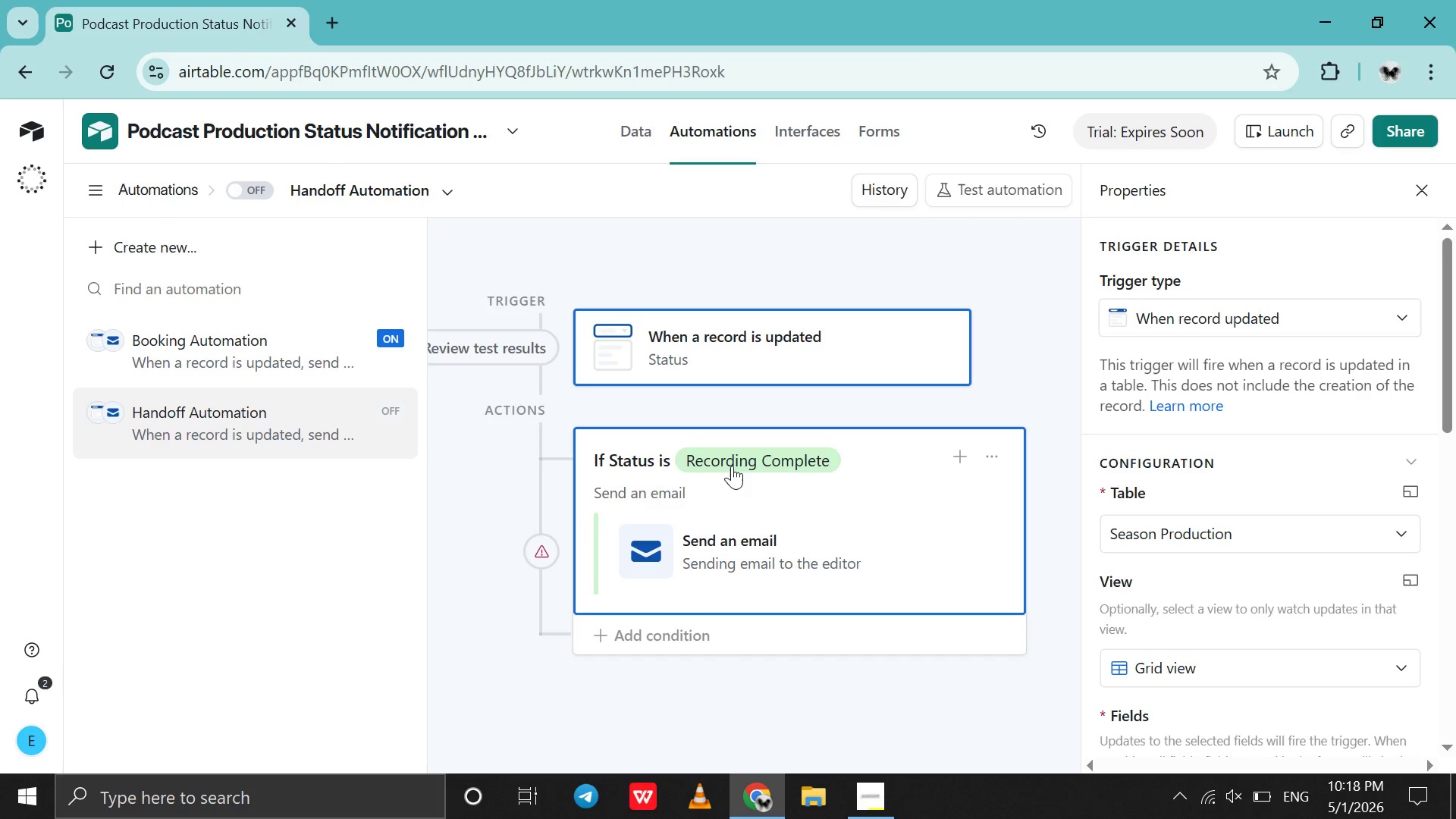 
left_click([733, 326])
 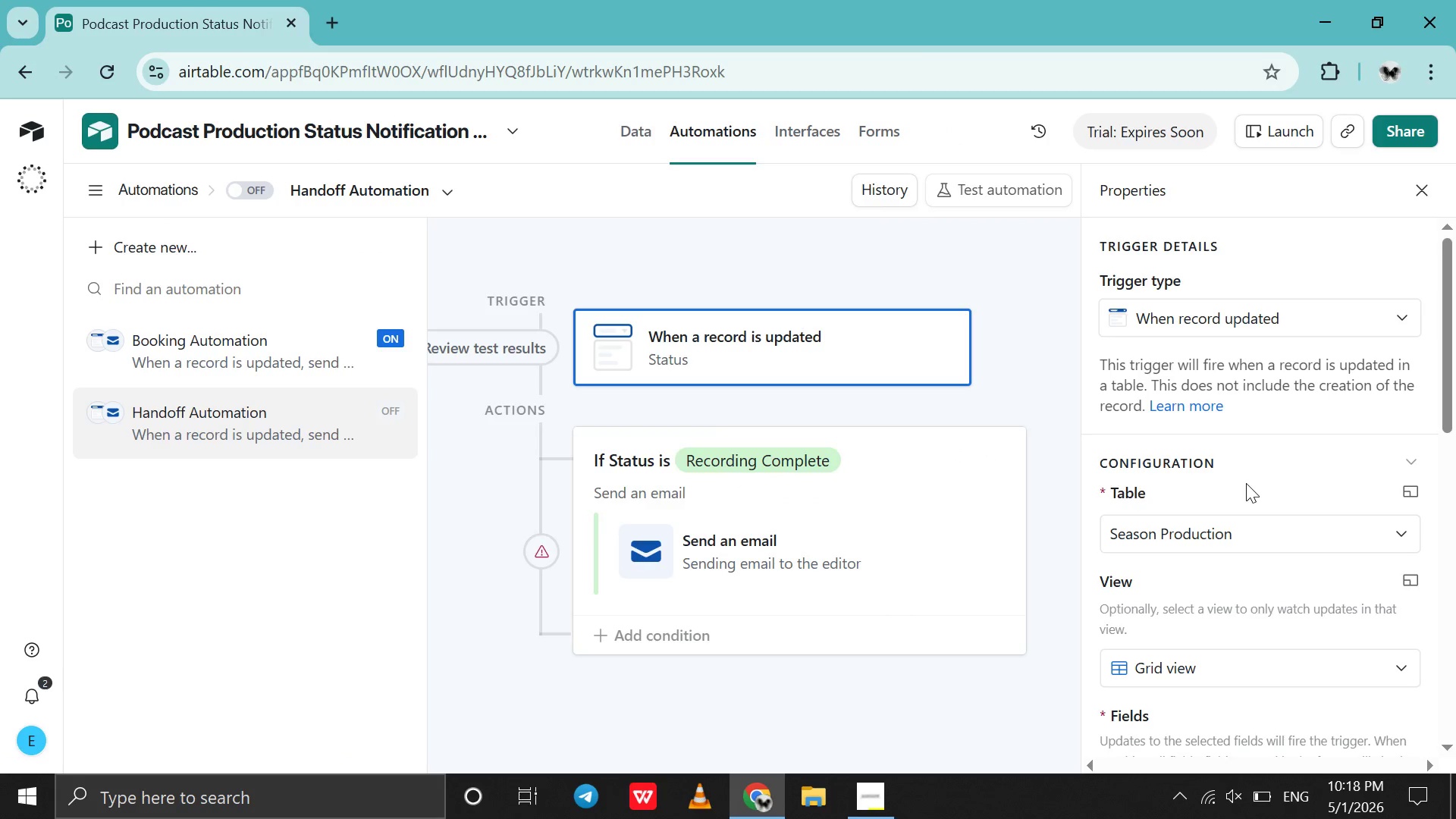 
scroll: coordinate [1246, 483], scroll_direction: down, amount: 31.0
 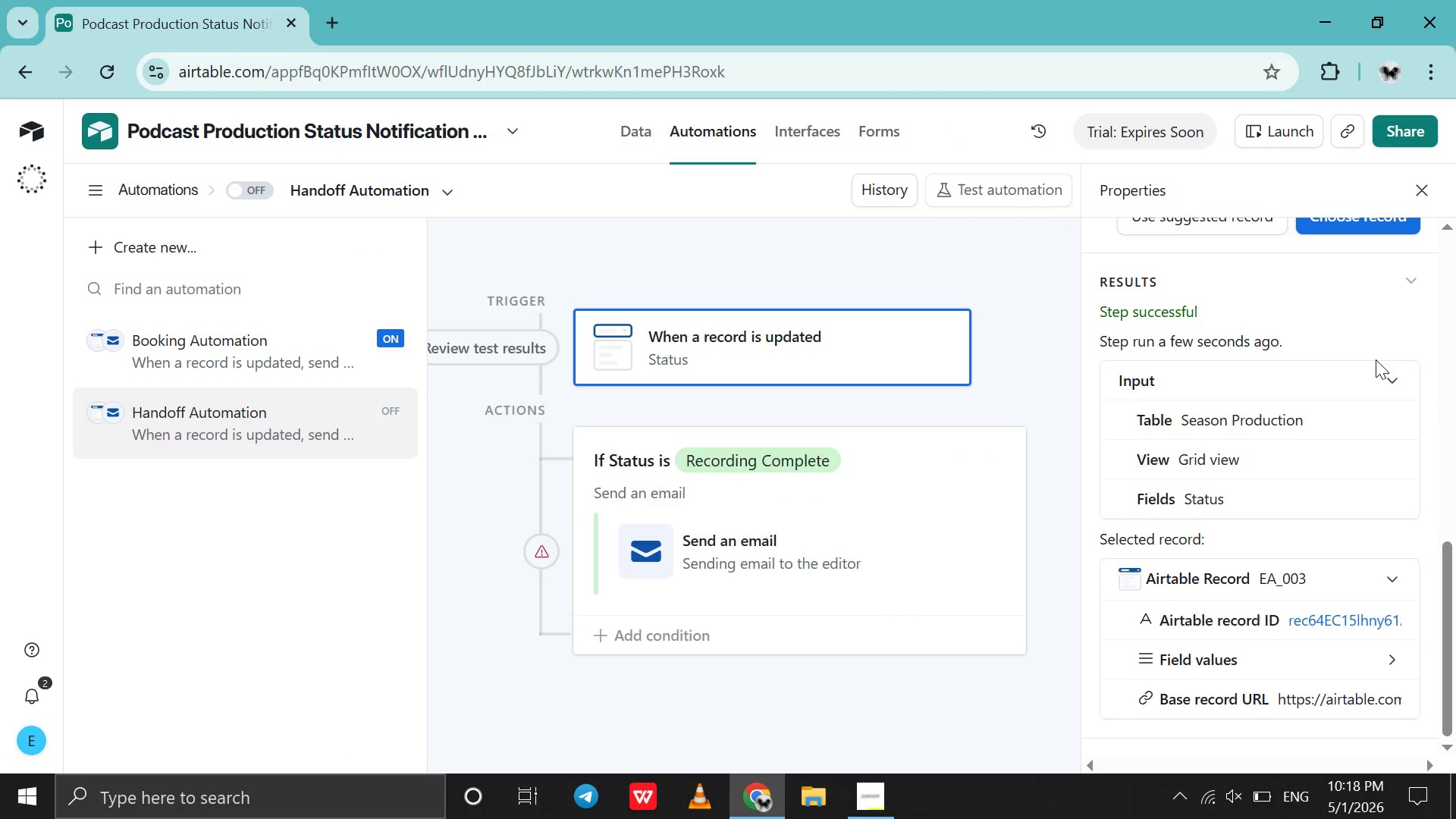 
scroll: coordinate [1376, 359], scroll_direction: up, amount: 2.0
 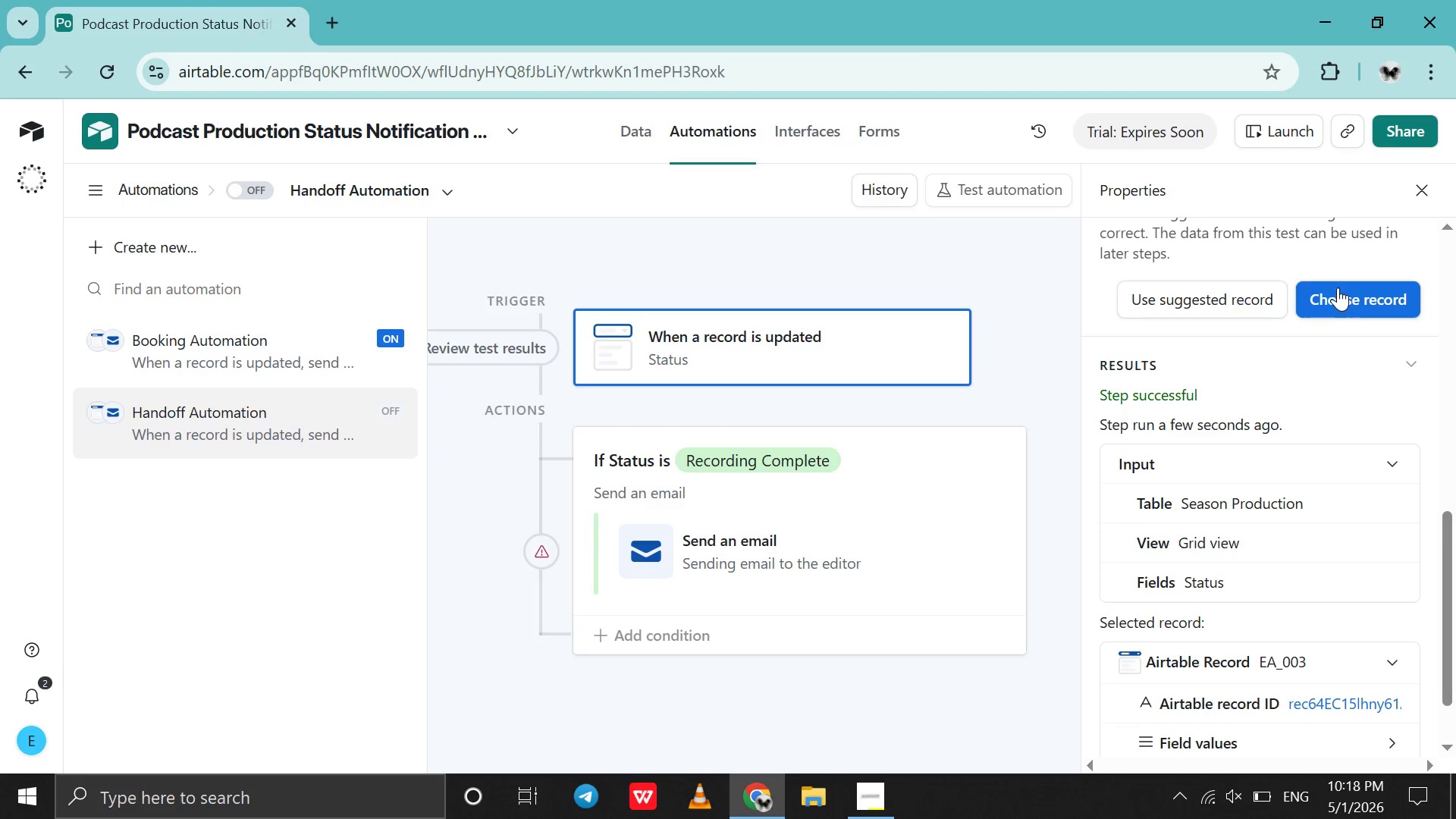 
left_click([1338, 287])
 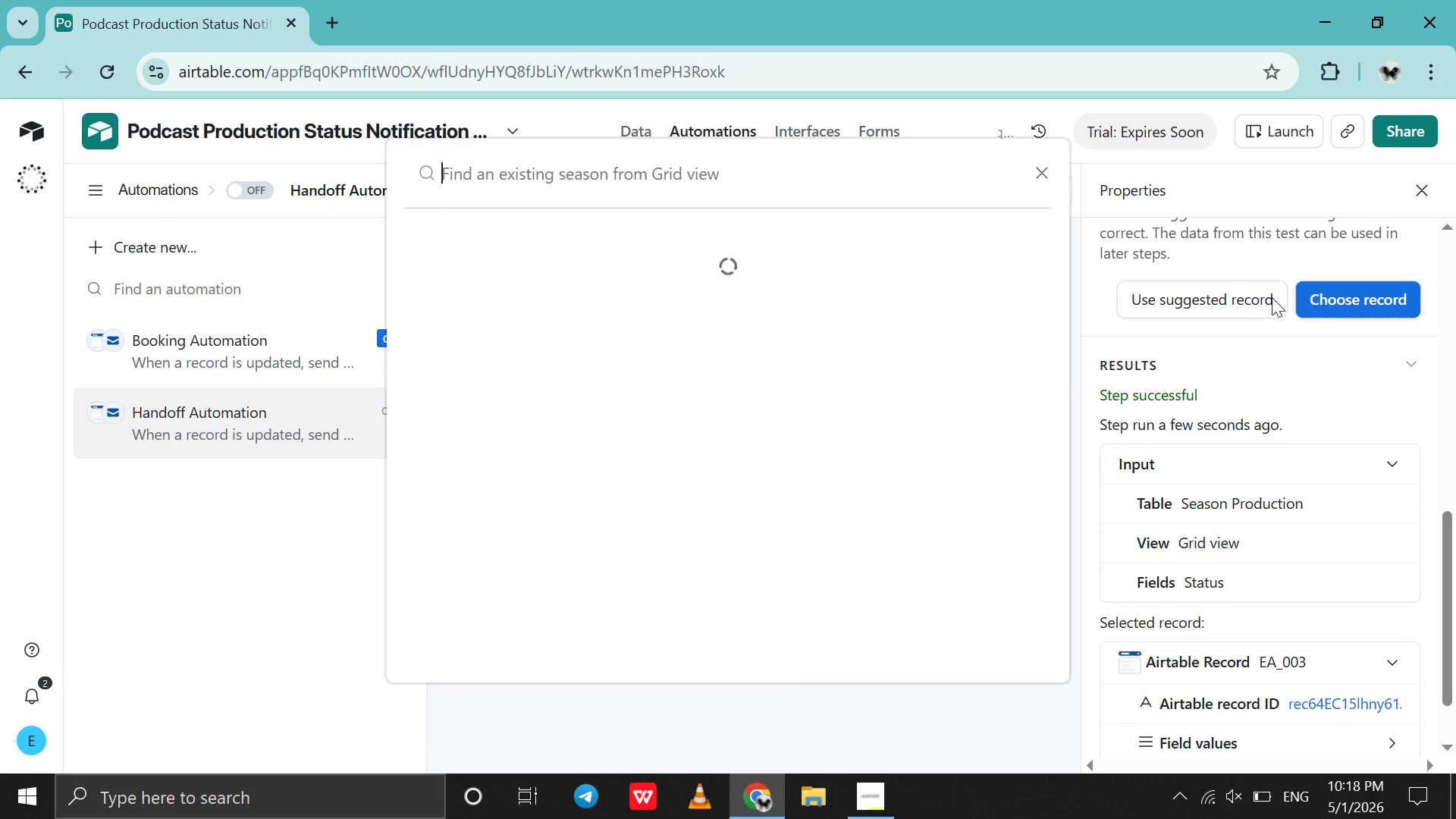 
mouse_move([795, 404])
 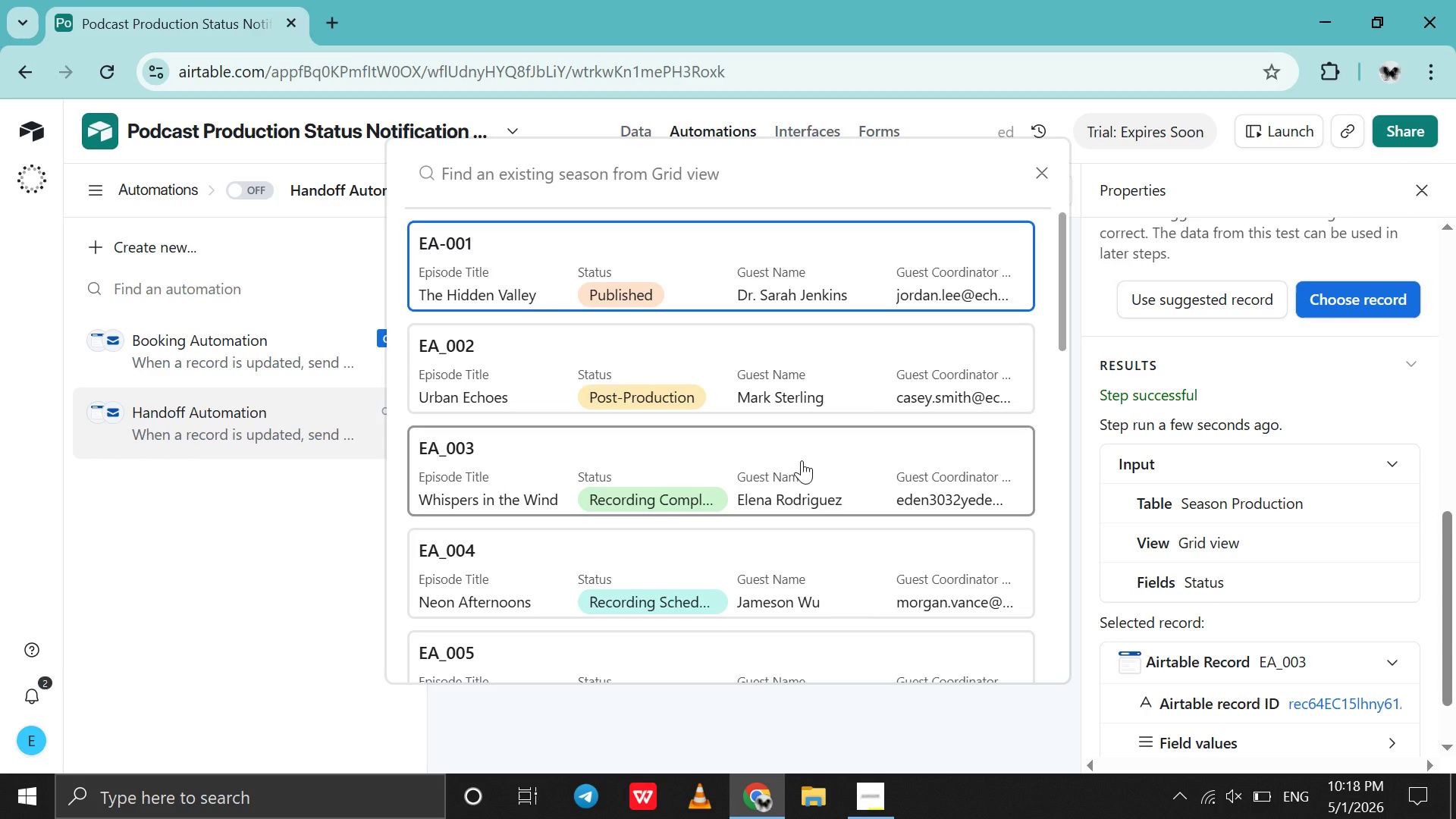 
left_click([802, 460])
 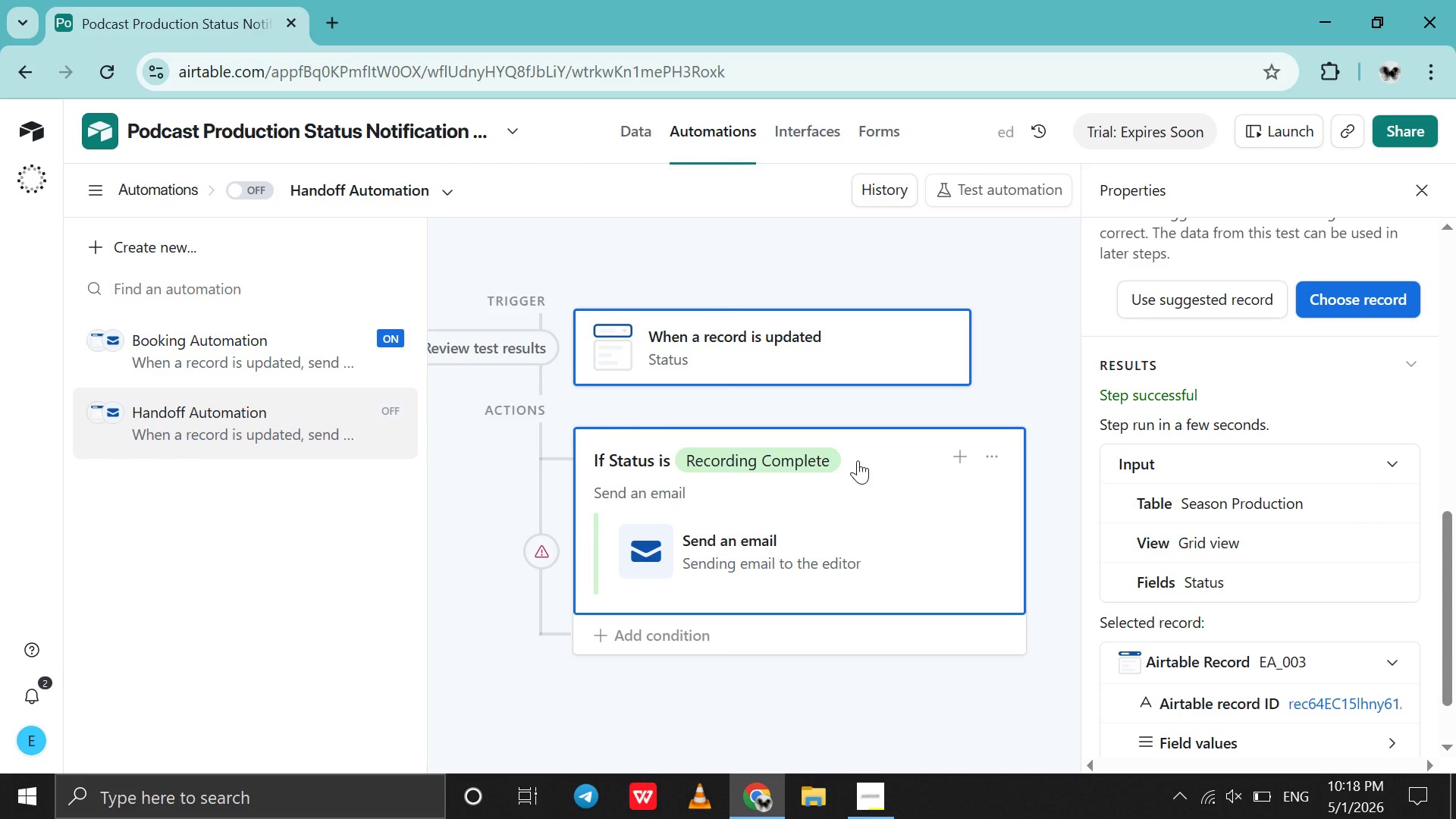 
left_click([858, 460])
 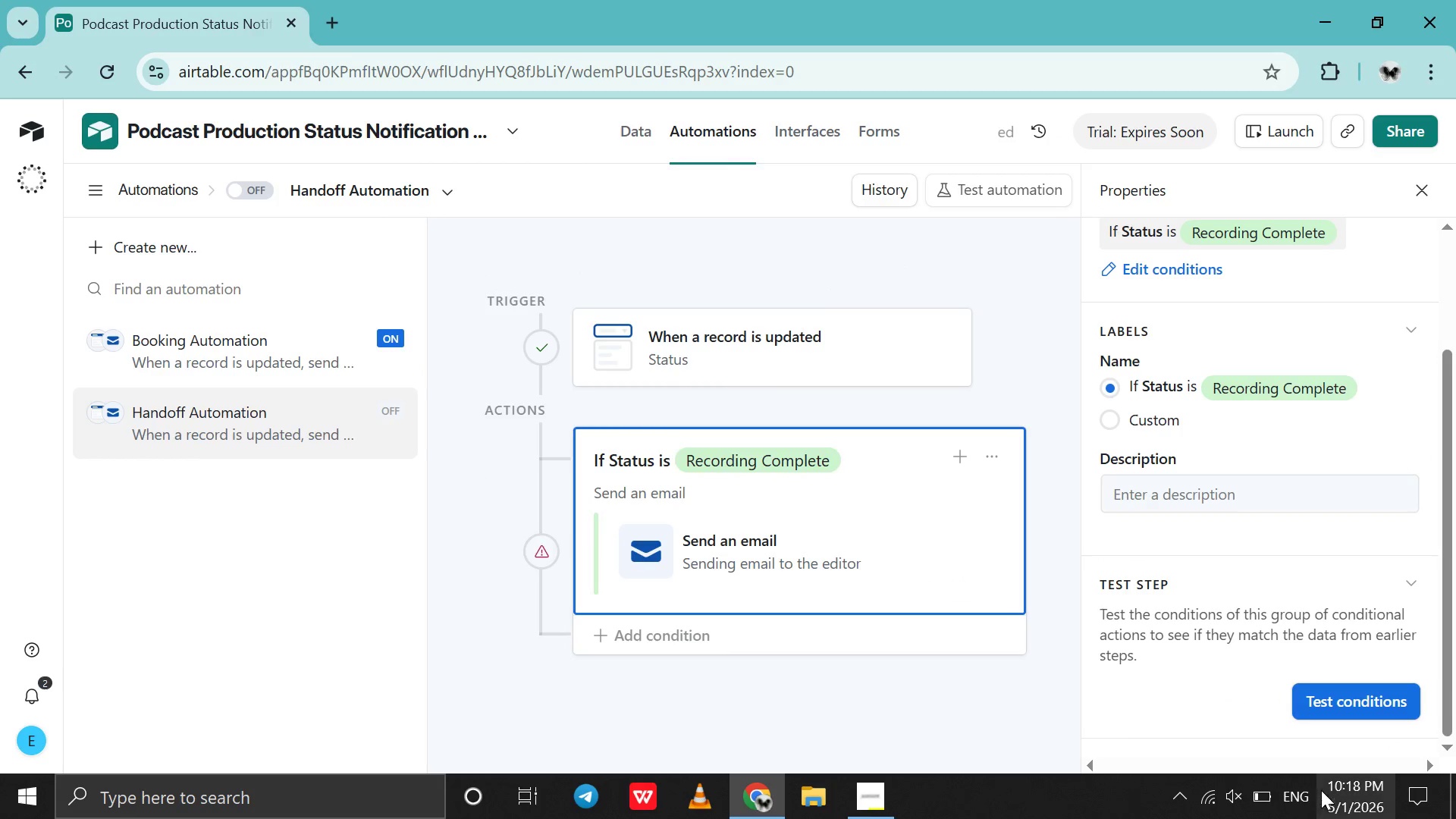 
left_click([1307, 700])
 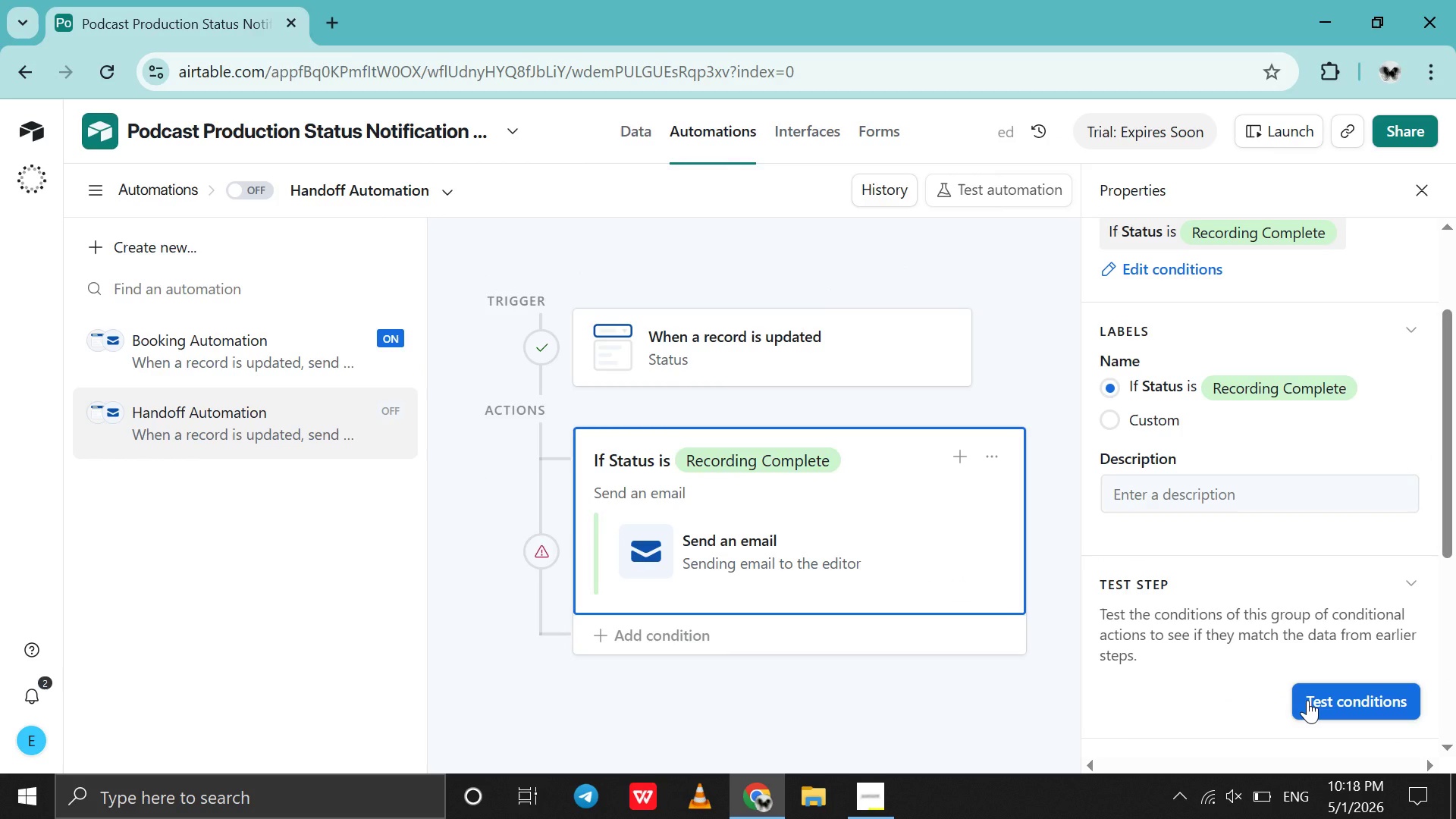 
scroll: coordinate [1307, 700], scroll_direction: down, amount: 11.0
 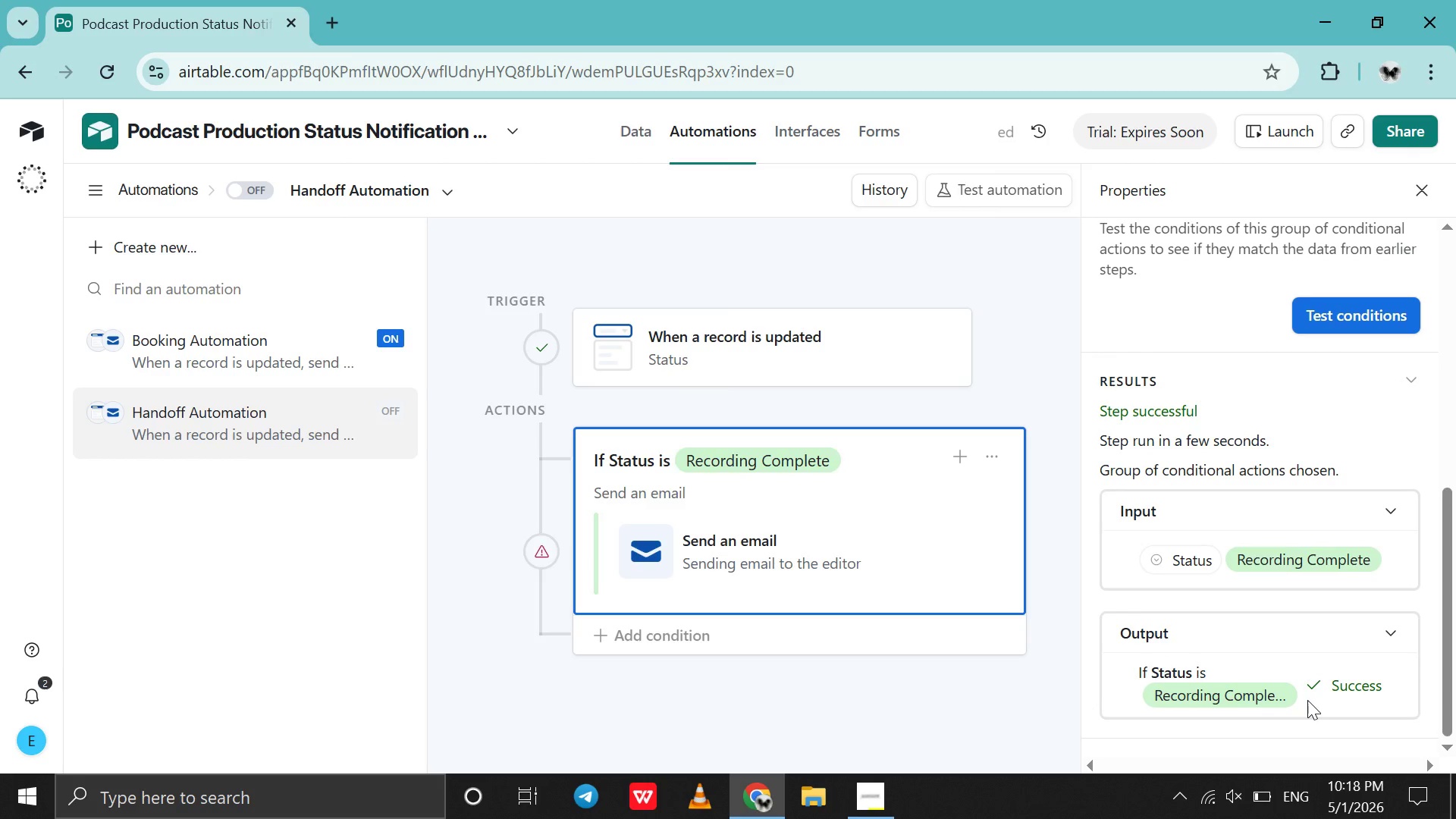 
scroll: coordinate [1307, 700], scroll_direction: none, amount: 0.0
 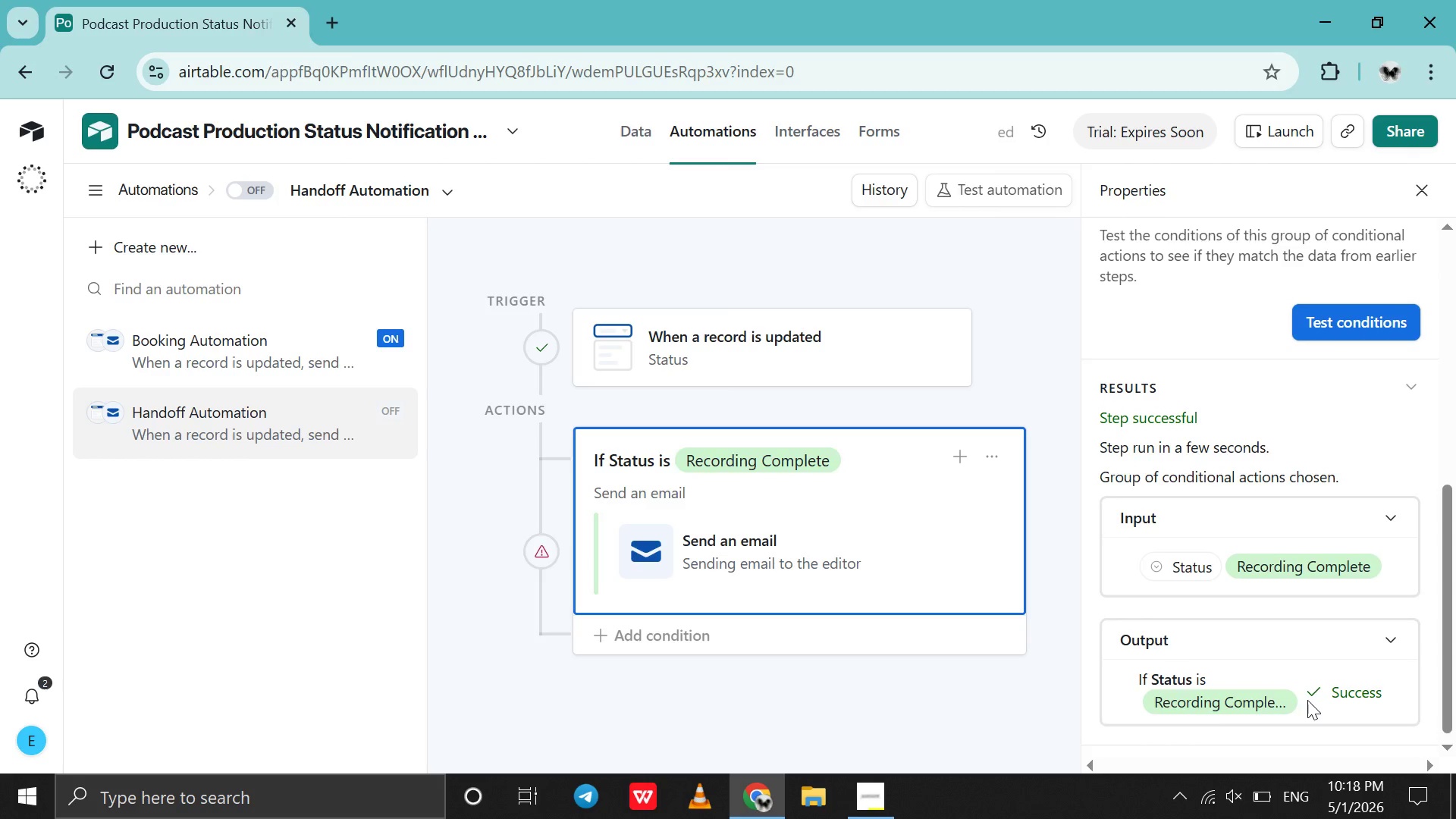 
scroll: coordinate [1307, 700], scroll_direction: down, amount: 1.0
 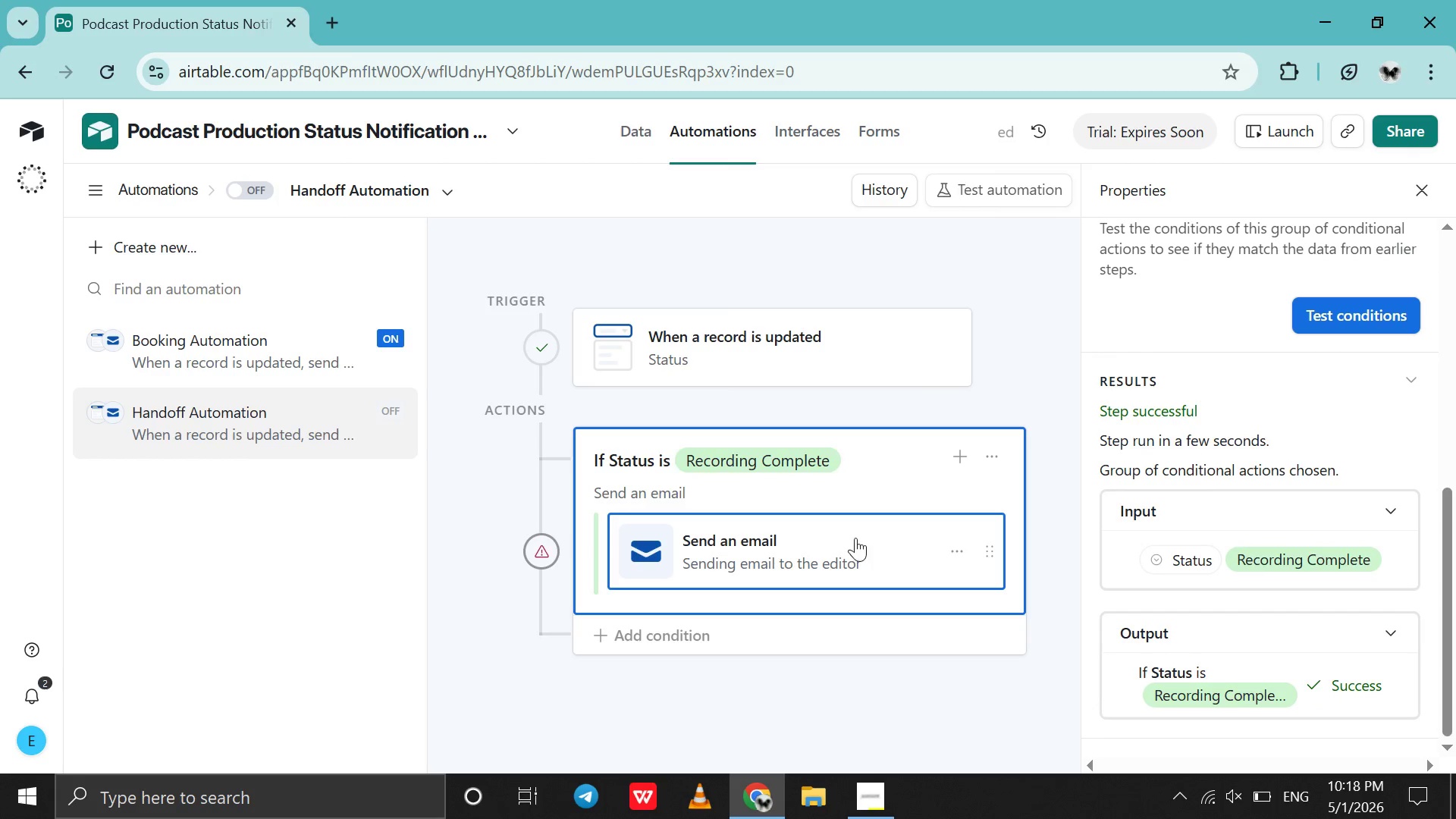 
left_click([855, 538])
 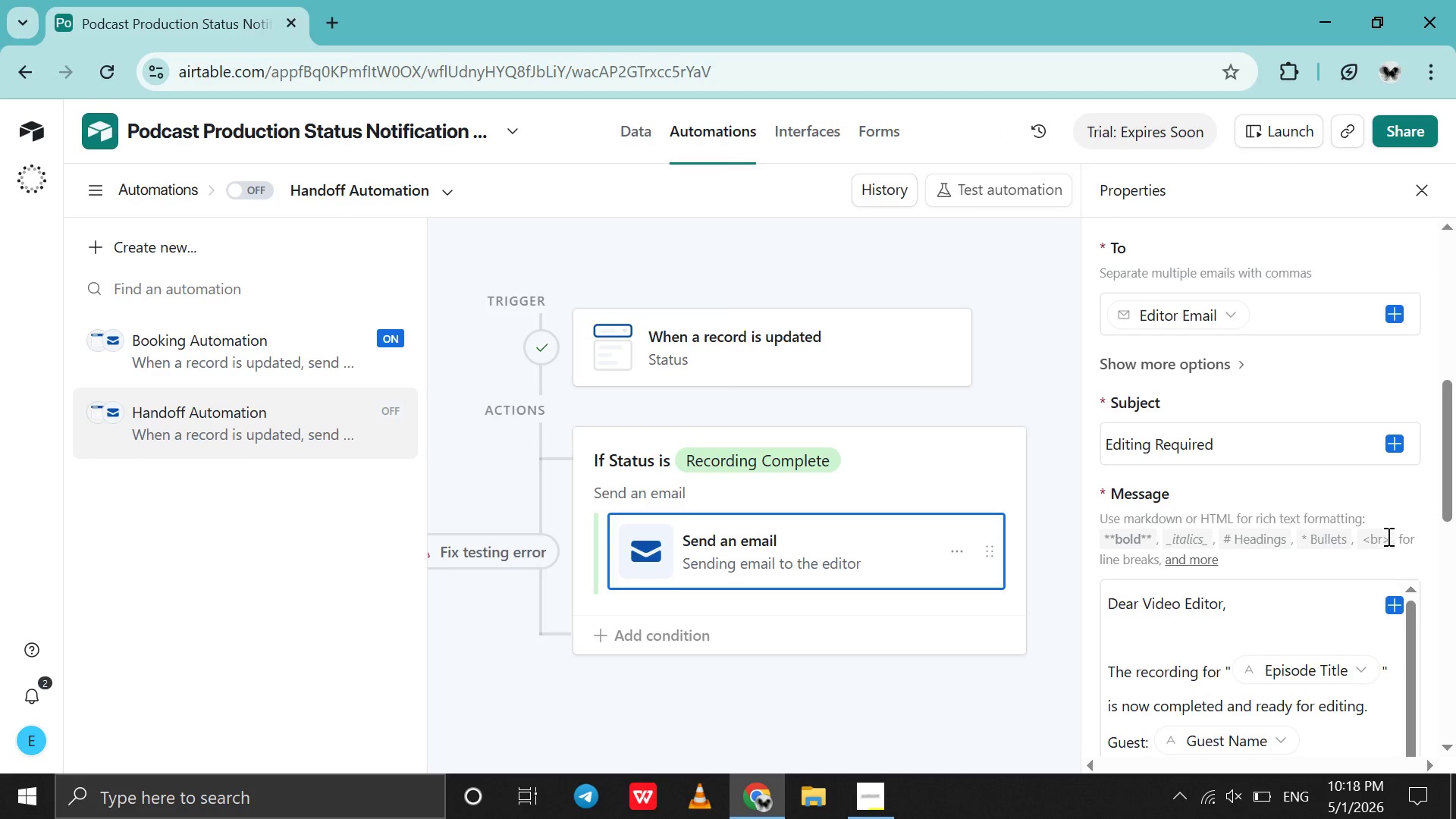 
scroll: coordinate [1387, 536], scroll_direction: down, amount: 13.0
 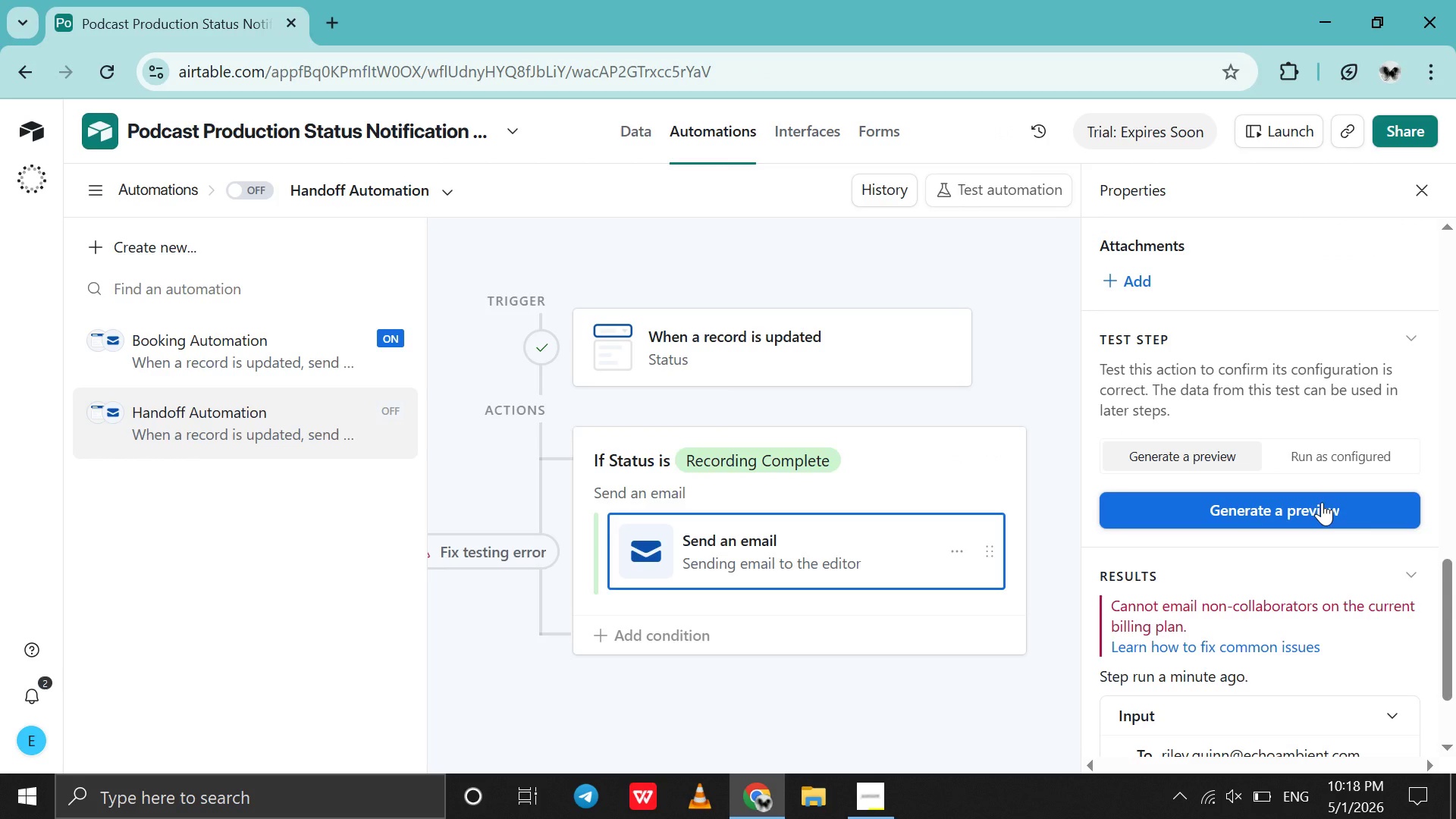 
left_click([1322, 502])
 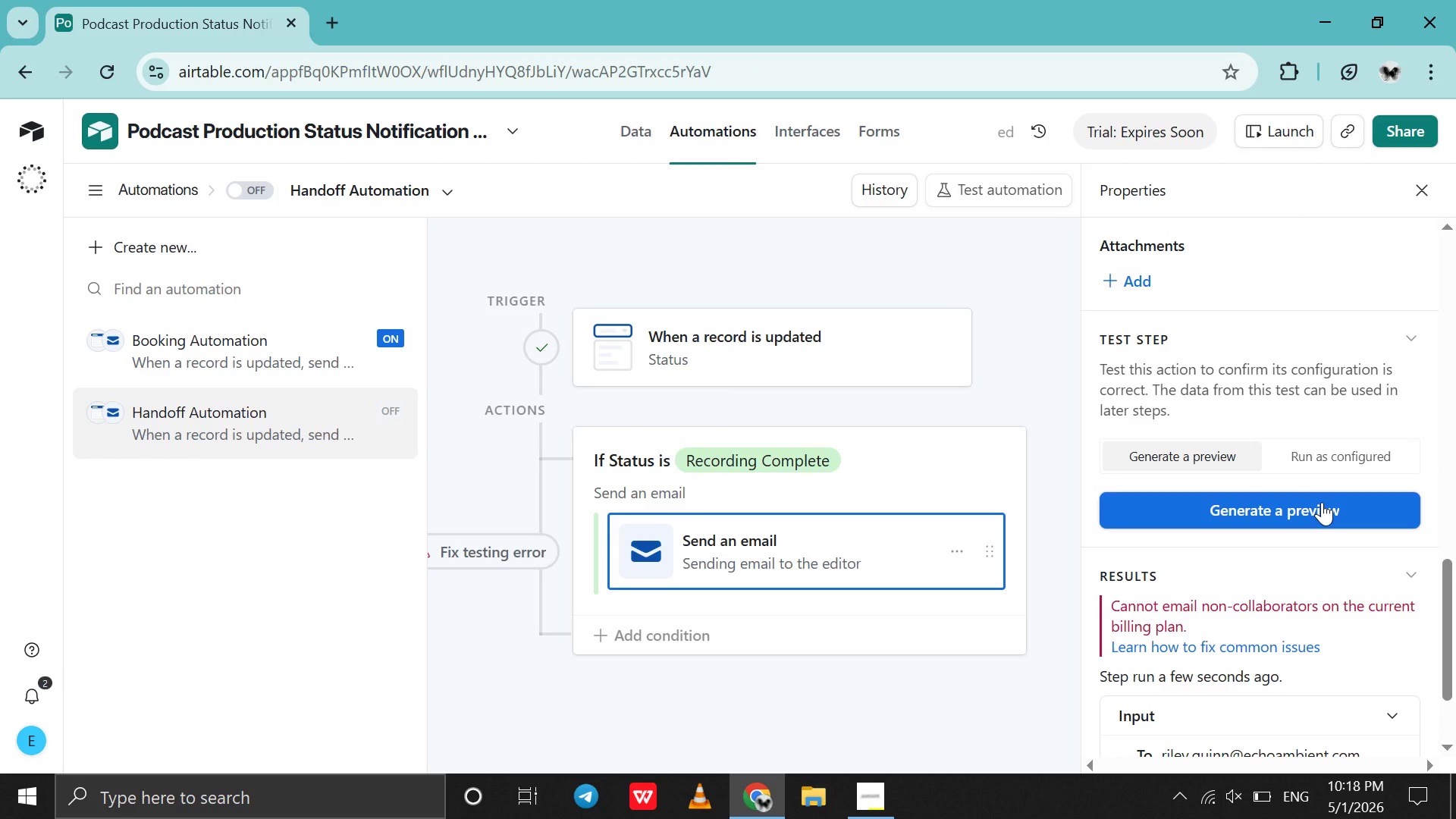 
scroll: coordinate [1322, 502], scroll_direction: up, amount: 15.0
 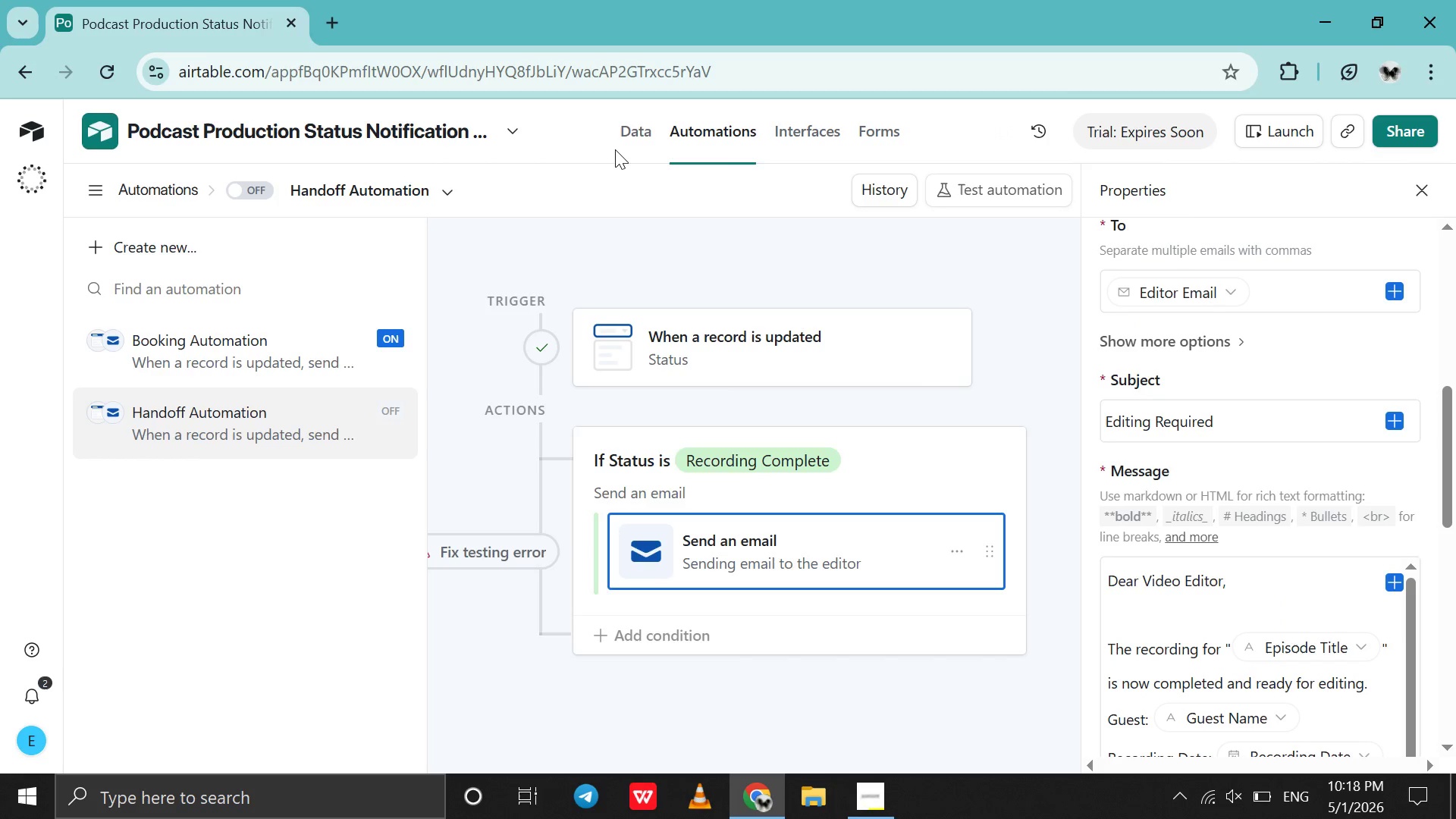 
left_click([634, 138])
 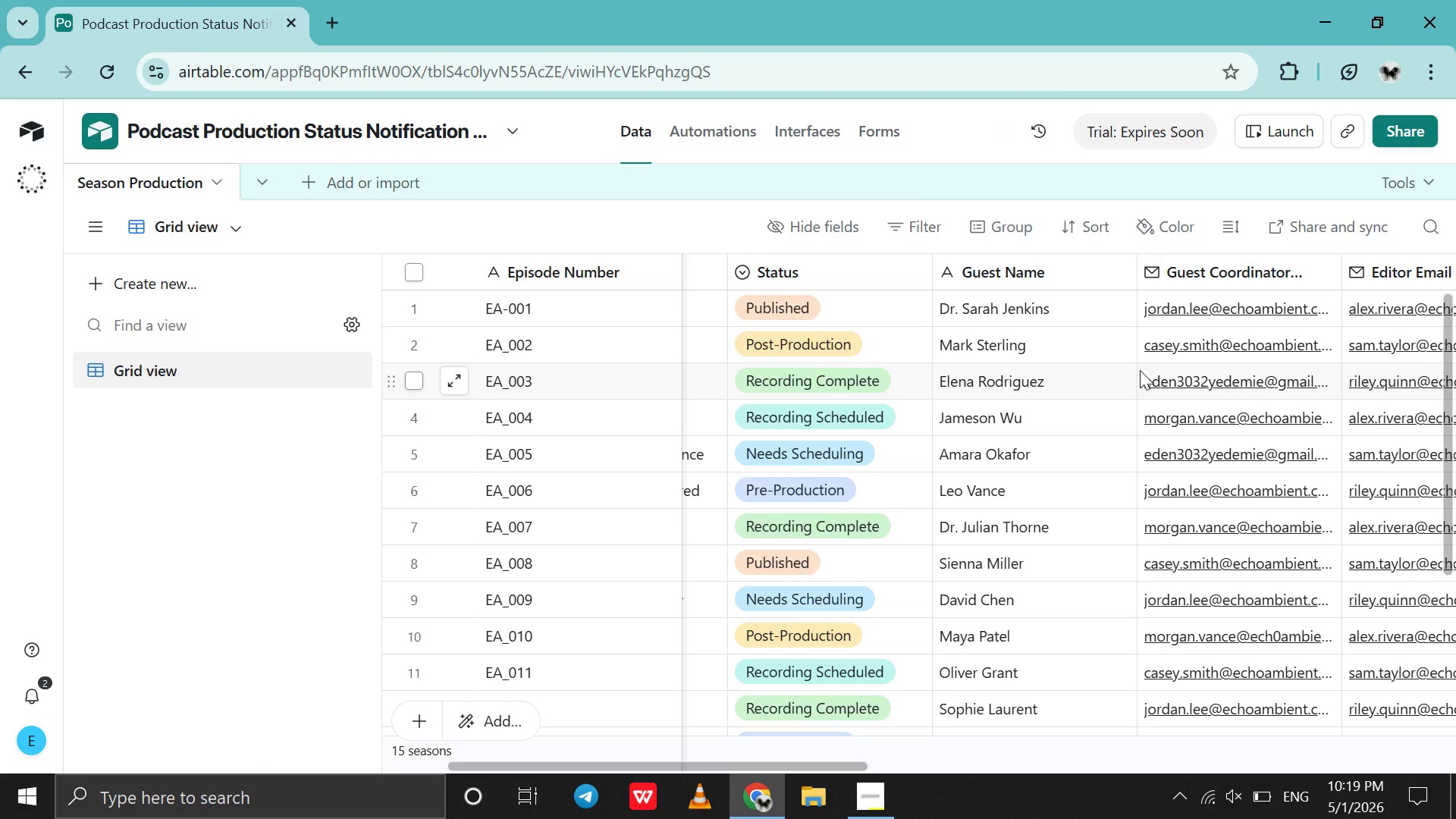 
double_click([1140, 370])
 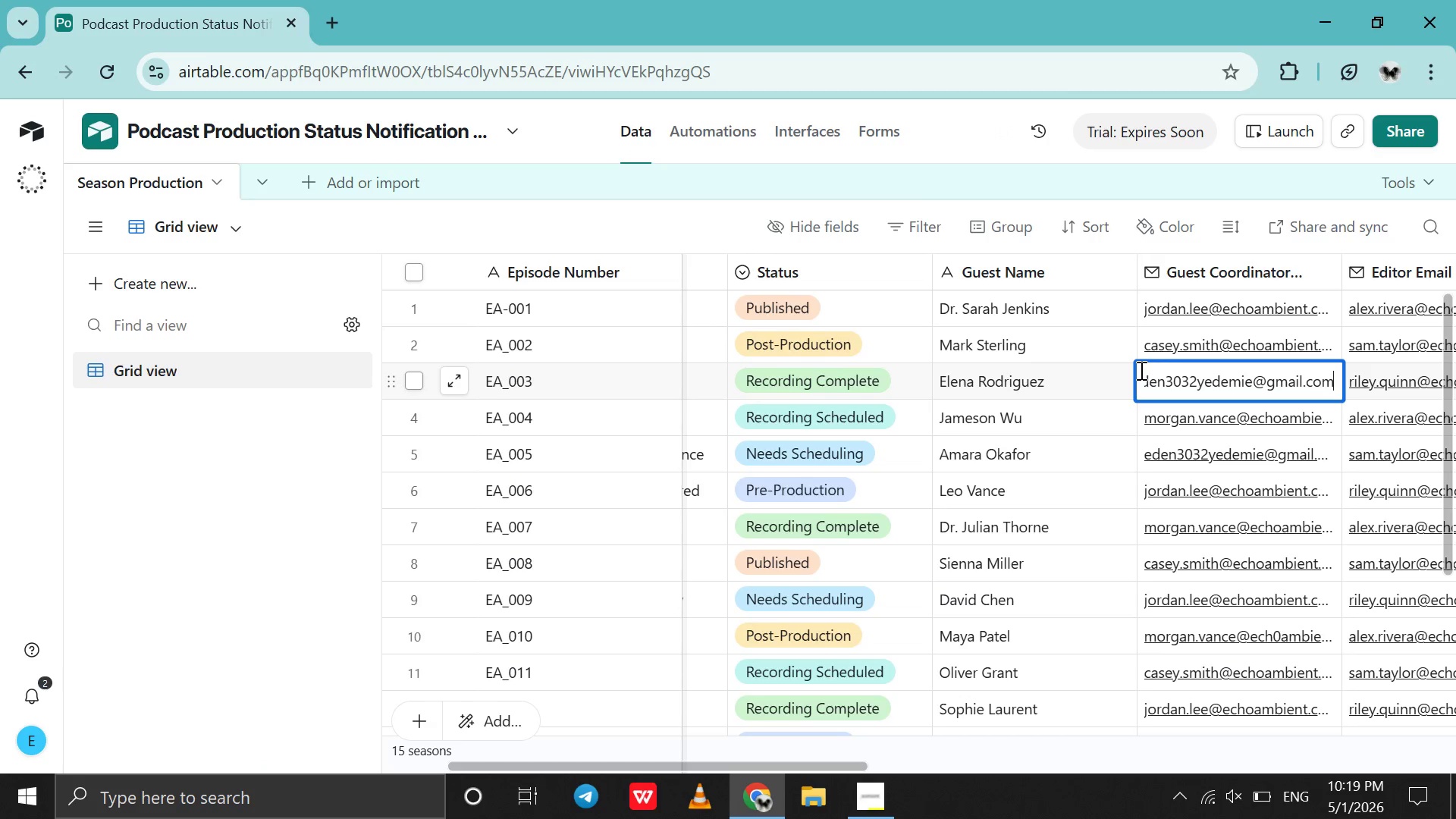 
key(Control+A)
 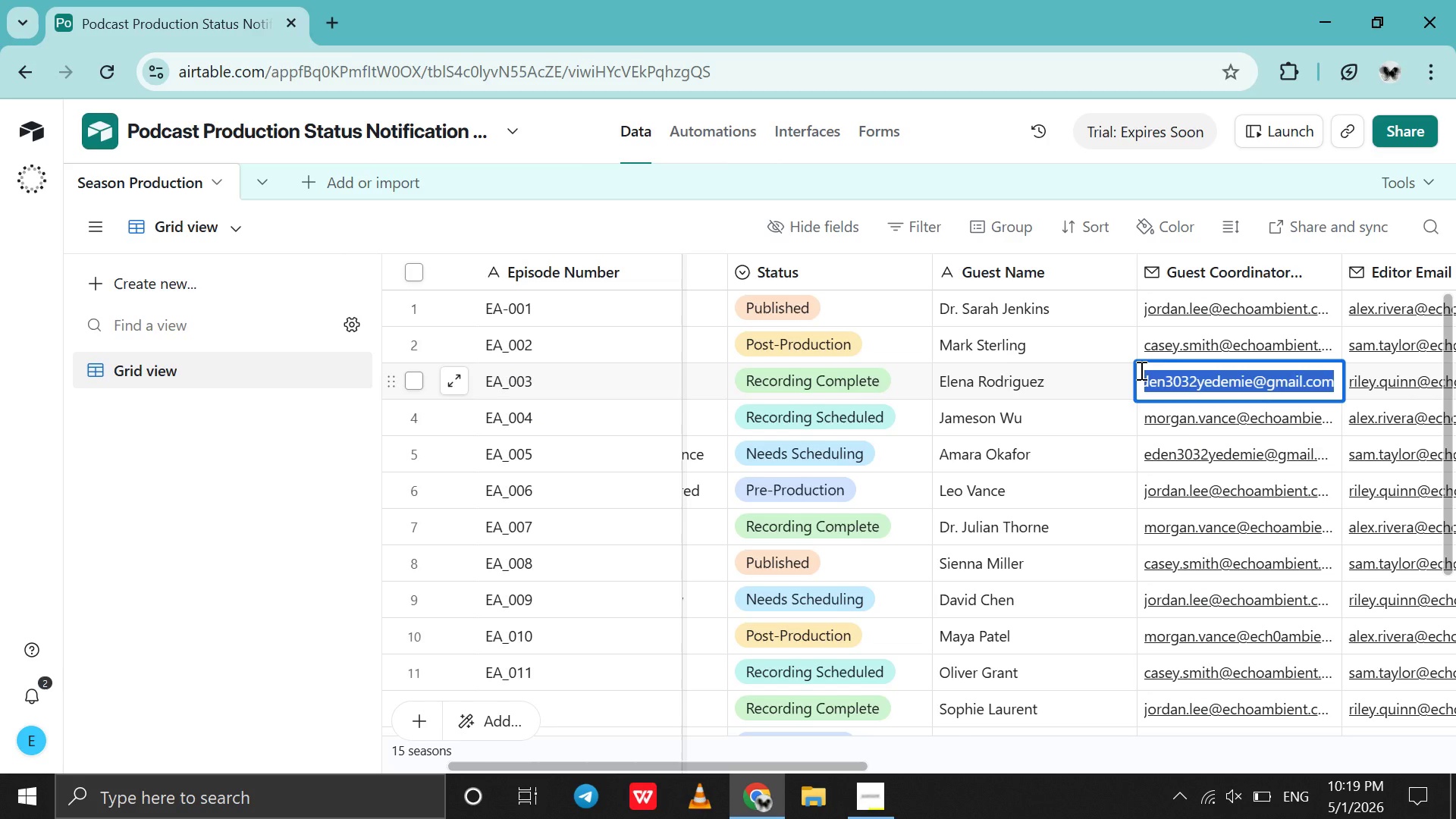 
key(Control+X)
 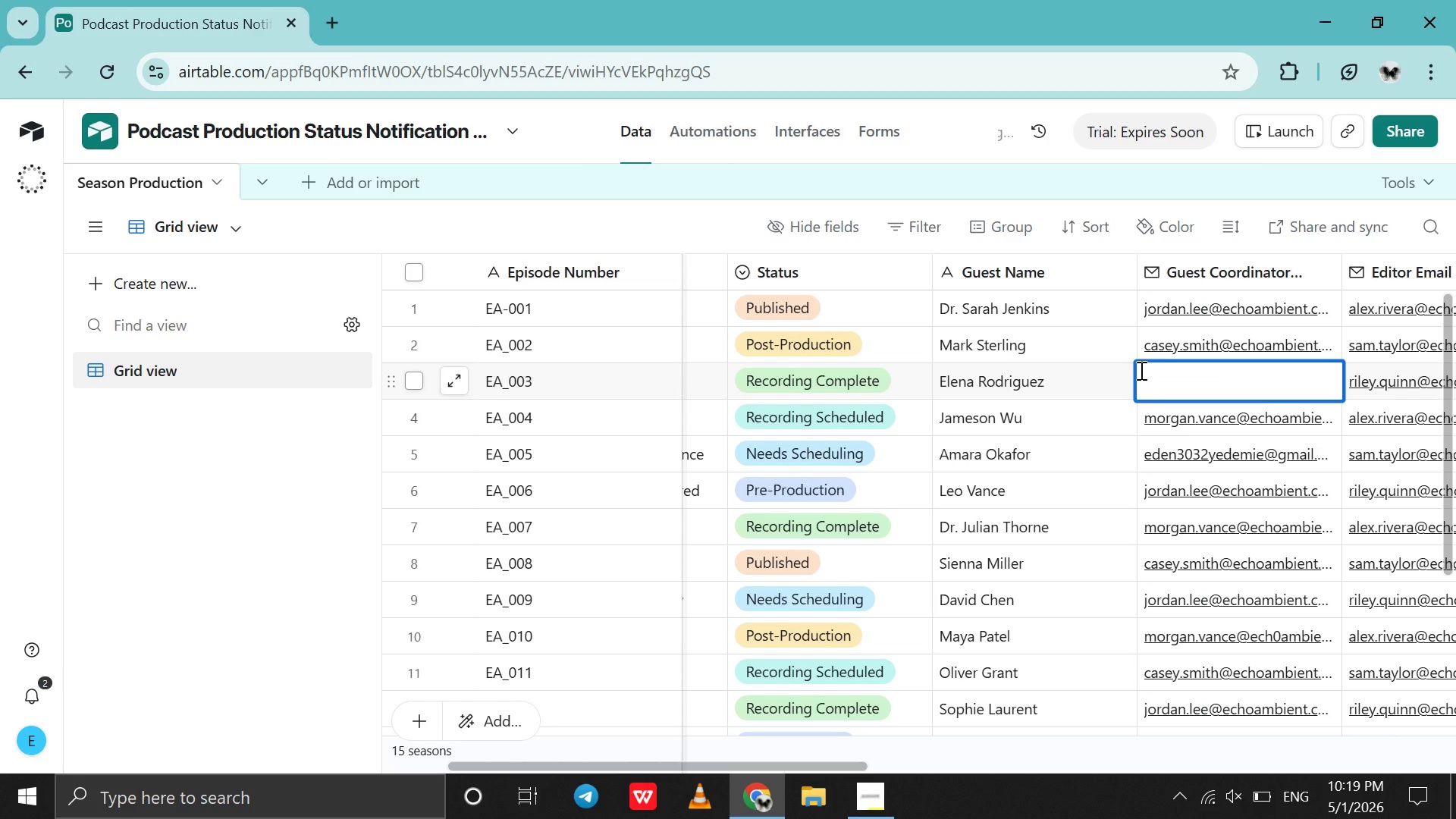 
key(Control+Z)
 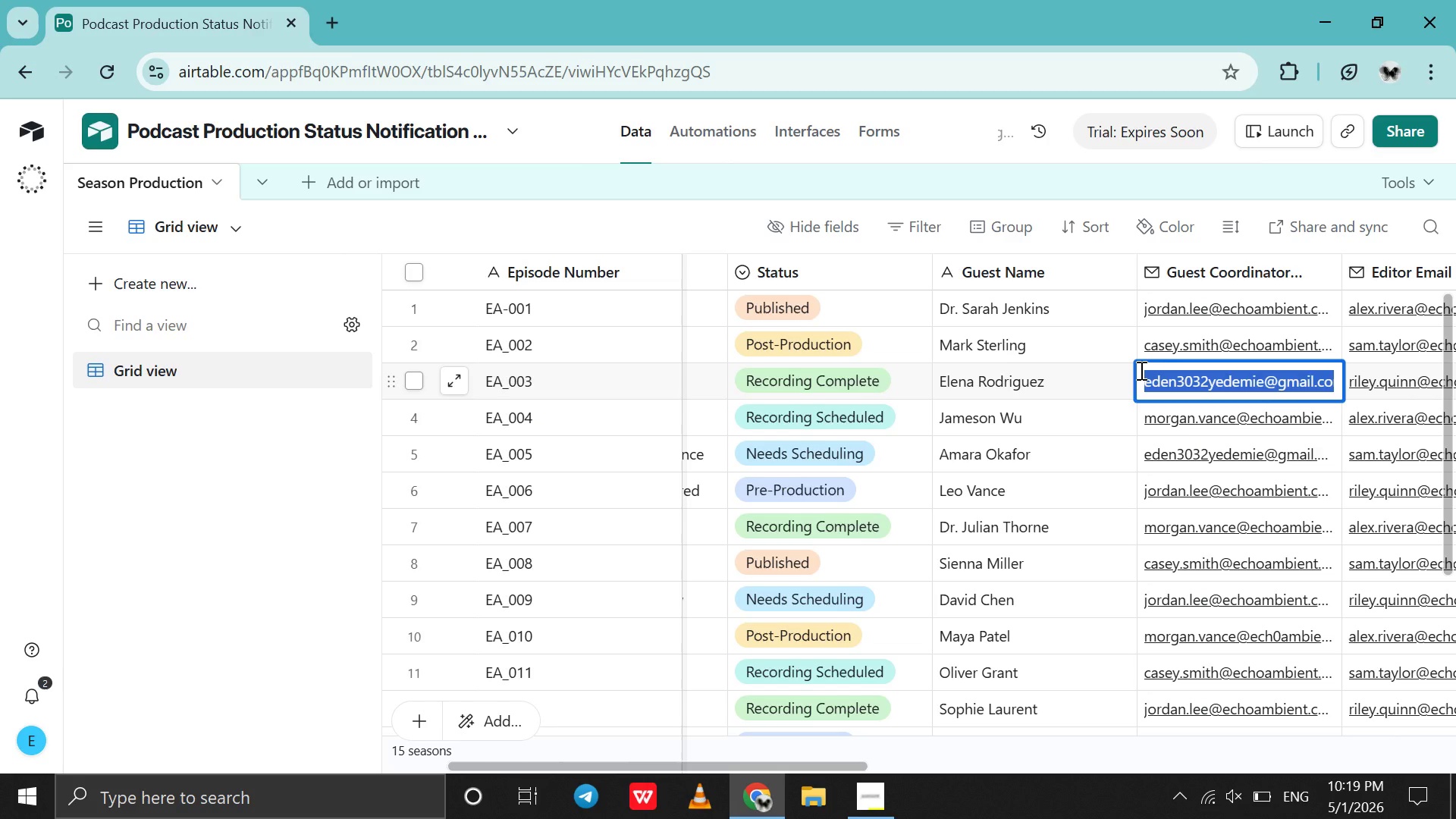 
key(Control+Z)
 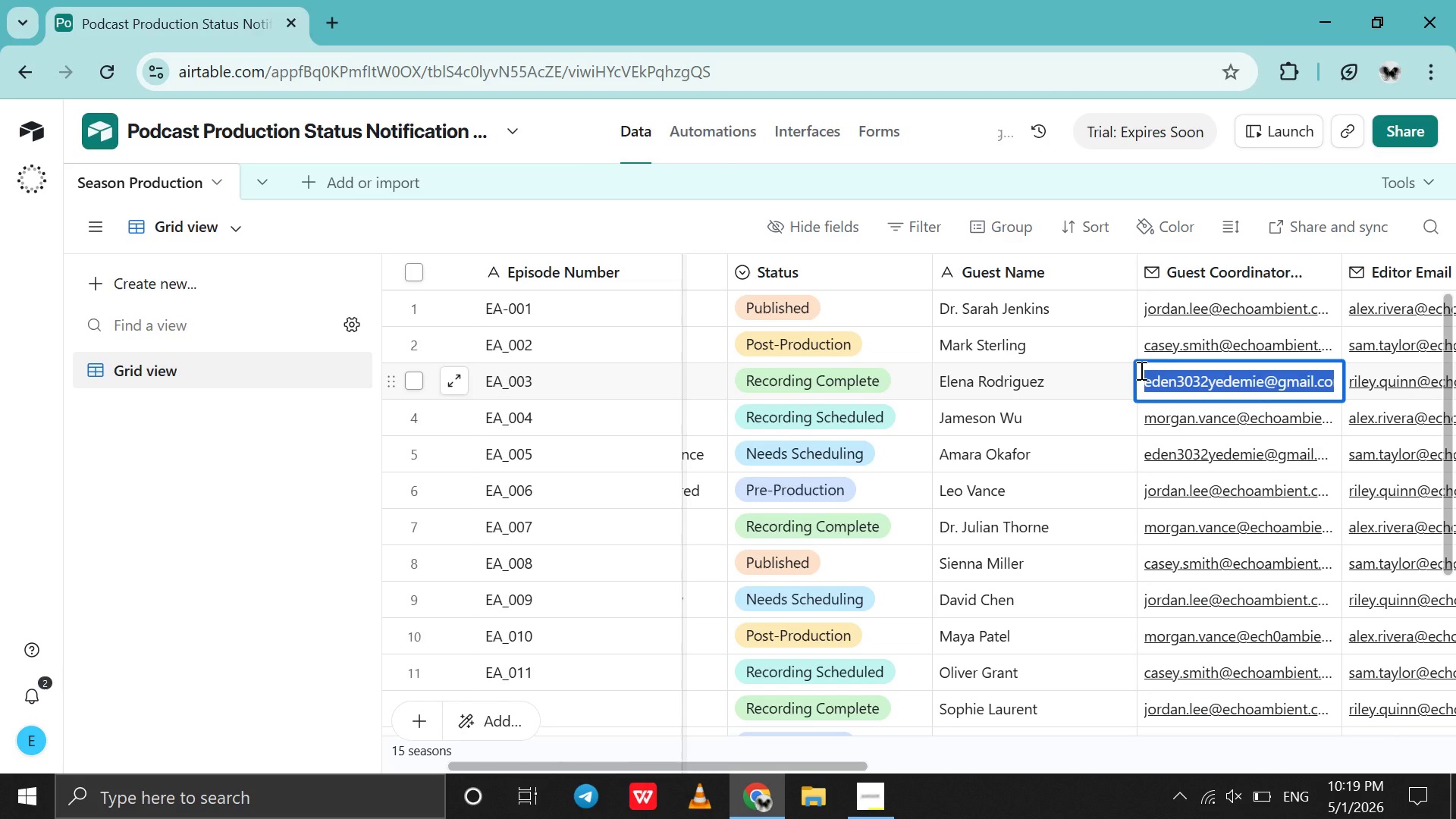 
hold_key(key=Z, duration=0.31)
 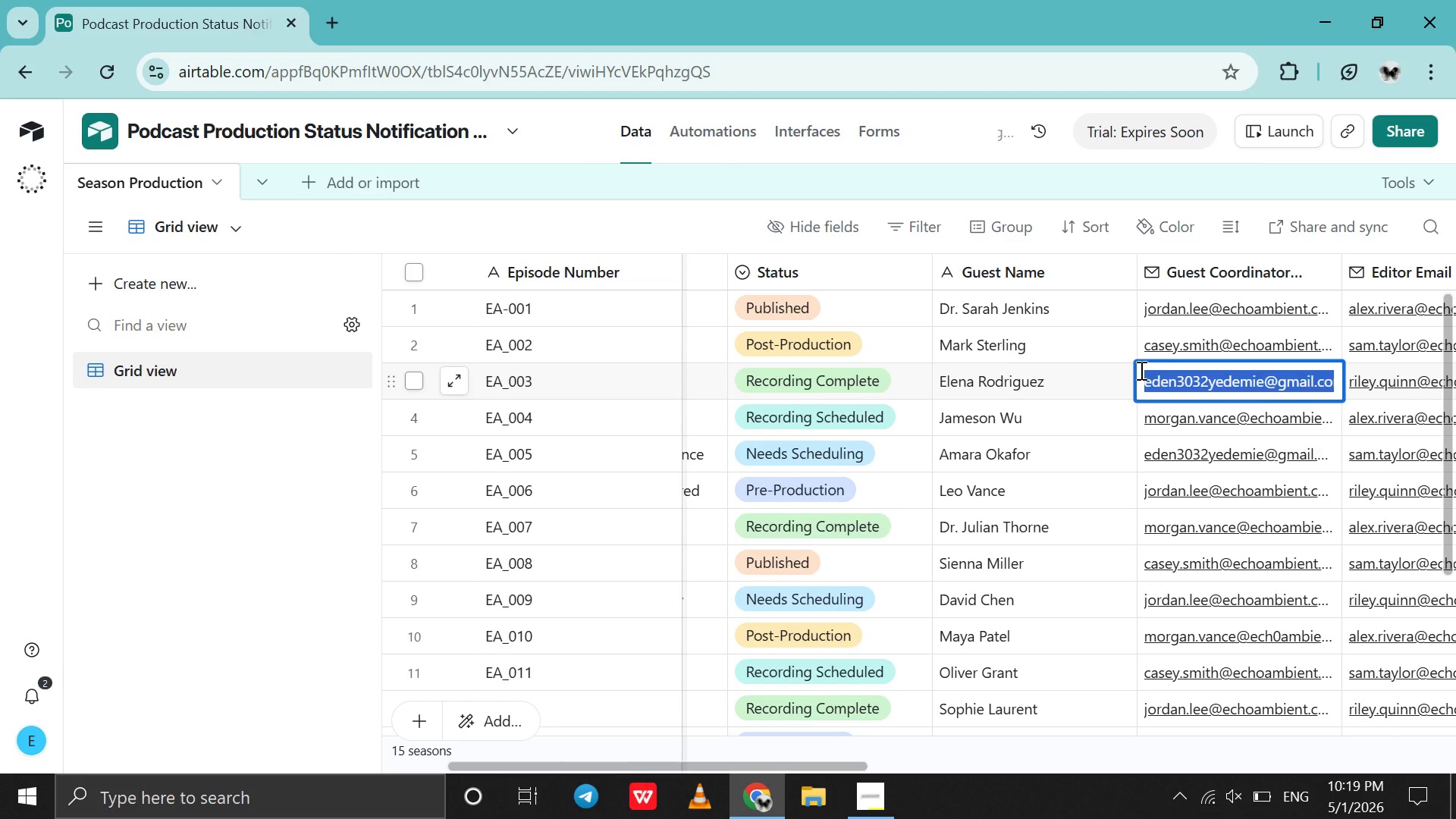 
key(Control+Z)
 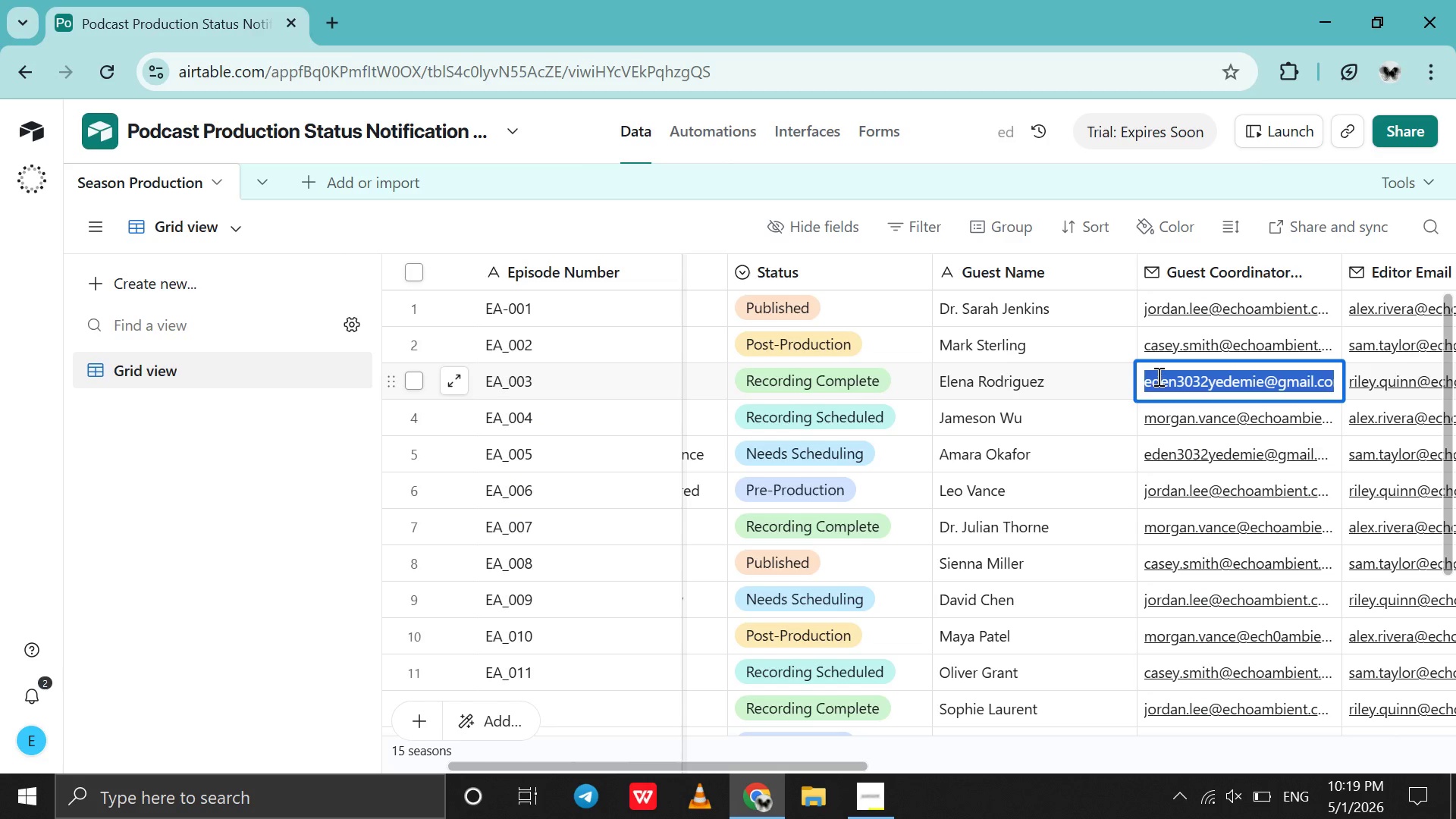 
left_click([1157, 376])
 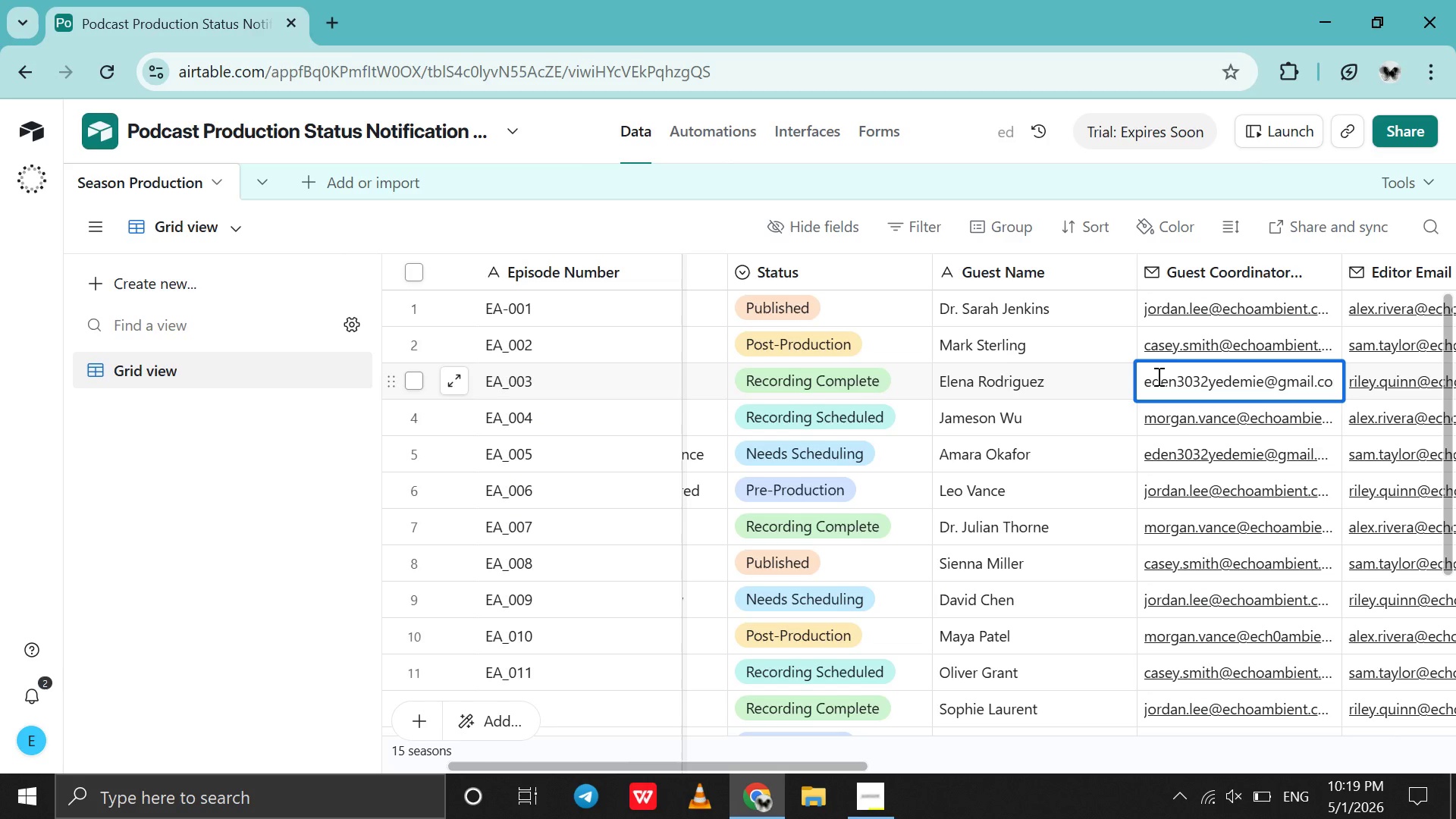 
hold_key(key=ControlLeft, duration=0.83)
 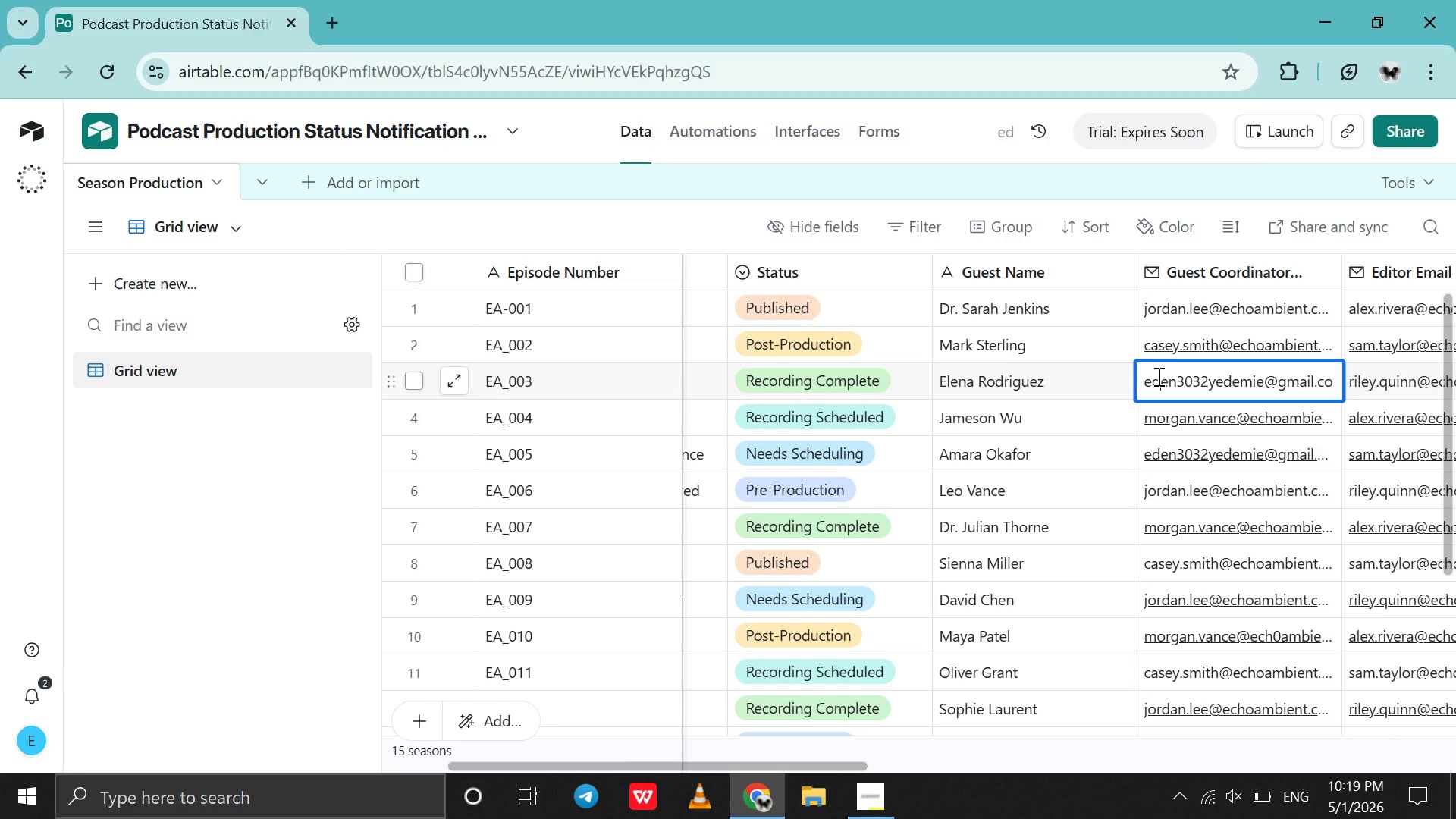 
hold_key(key=Z, duration=0.34)
 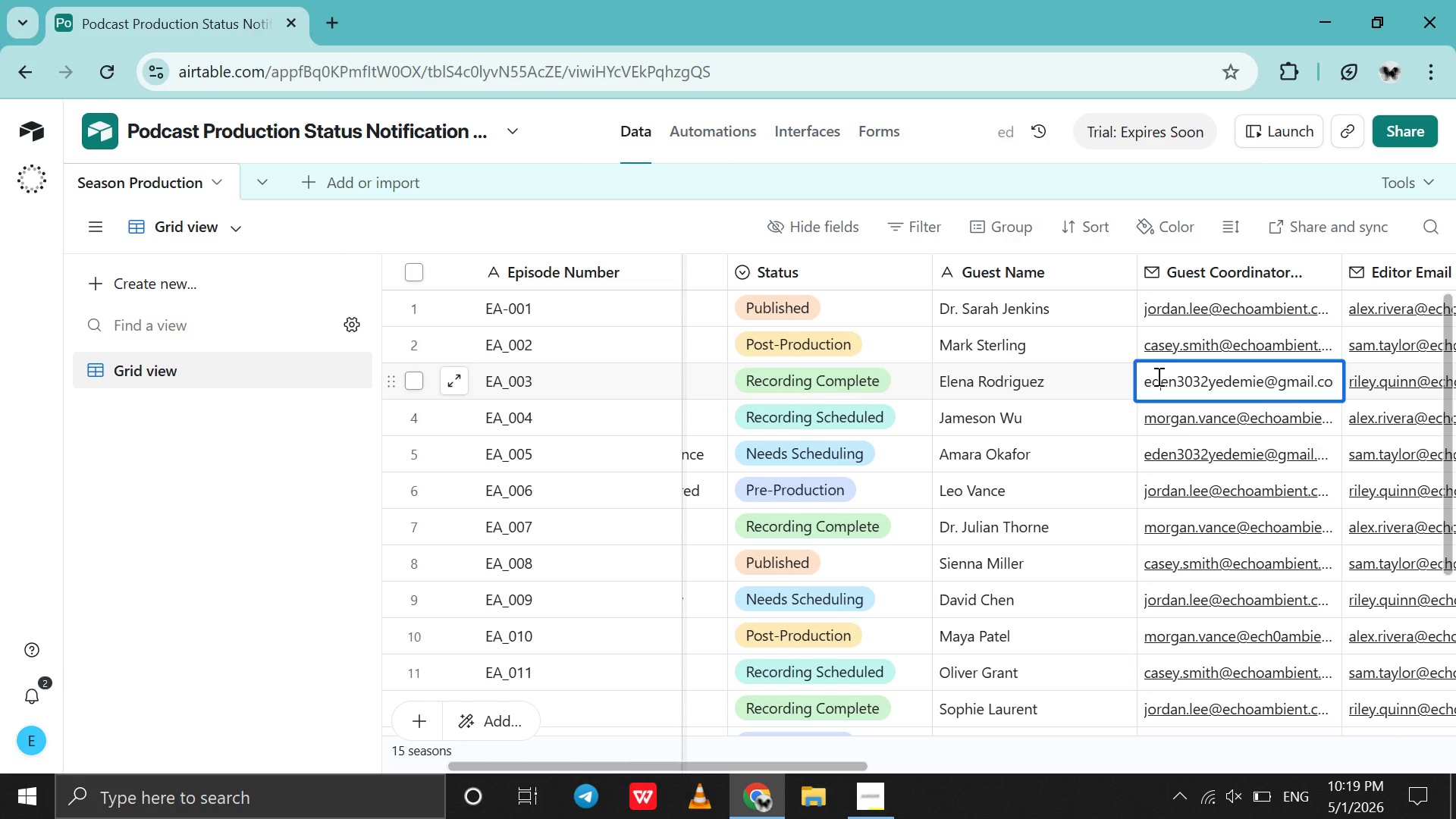 
key(Control+Z)
 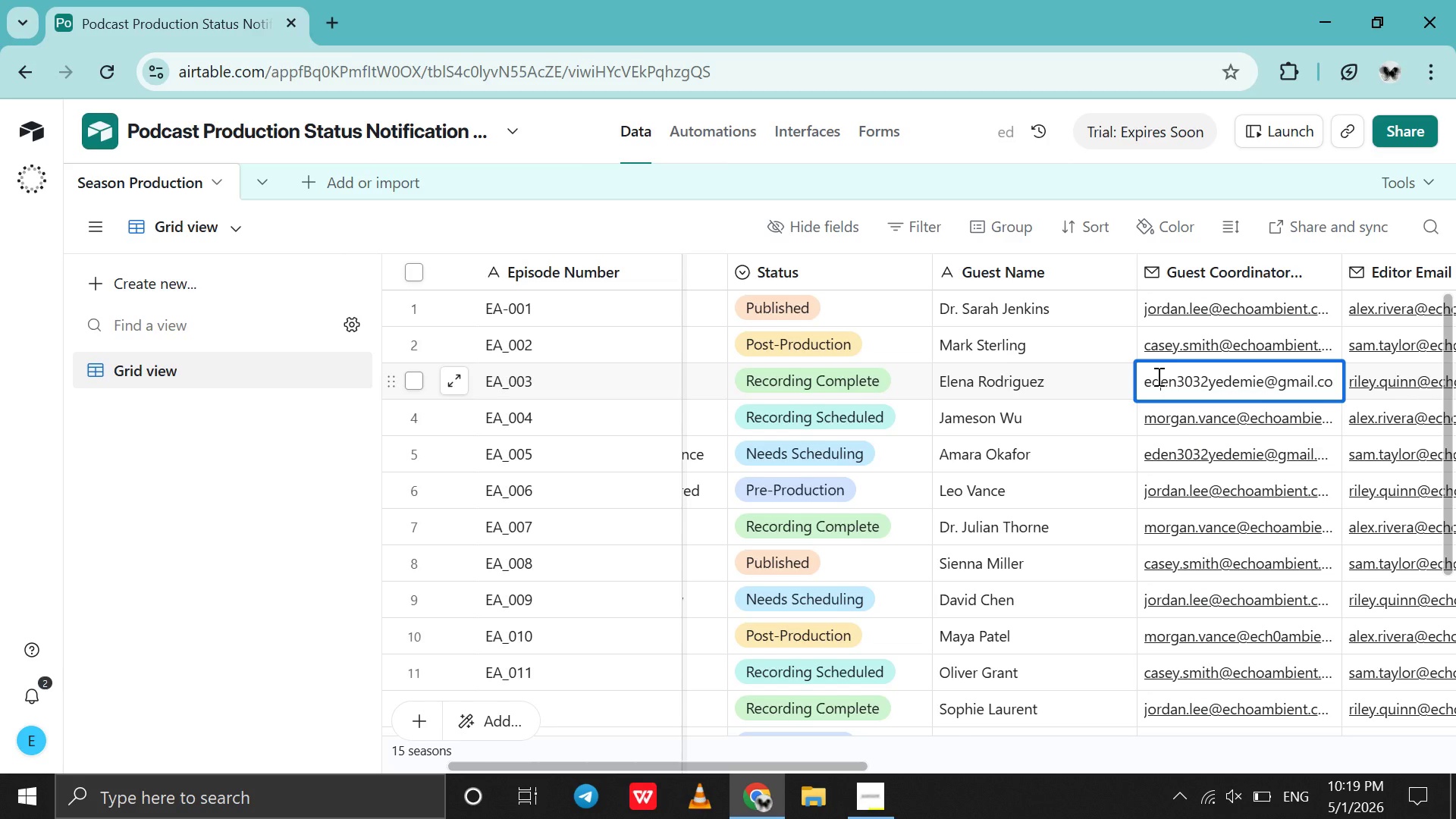 
key(Control+Z)
 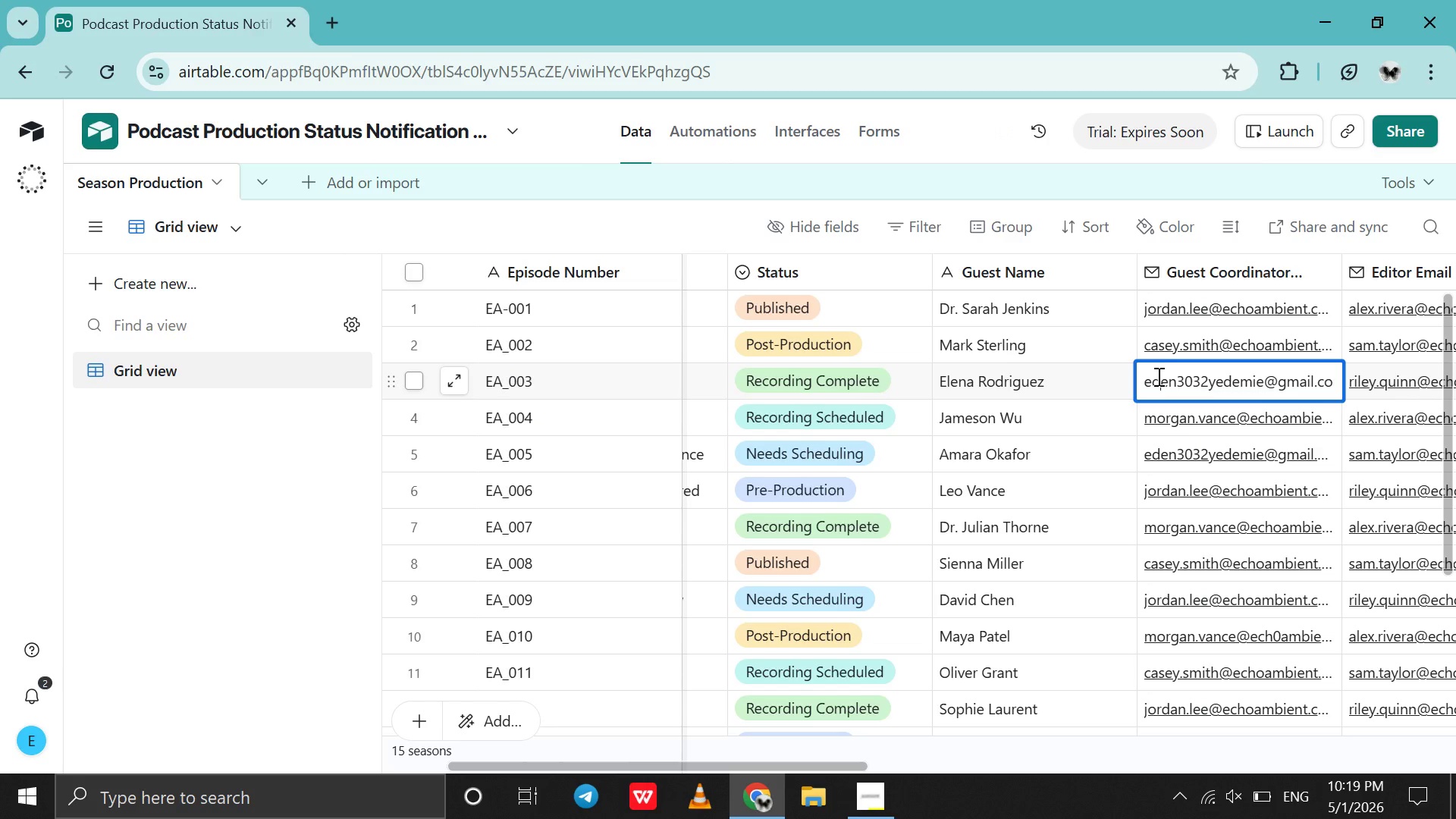 
key(Control+Z)
 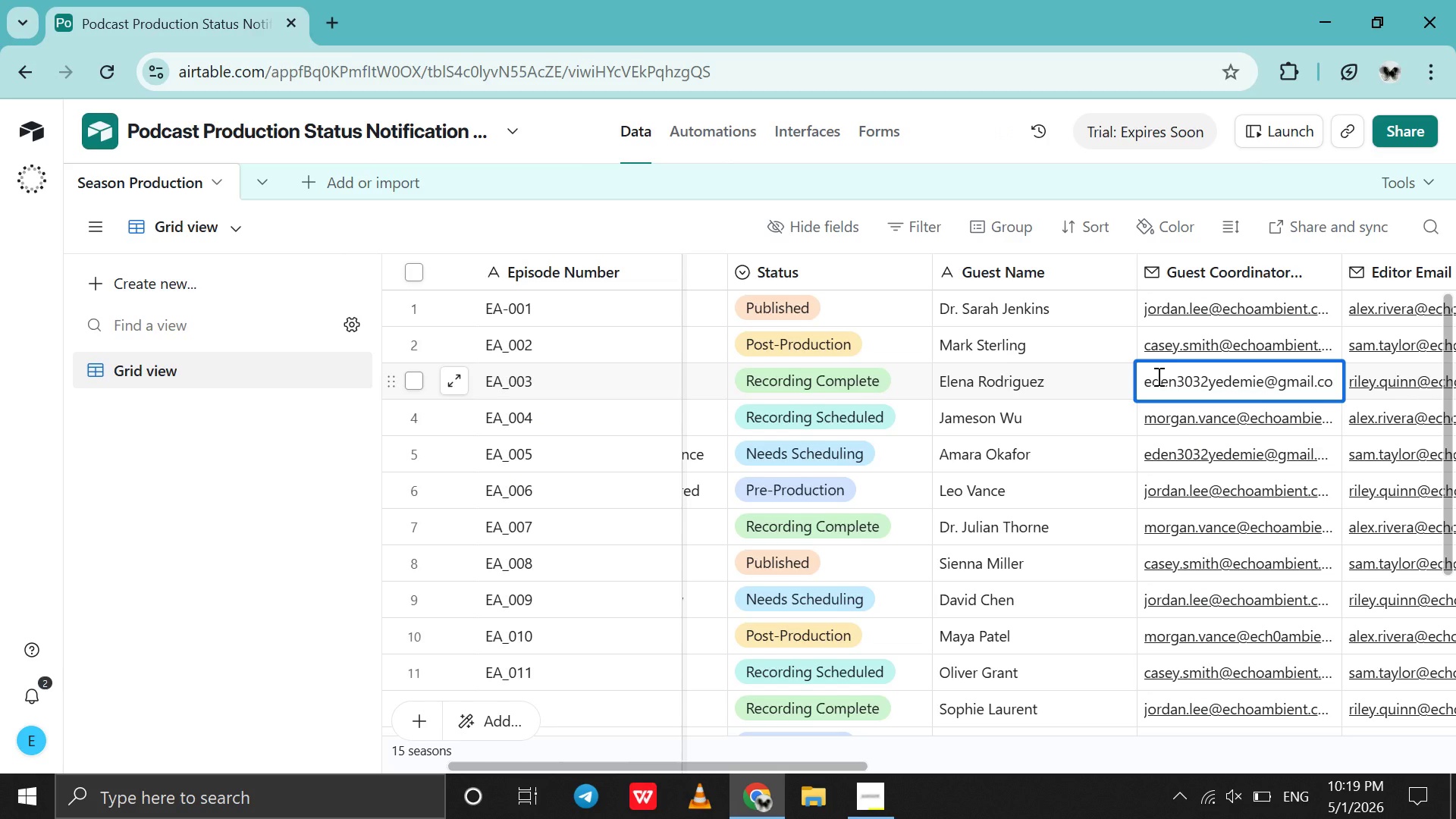 
key(Control+Z)
 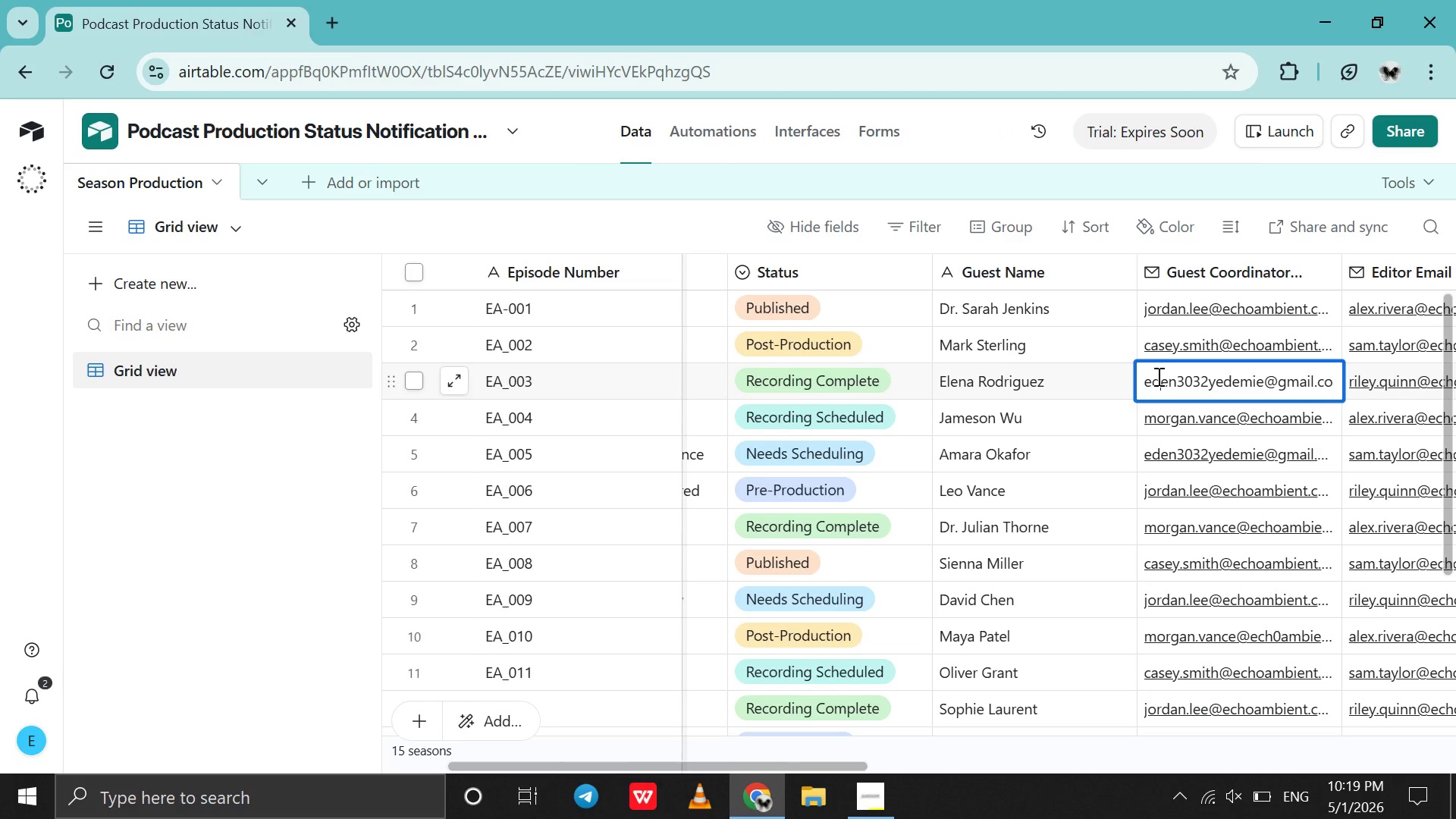 
key(Control+Z)
 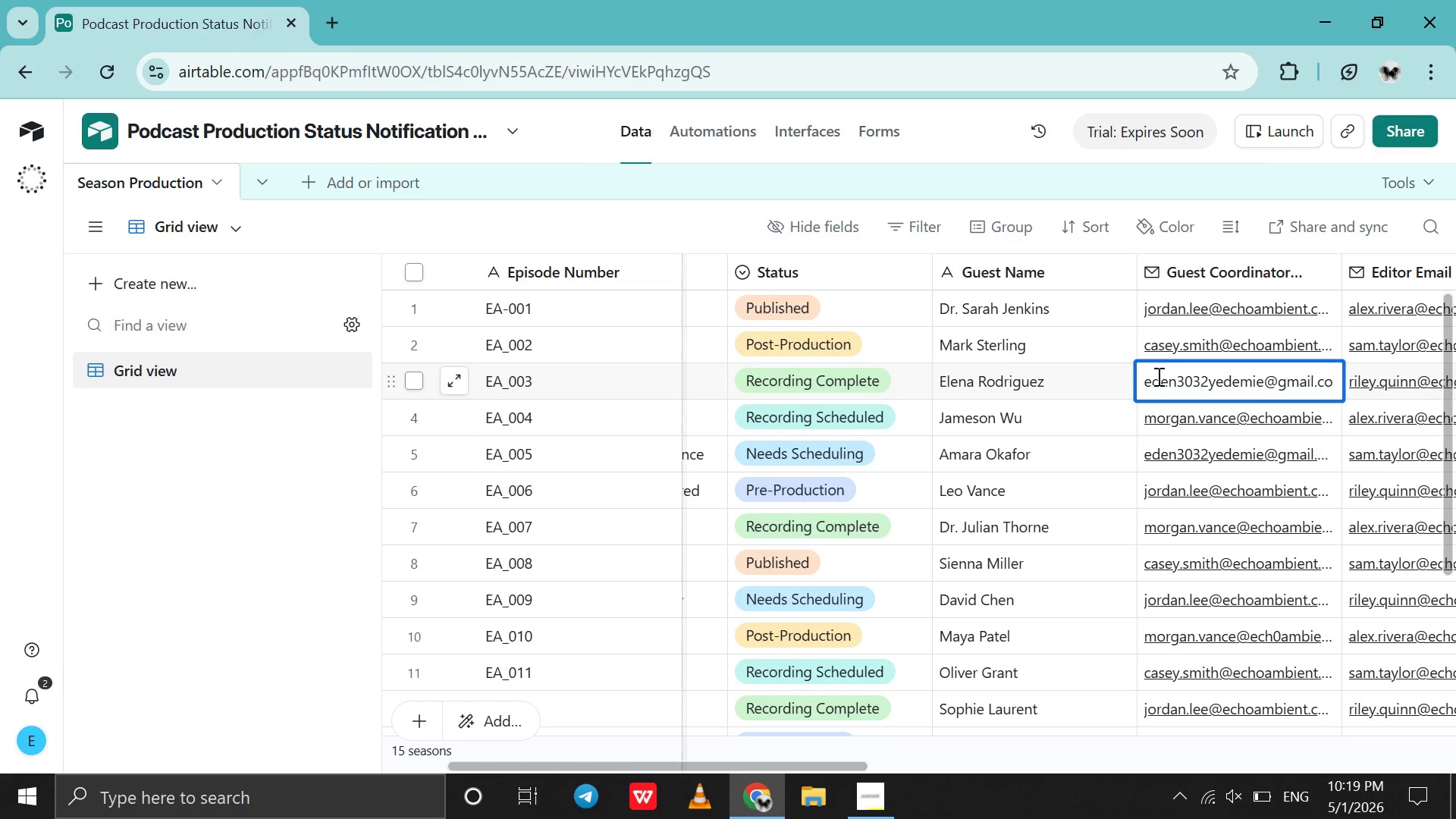 
key(Control+Z)
 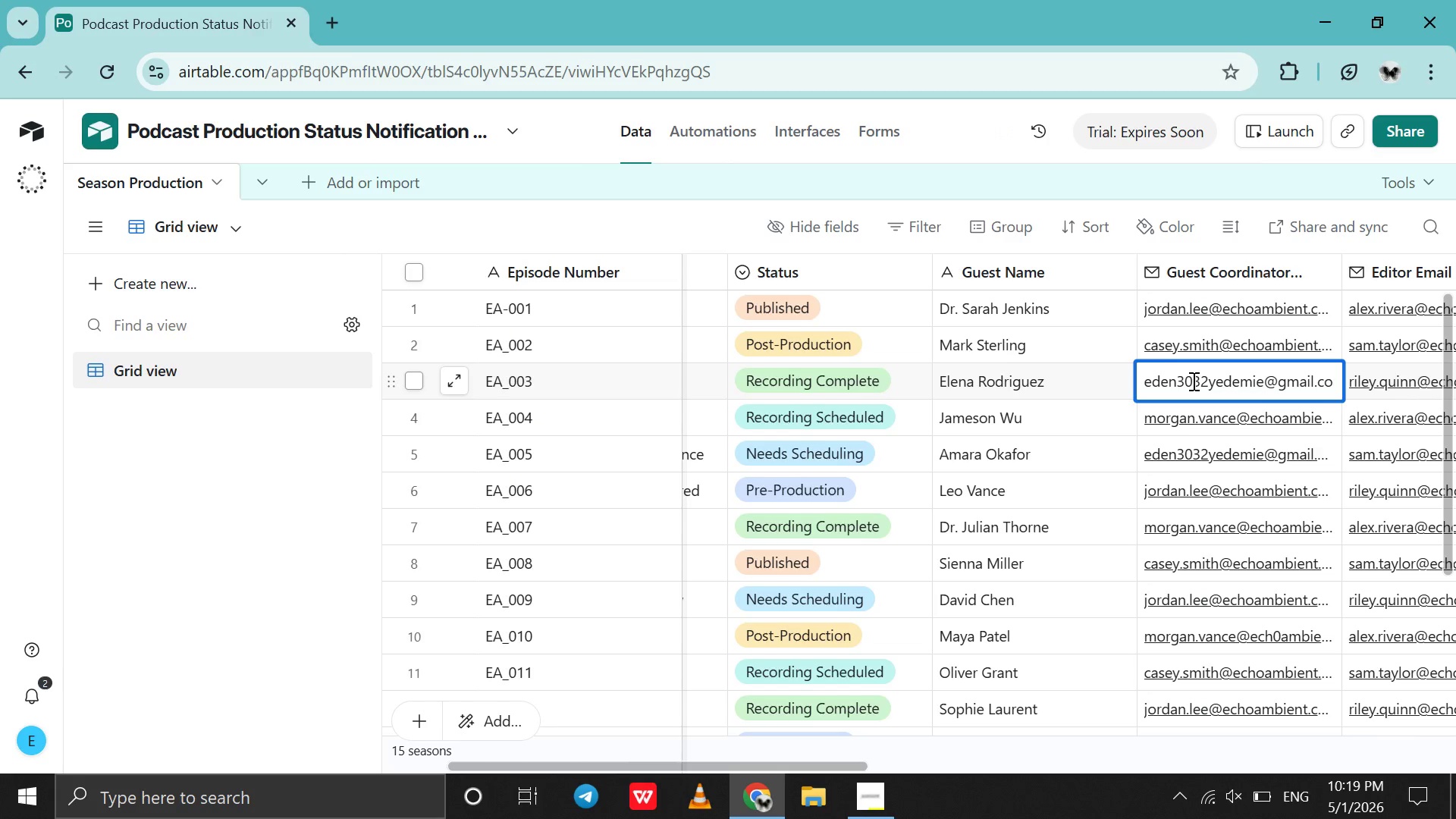 
double_click([1192, 381])
 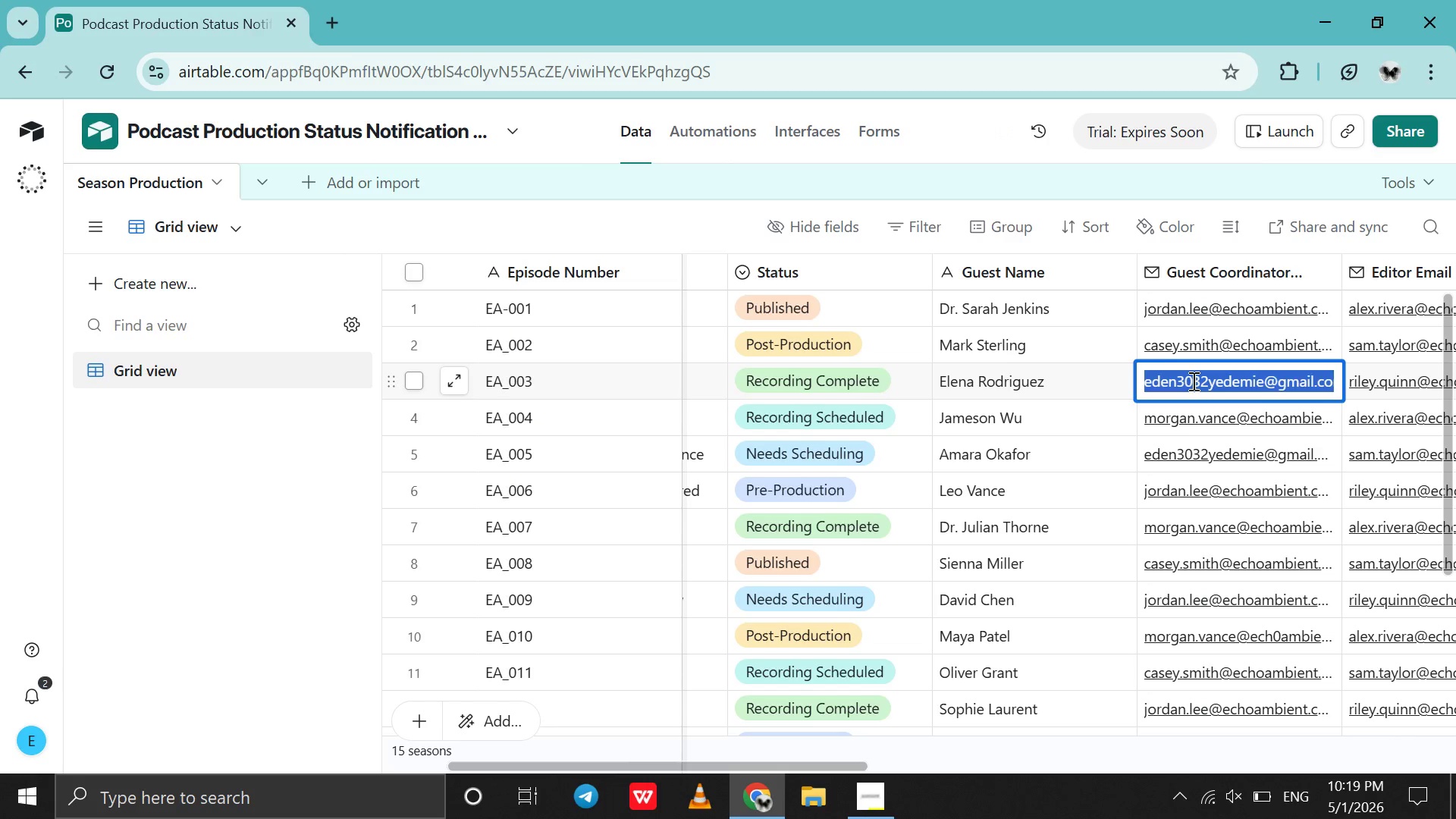 
triple_click([1192, 381])
 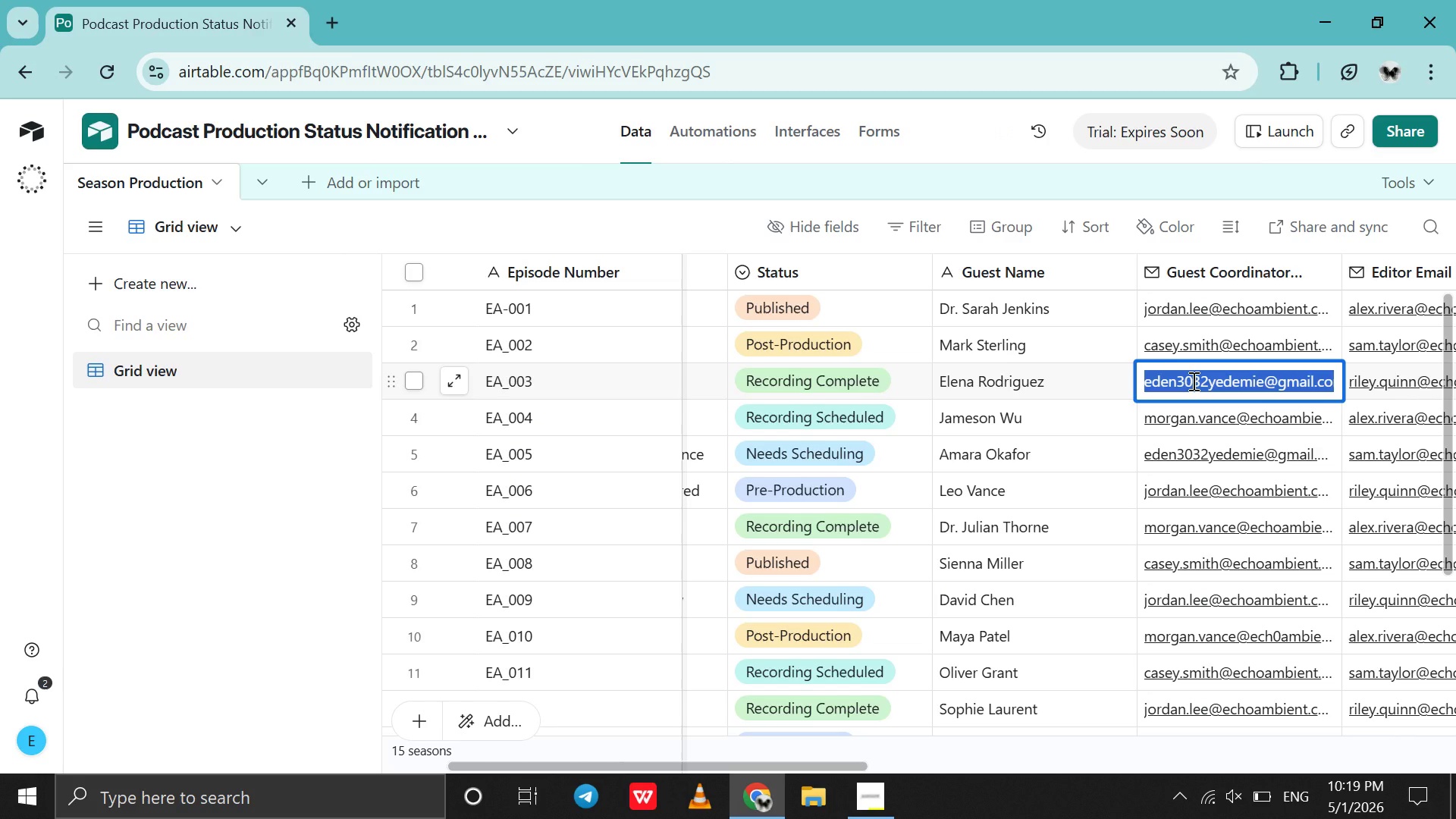 
wait(8.08)
 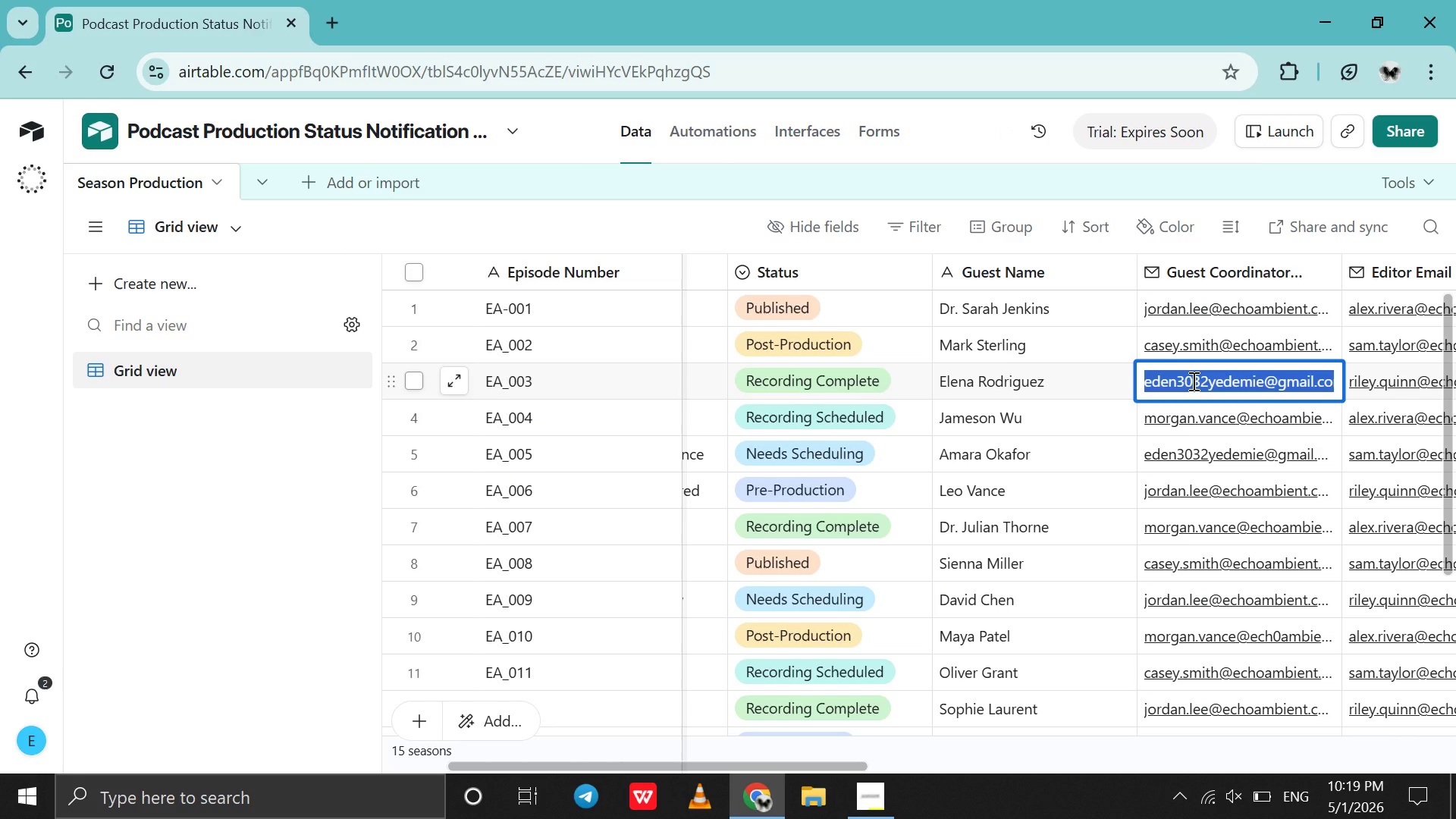 
type(jordan.iee@echoambient.com)
 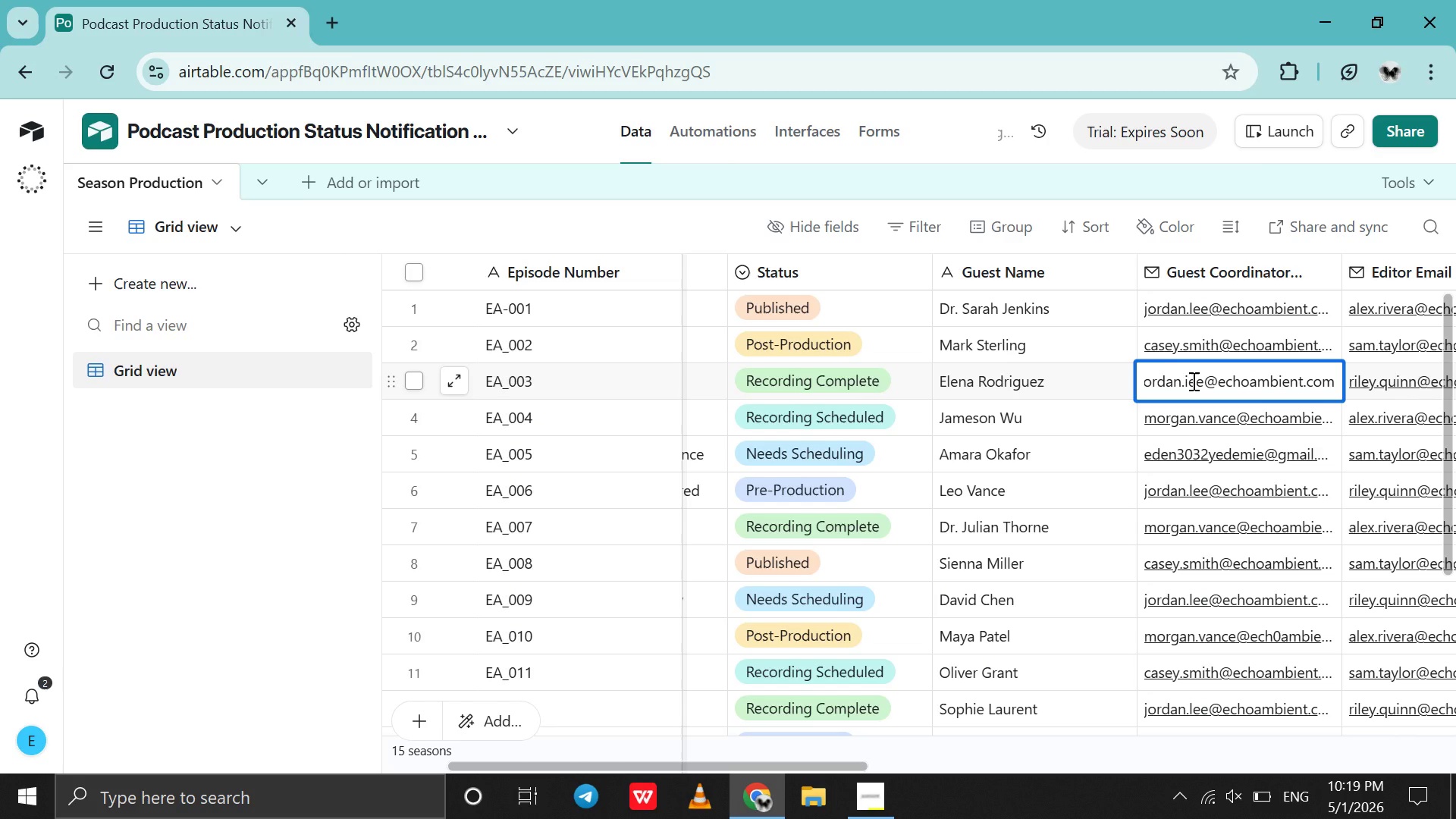 
scroll: coordinate [1192, 381], scroll_direction: none, amount: 0.0
 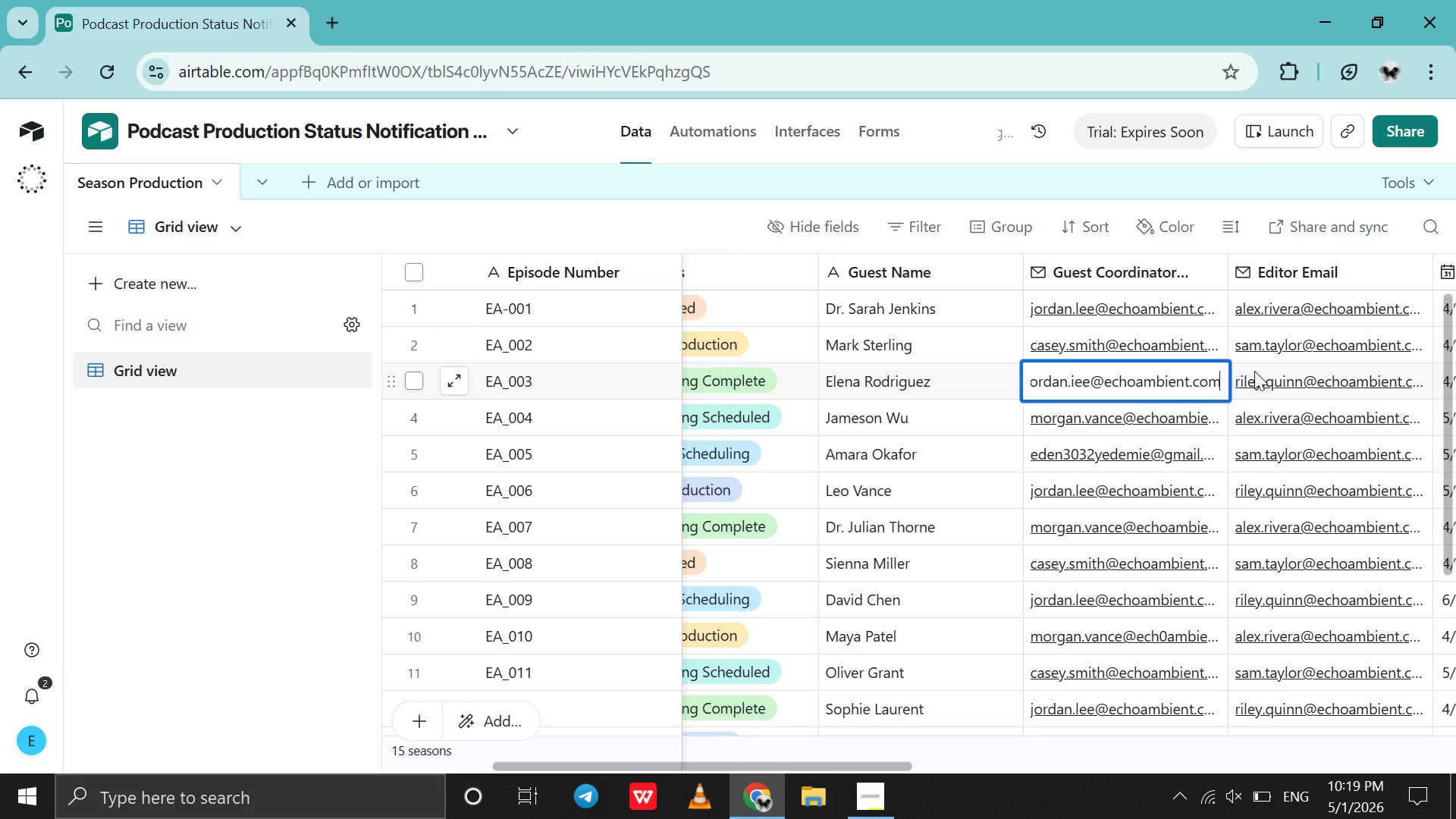 
double_click([1254, 371])
 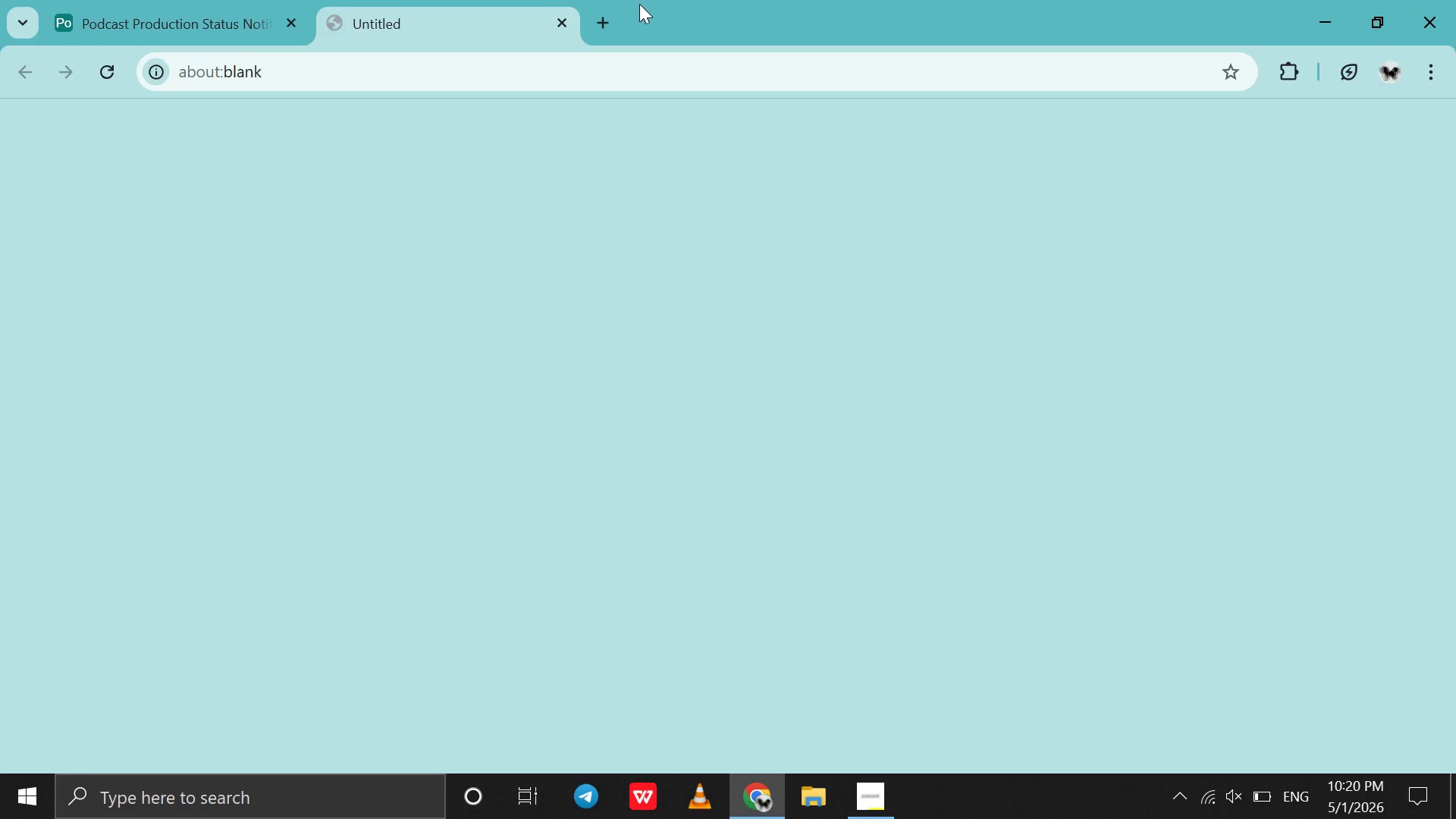 
wait(43.44)
 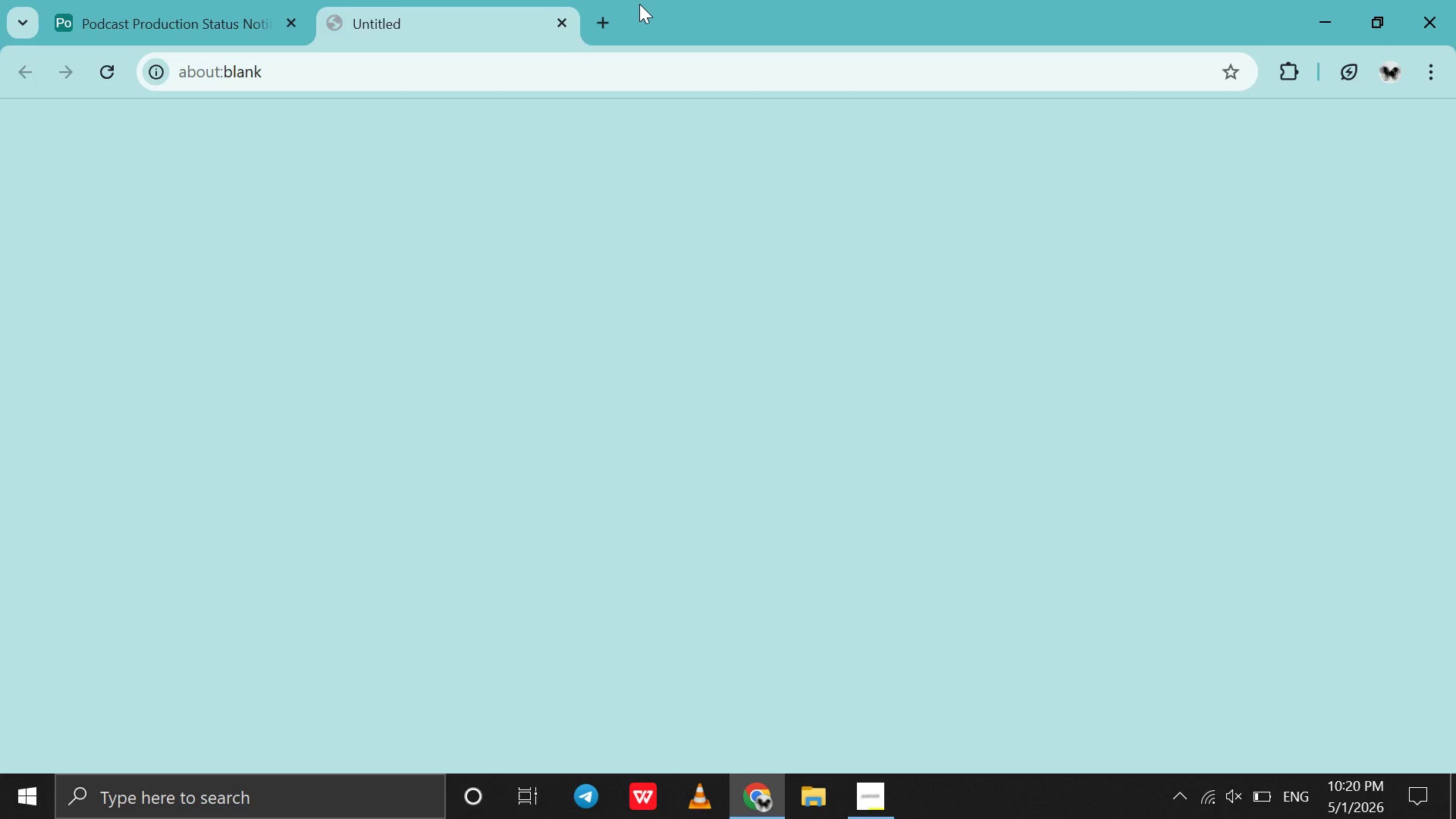 
left_click([551, 16])
 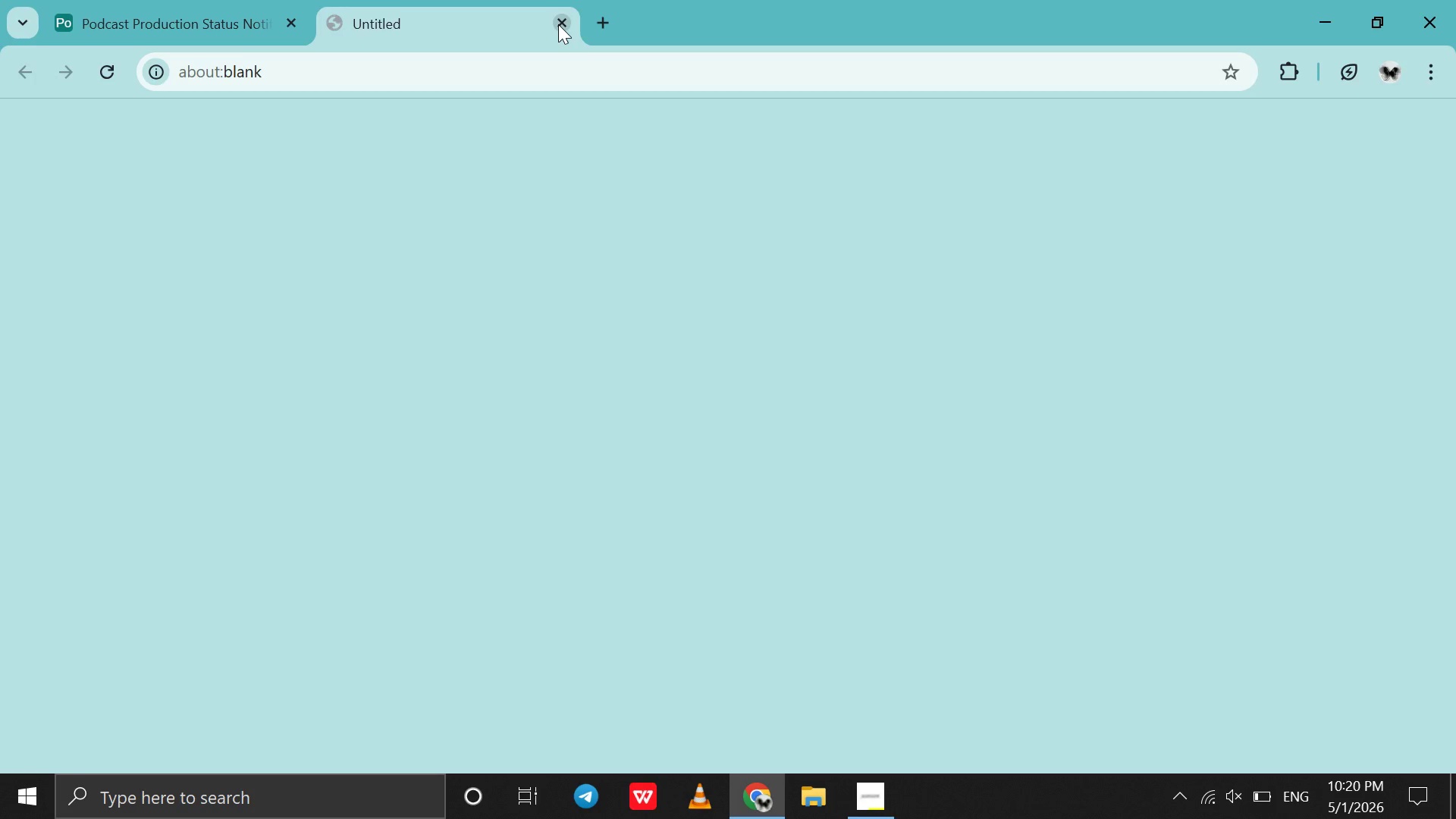 
left_click([558, 24])
 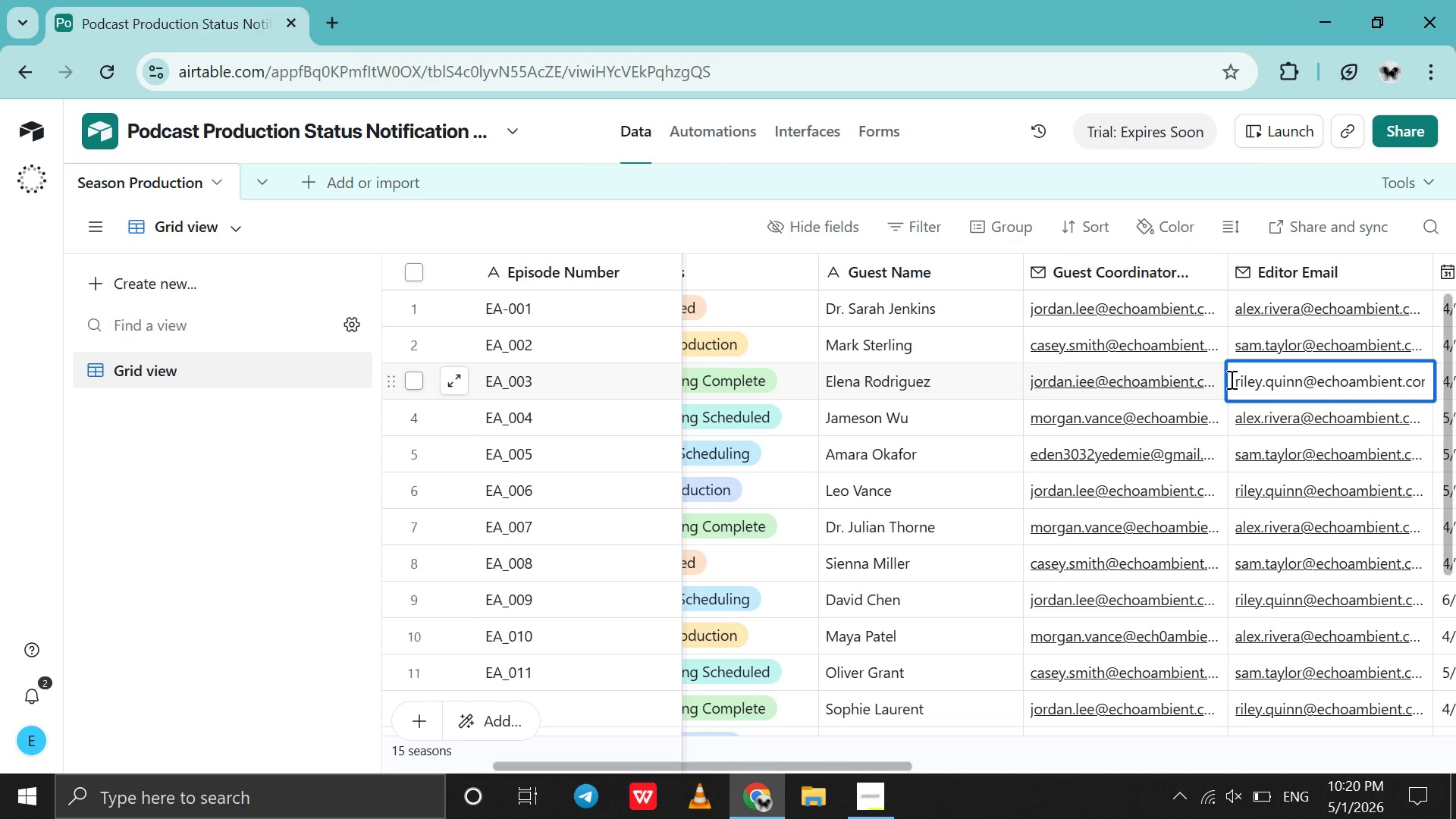 
left_click([1235, 374])
 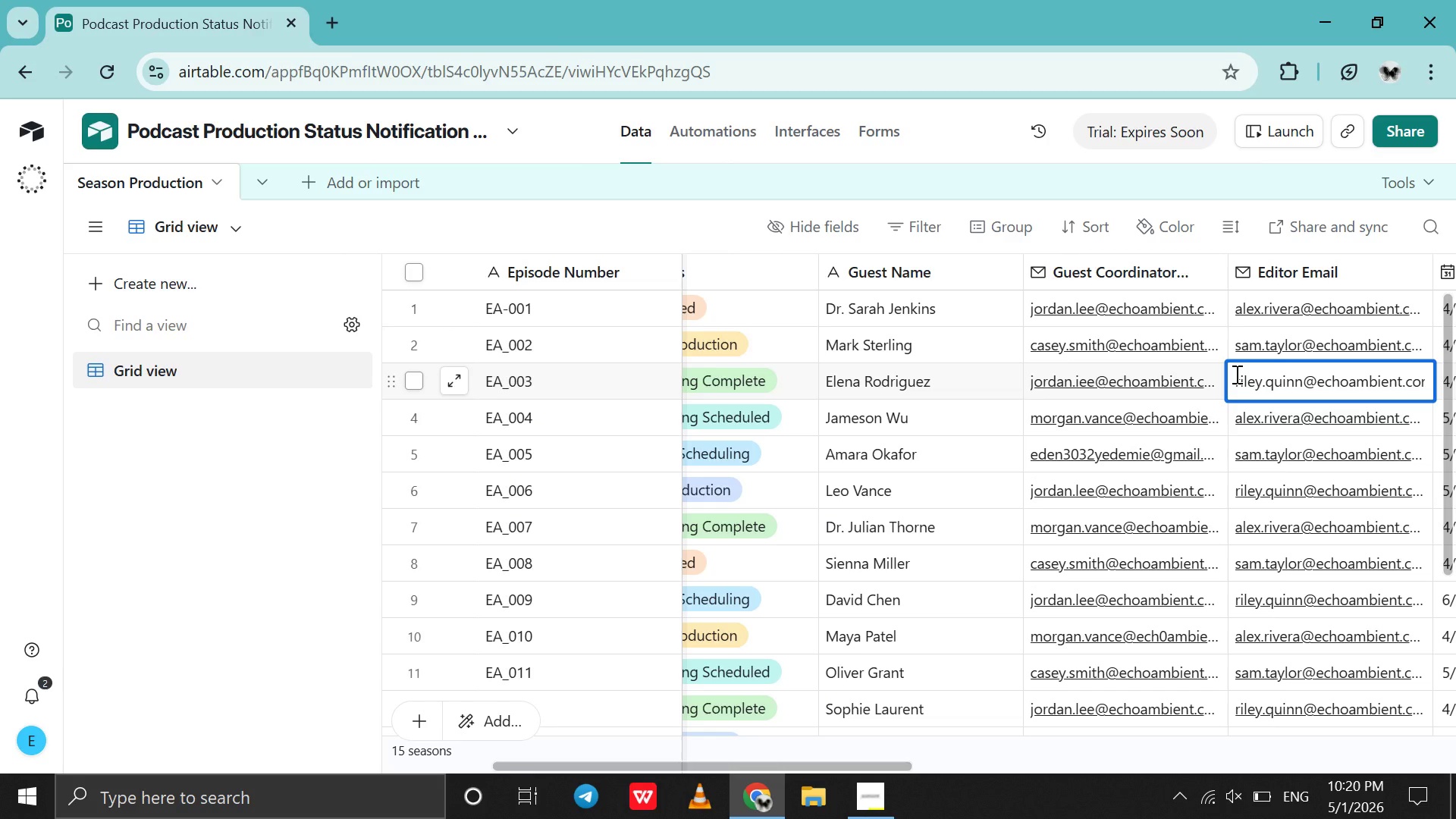 
key(Control+A)
 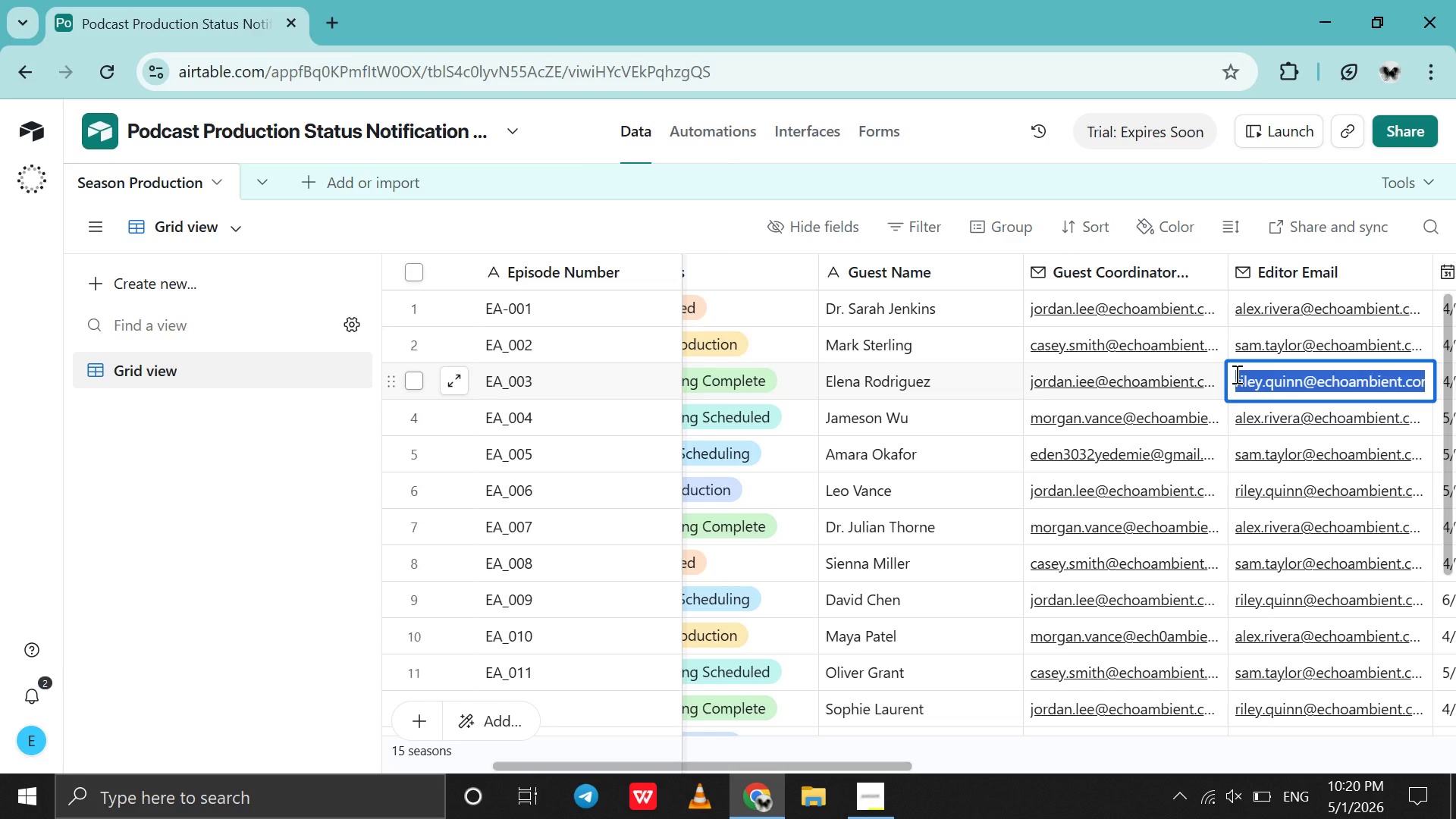 
key(Control+V)
 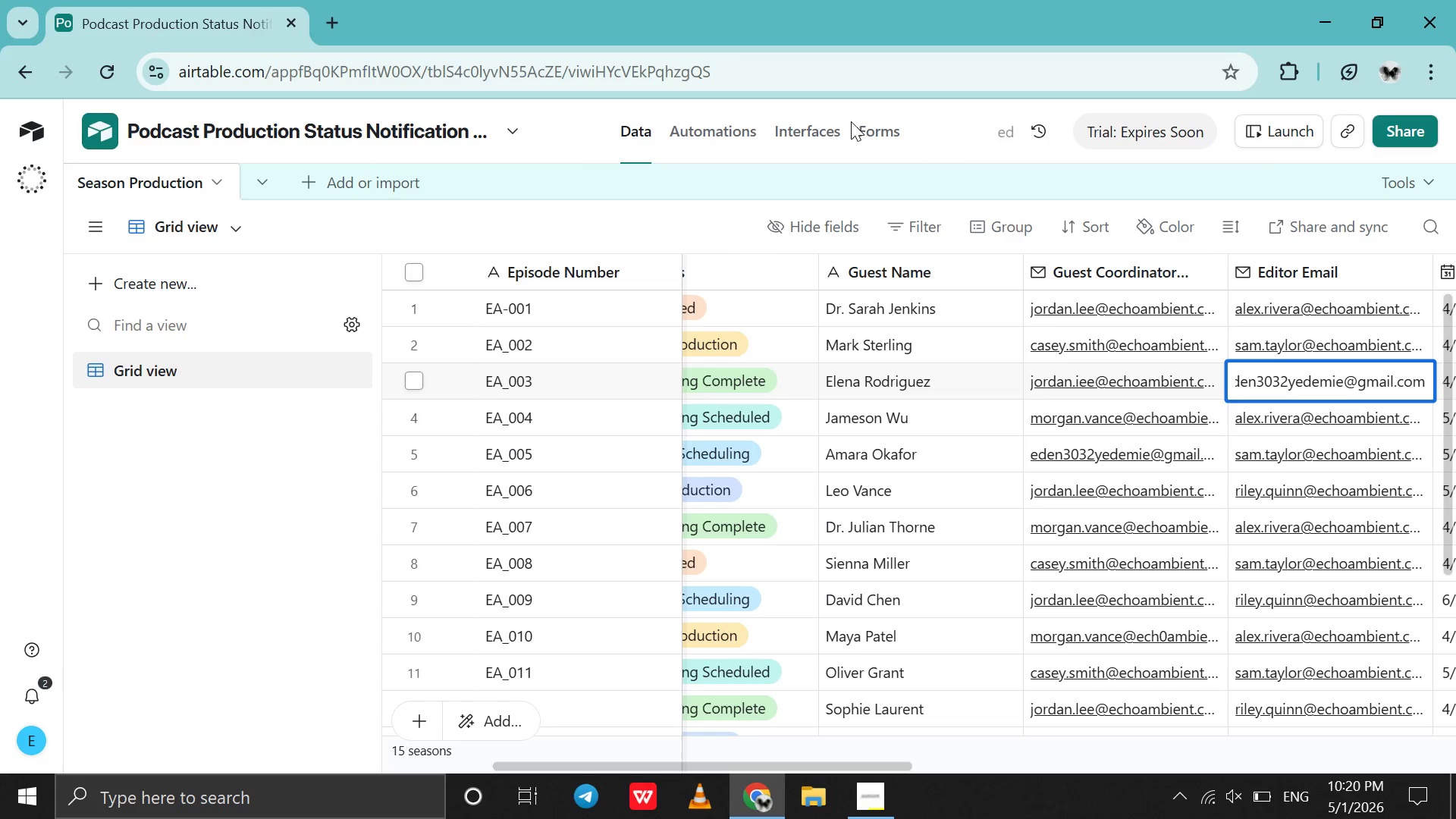 
left_click([756, 126])
 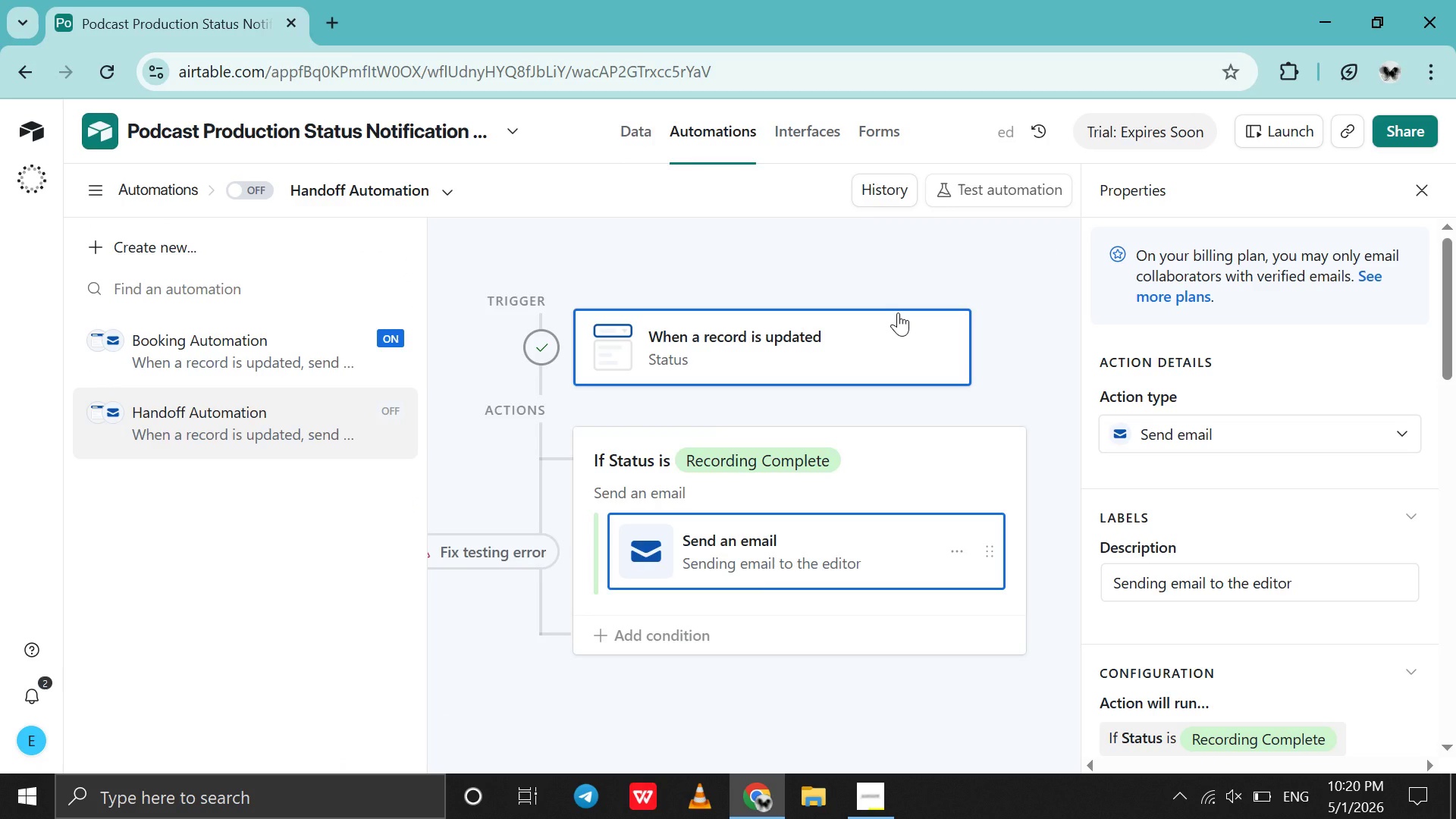 
left_click([899, 312])
 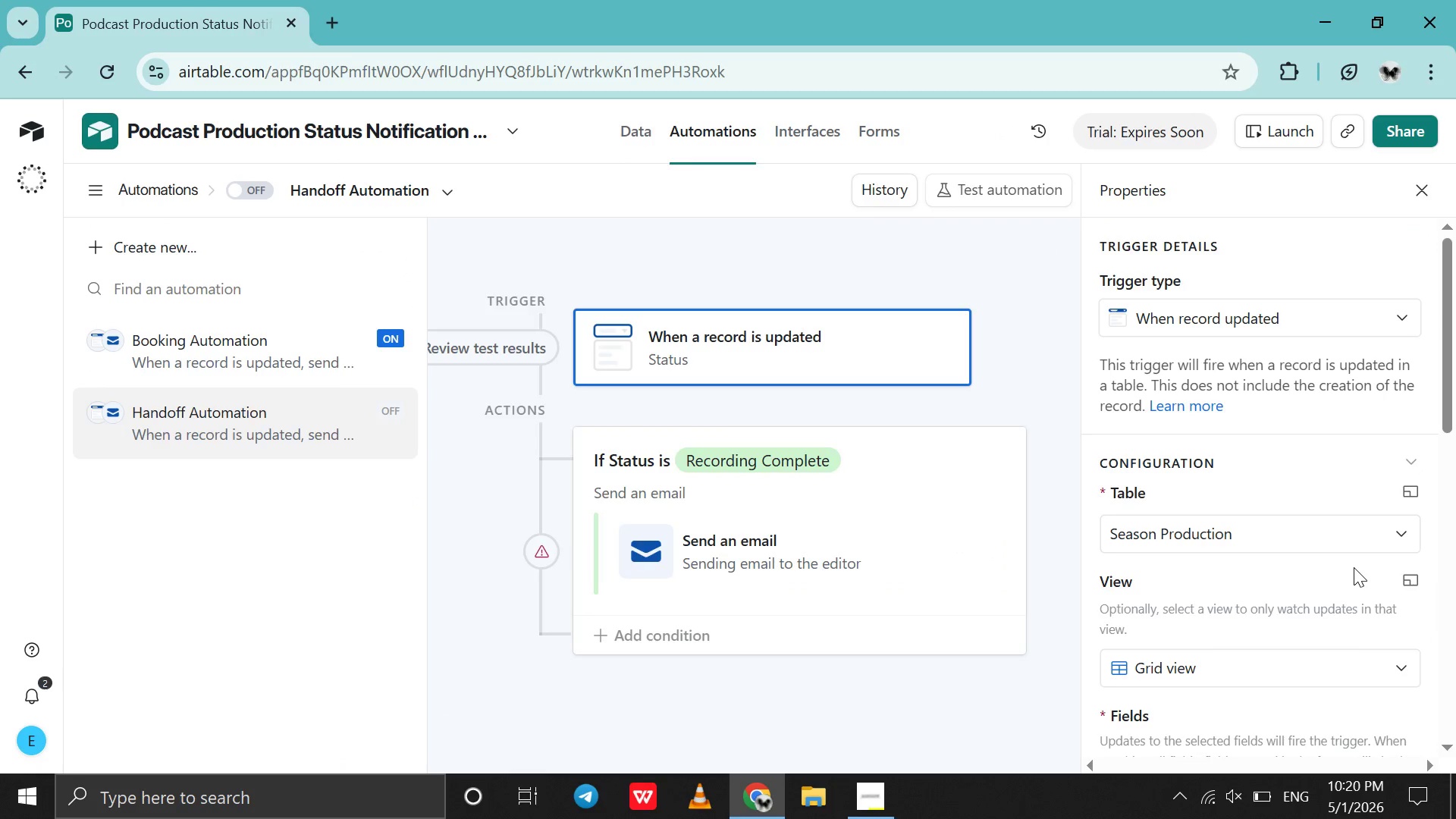 
scroll: coordinate [1354, 567], scroll_direction: down, amount: 10.0
 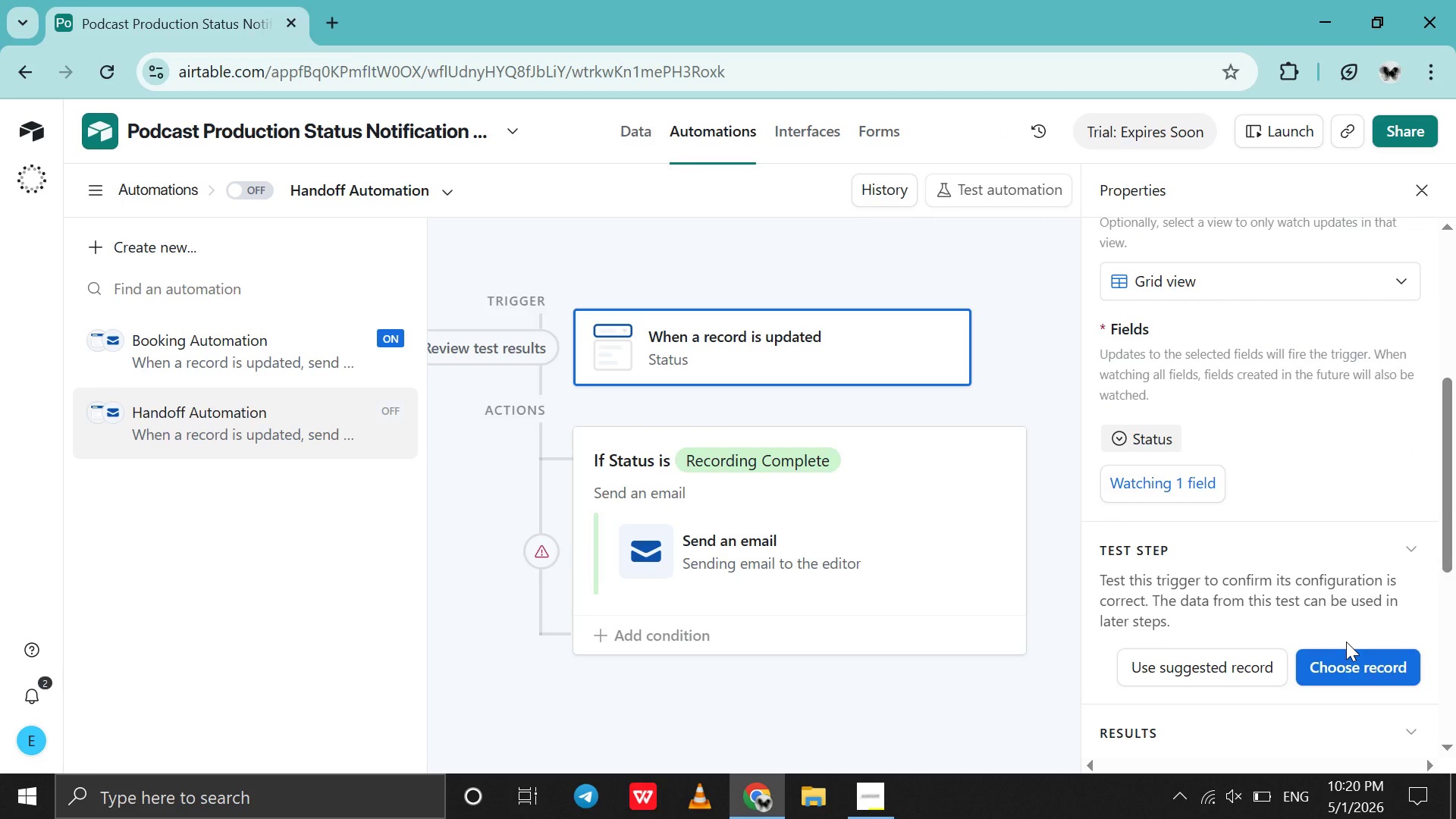 
left_click_drag(start_coordinate=[1346, 642], to_coordinate=[1354, 668])
 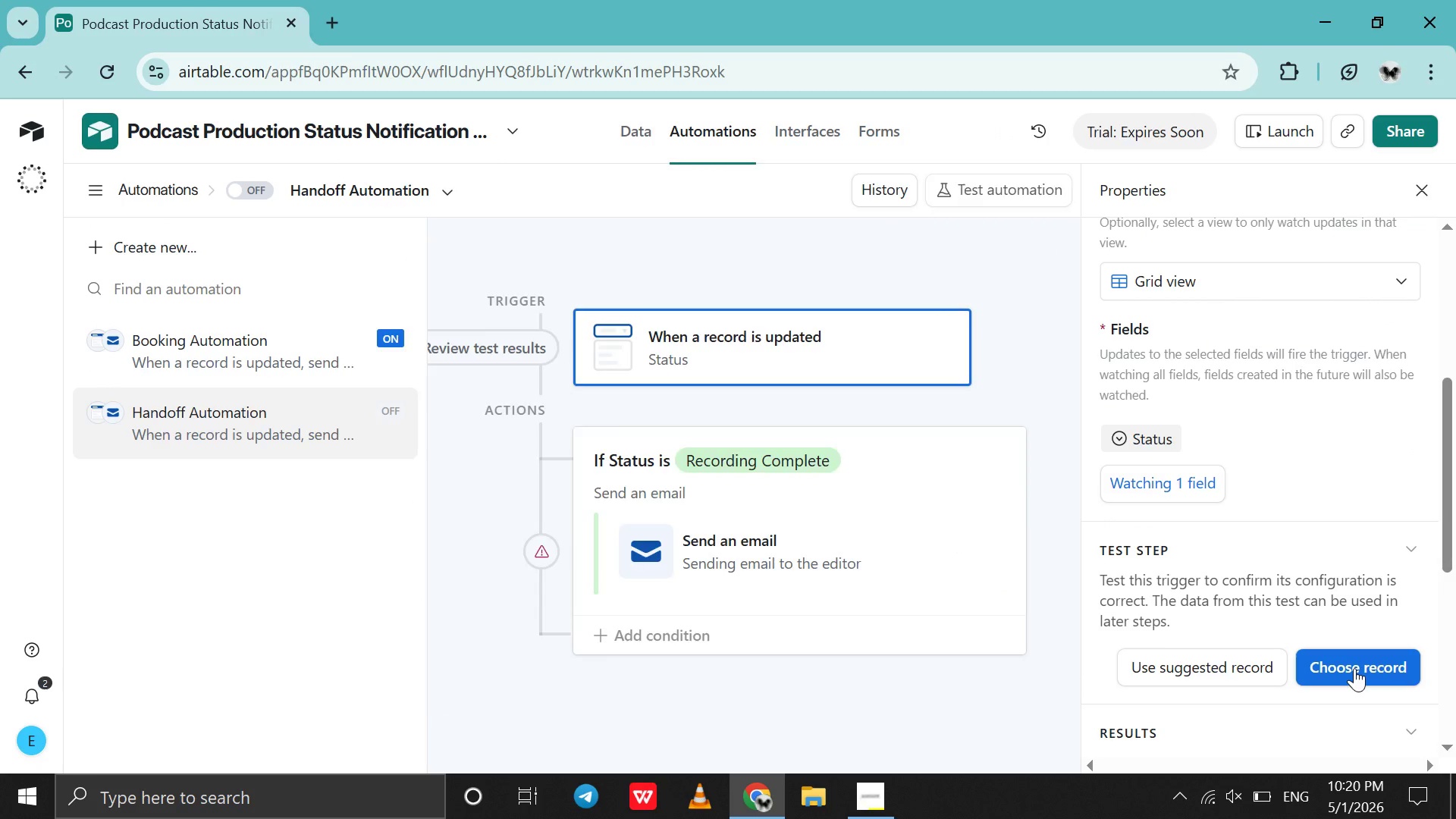 
left_click([1354, 668])
 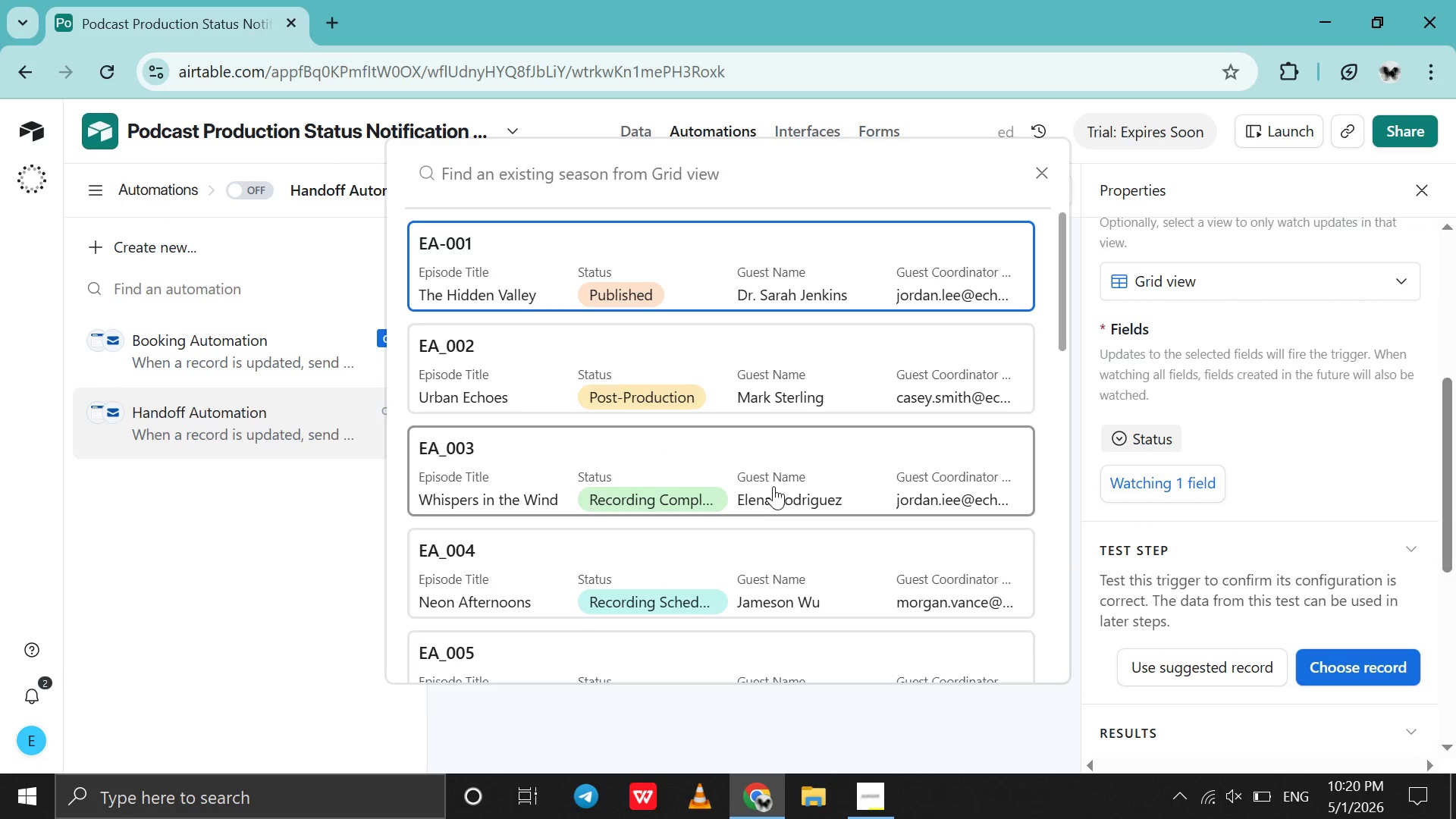 
left_click([750, 482])
 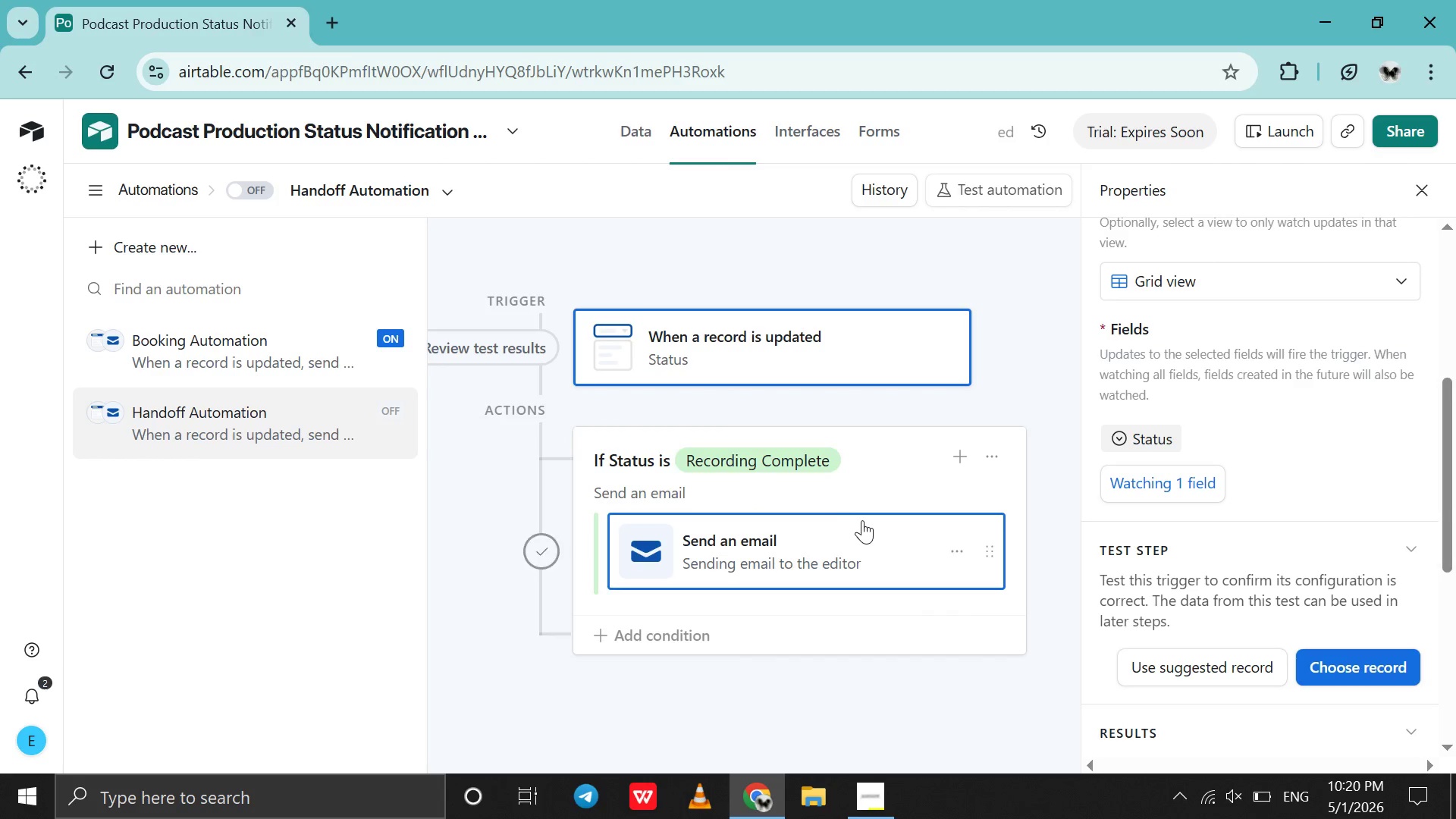 
left_click([862, 520])
 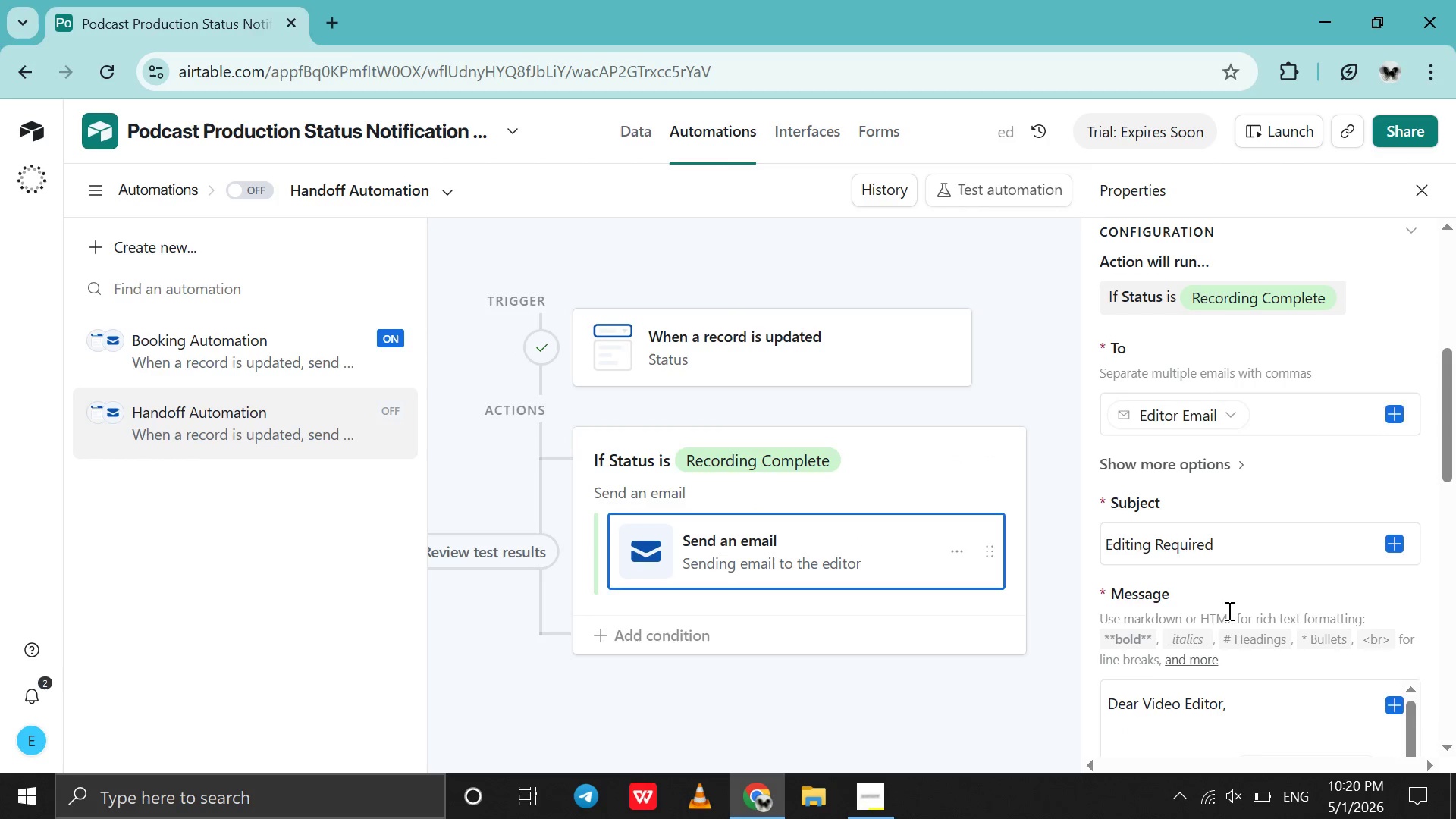 
scroll: coordinate [1228, 610], scroll_direction: down, amount: 16.0
 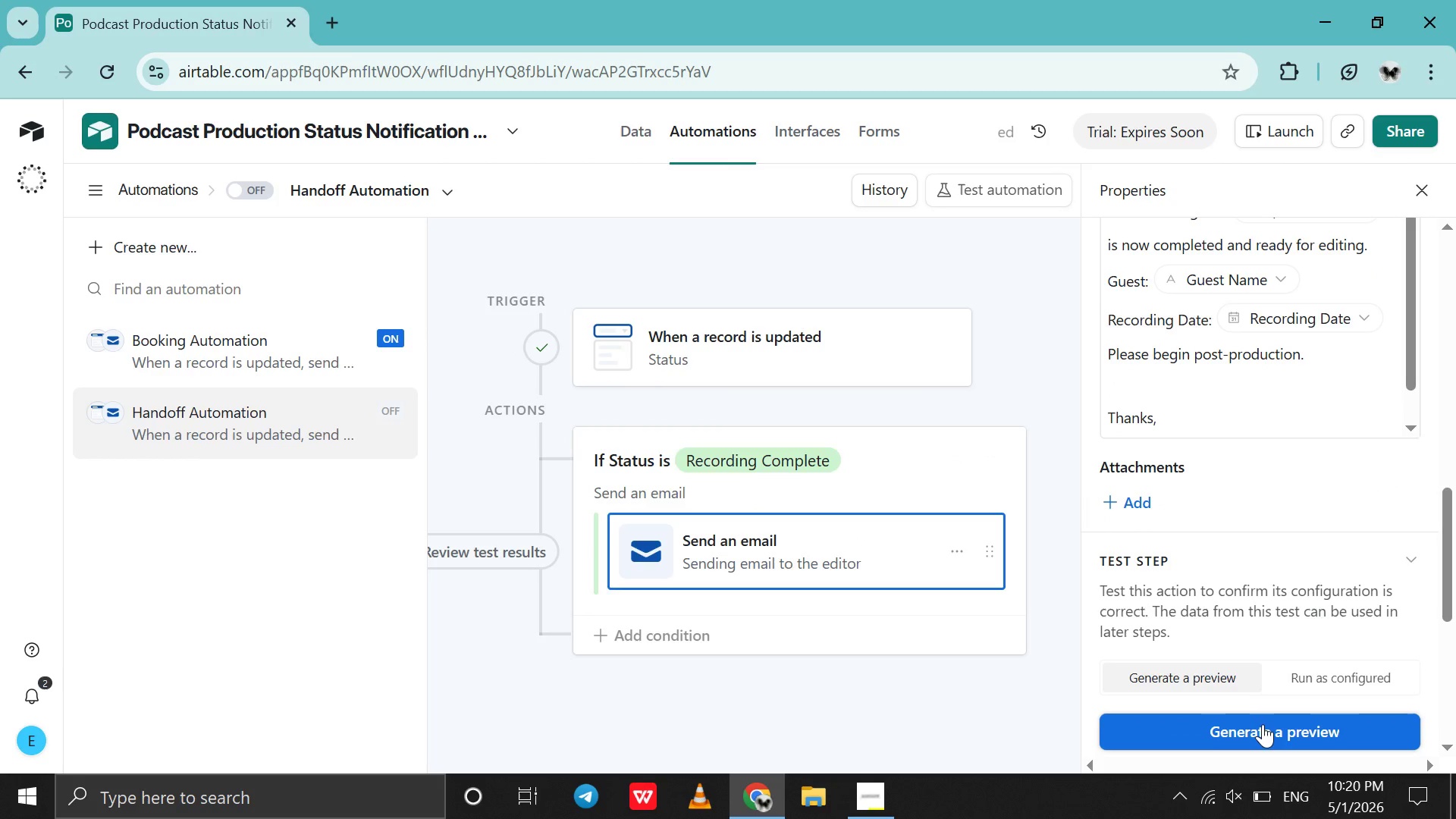 
left_click([1263, 726])
 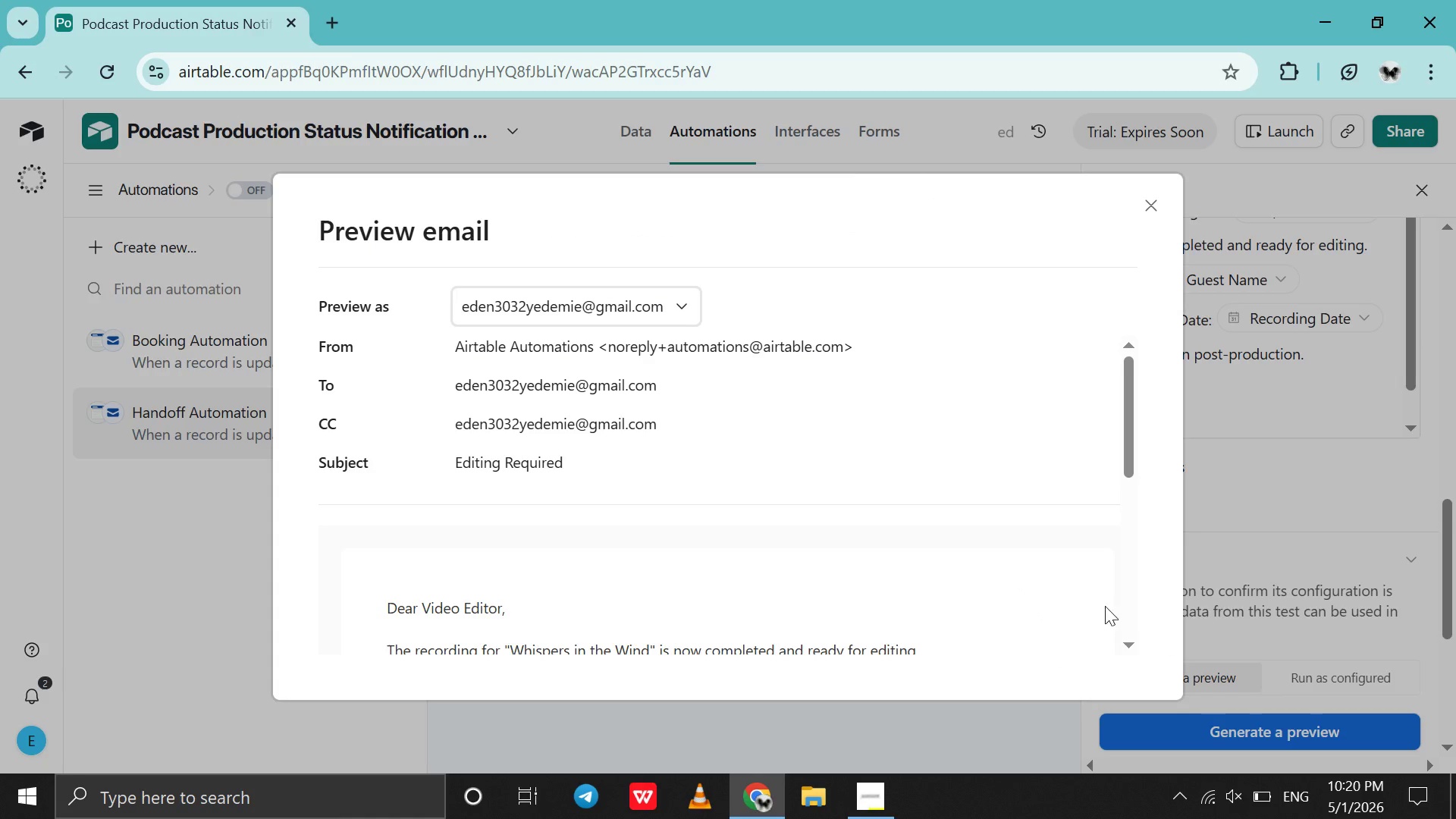 
scroll: coordinate [1037, 602], scroll_direction: down, amount: 3.0
 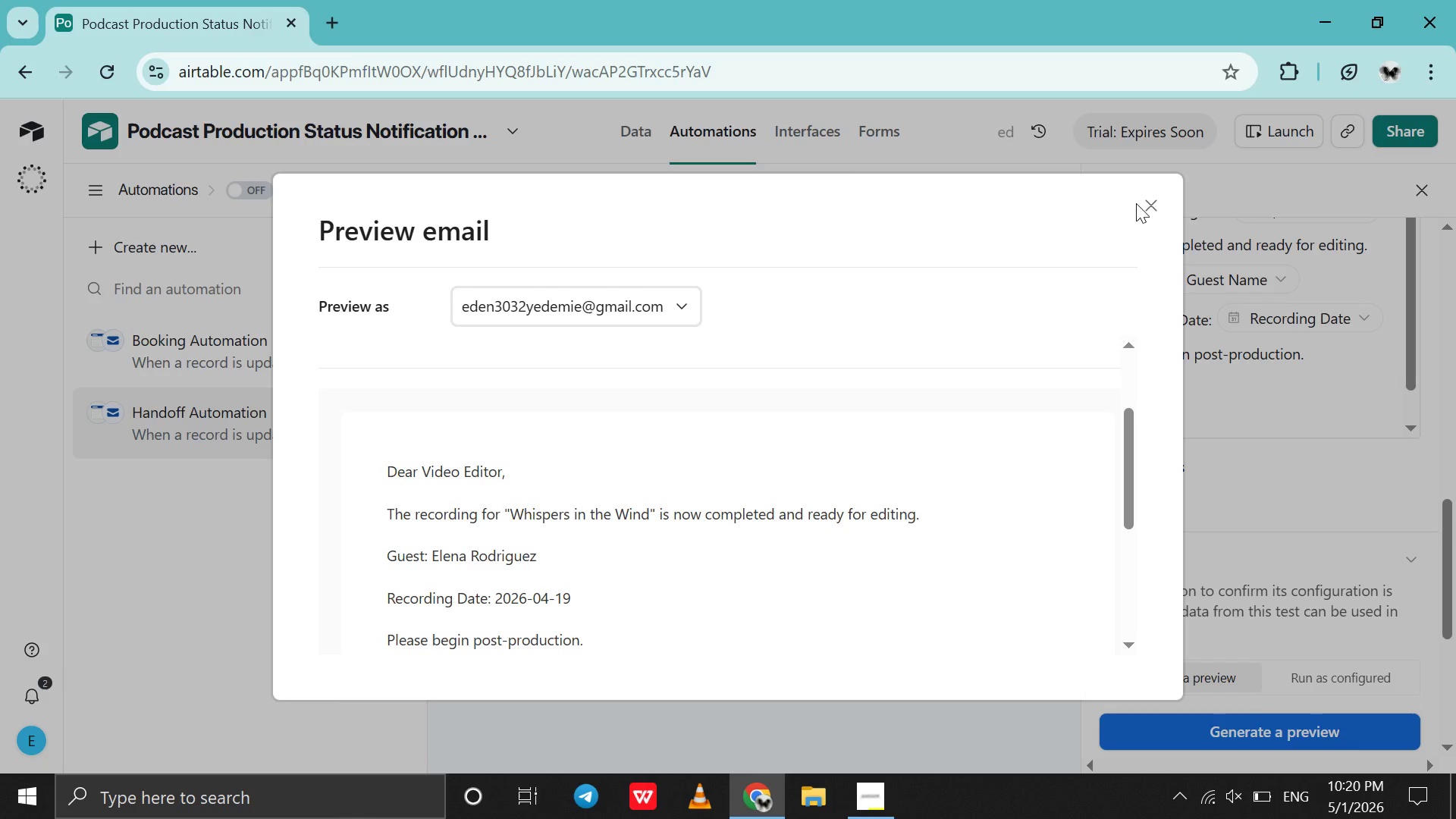 
left_click([1144, 203])
 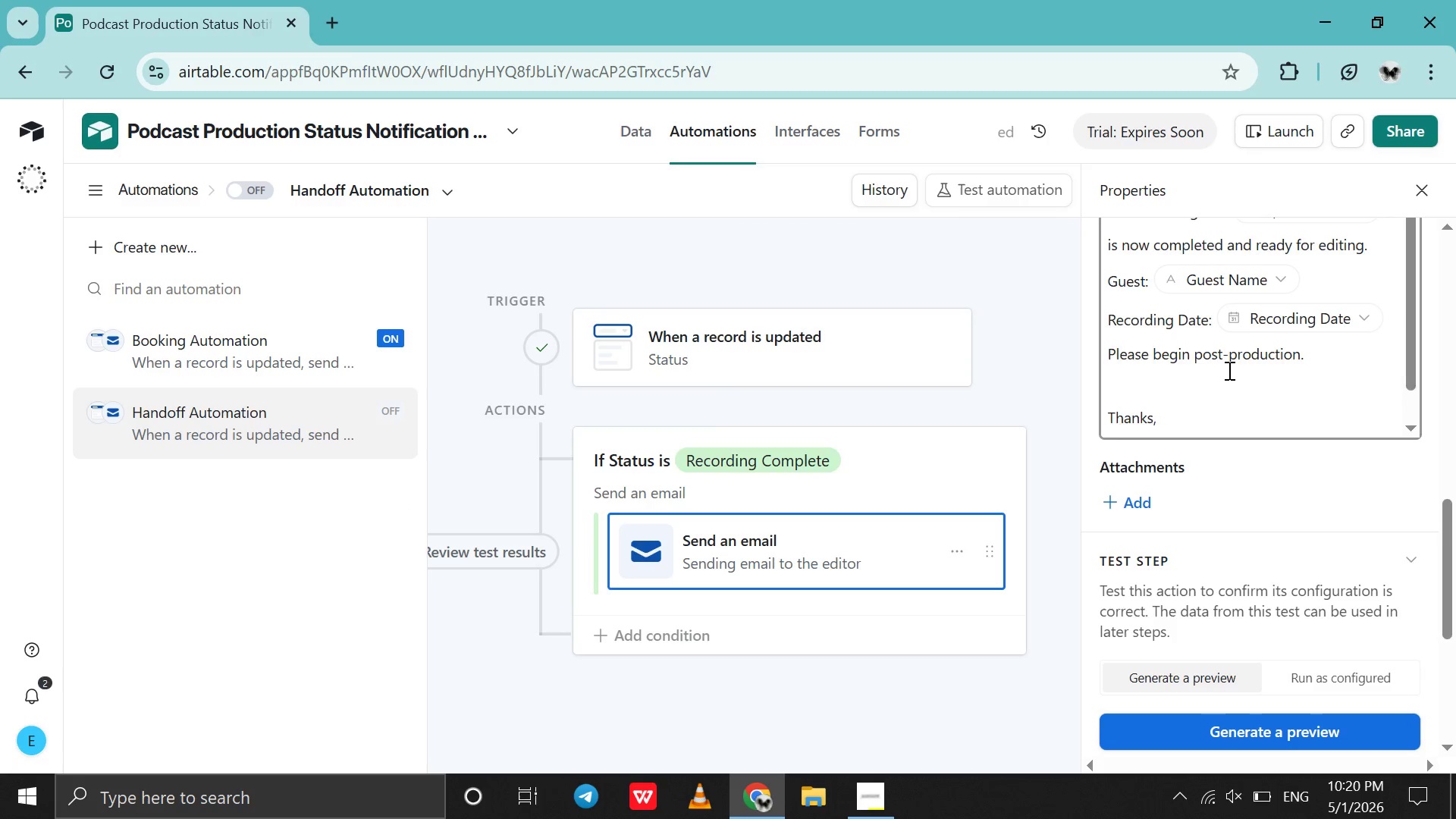 
scroll: coordinate [1264, 519], scroll_direction: down, amount: 12.0
 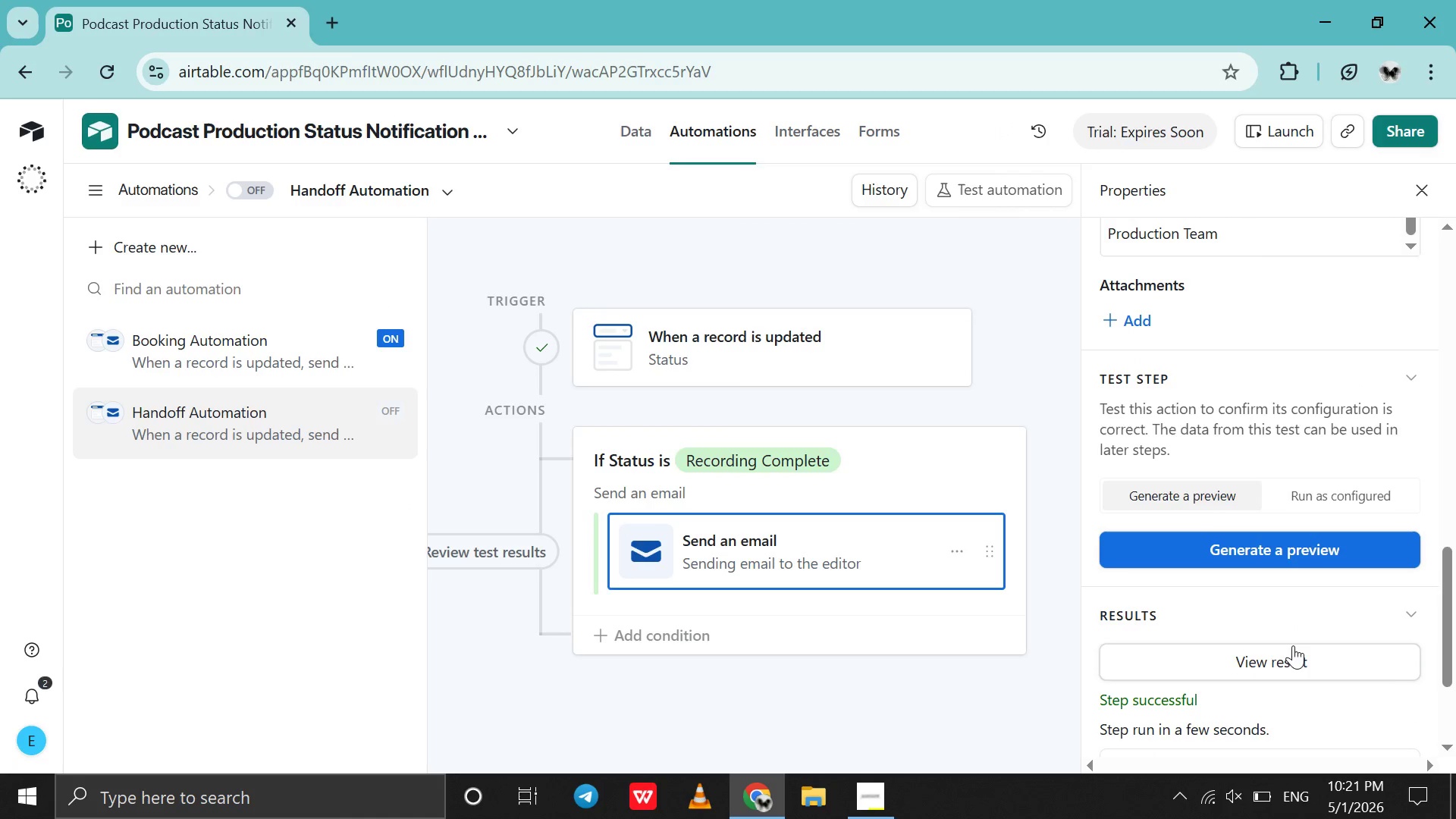 
left_click([1293, 645])
 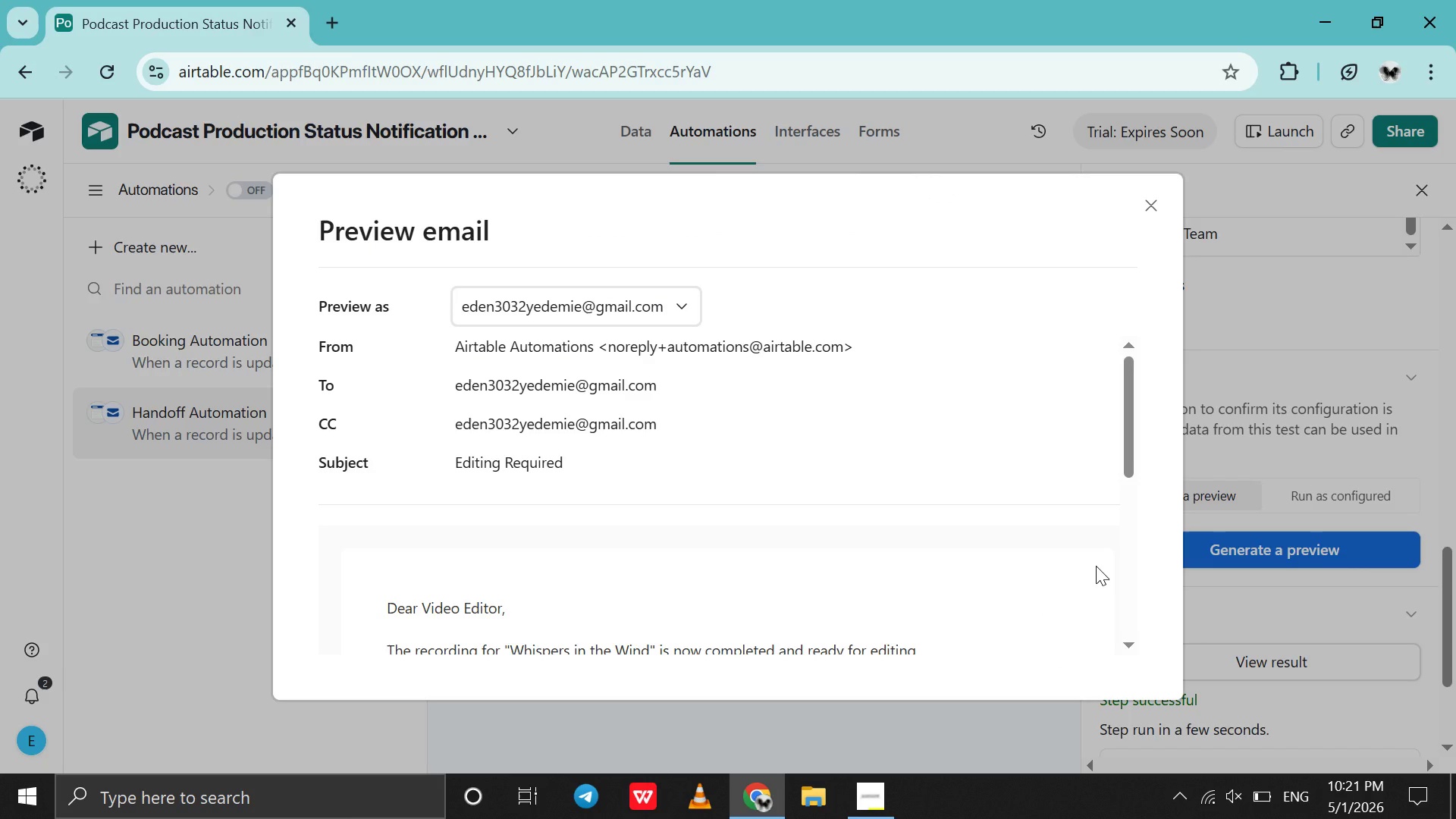 
scroll: coordinate [1096, 566], scroll_direction: down, amount: 5.0
 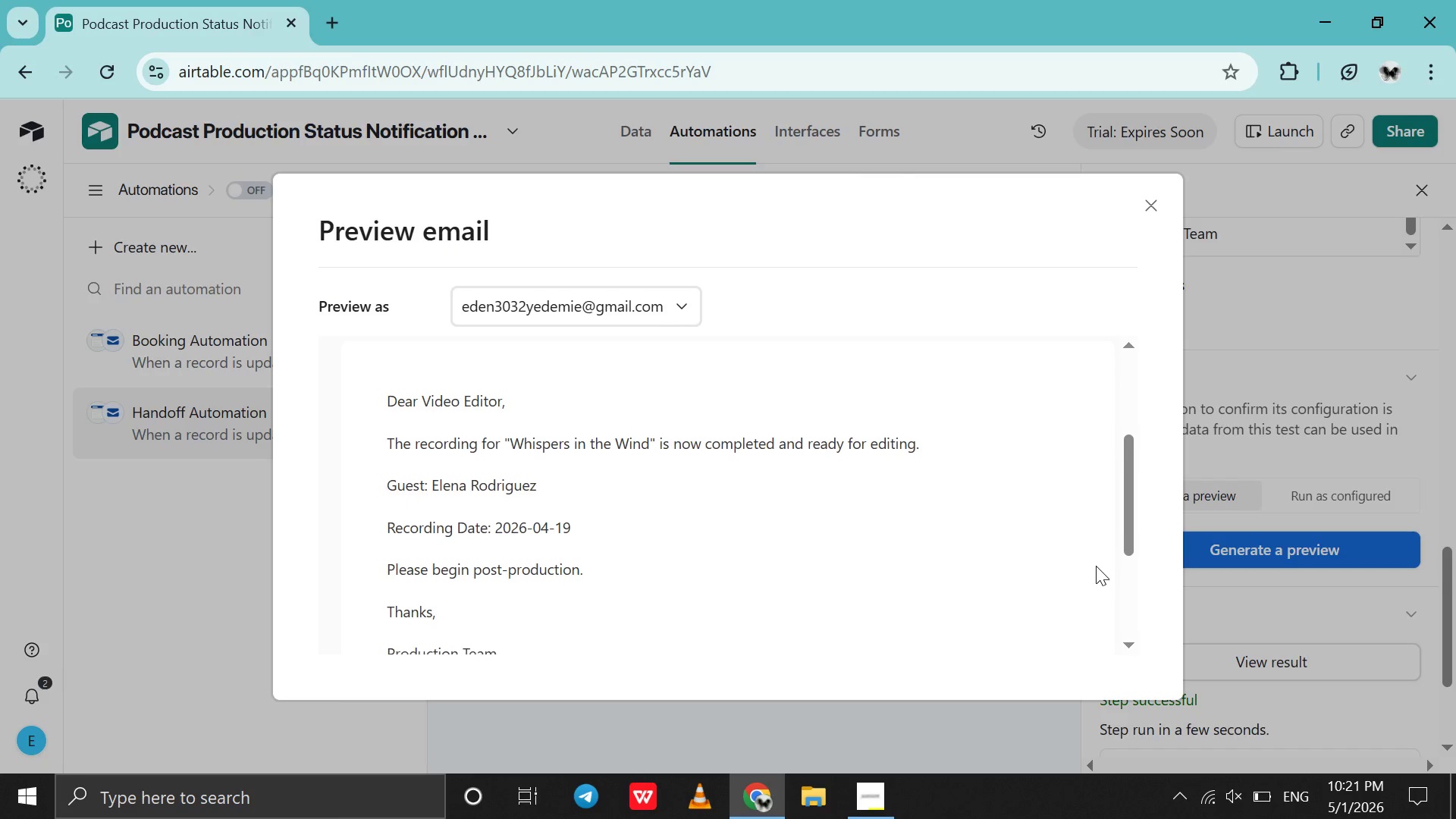 
scroll: coordinate [1096, 566], scroll_direction: none, amount: 0.0
 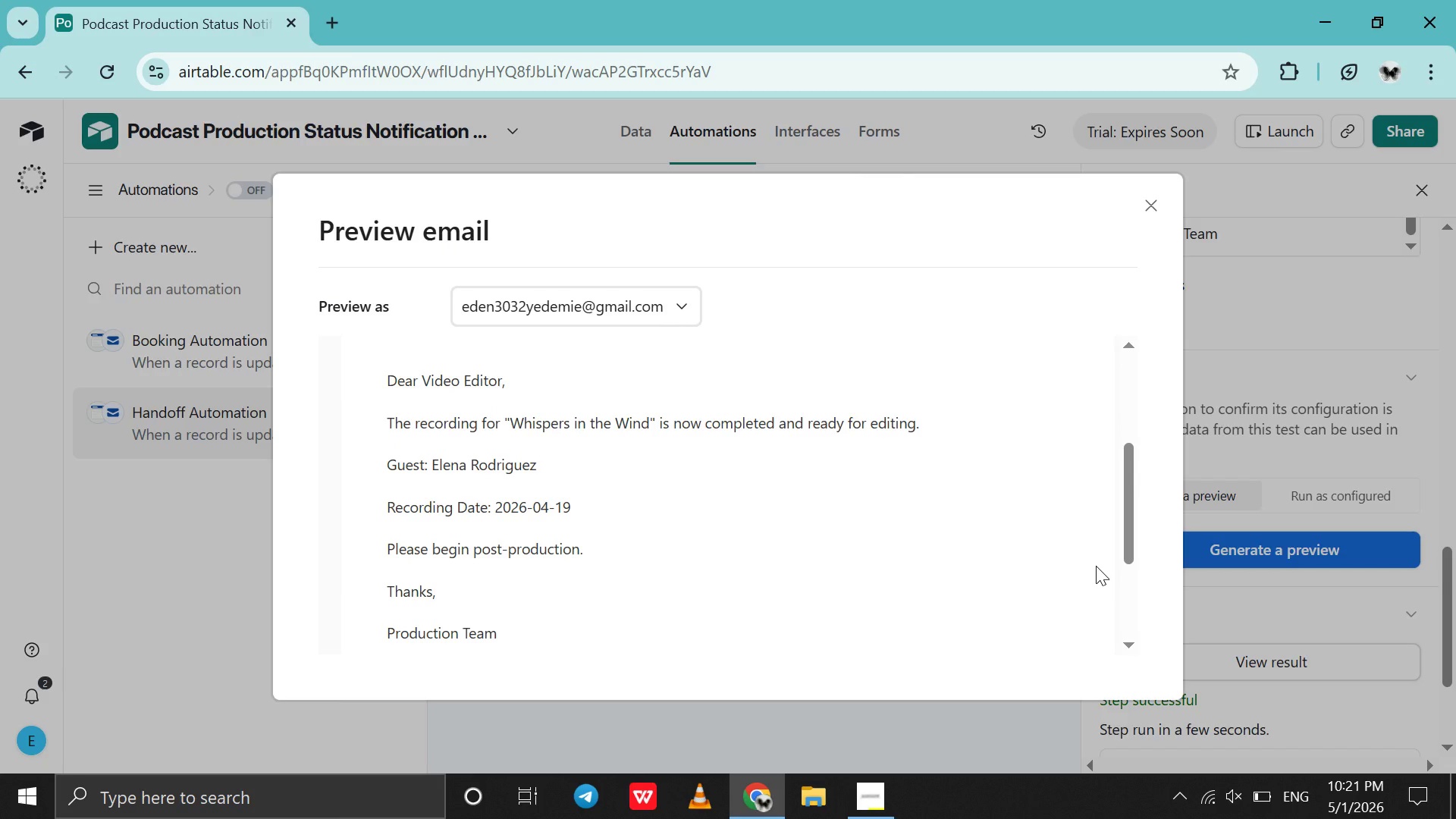 
key(Alt+Meta+PrintScreen)
 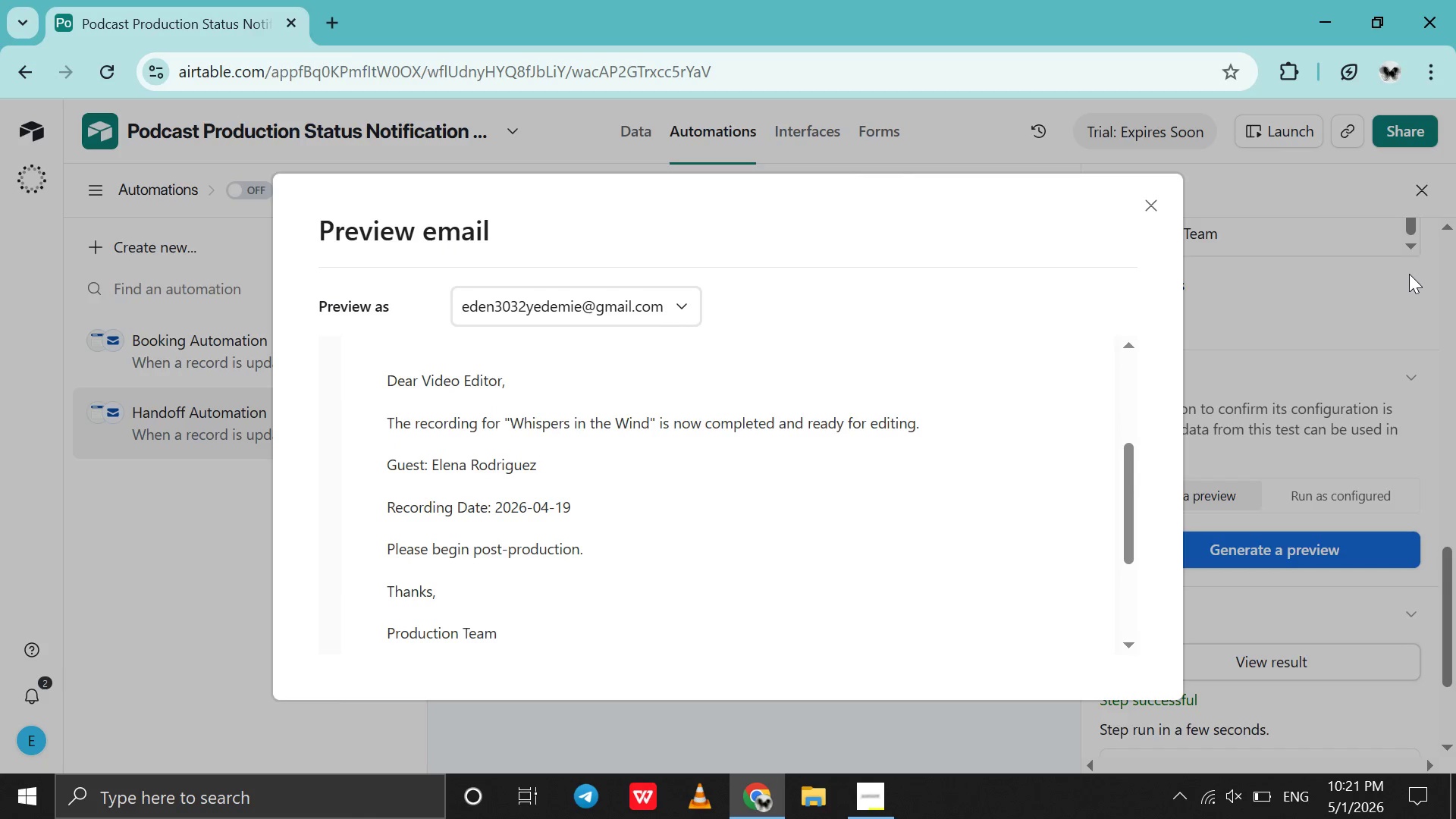 
left_click([1408, 328])
 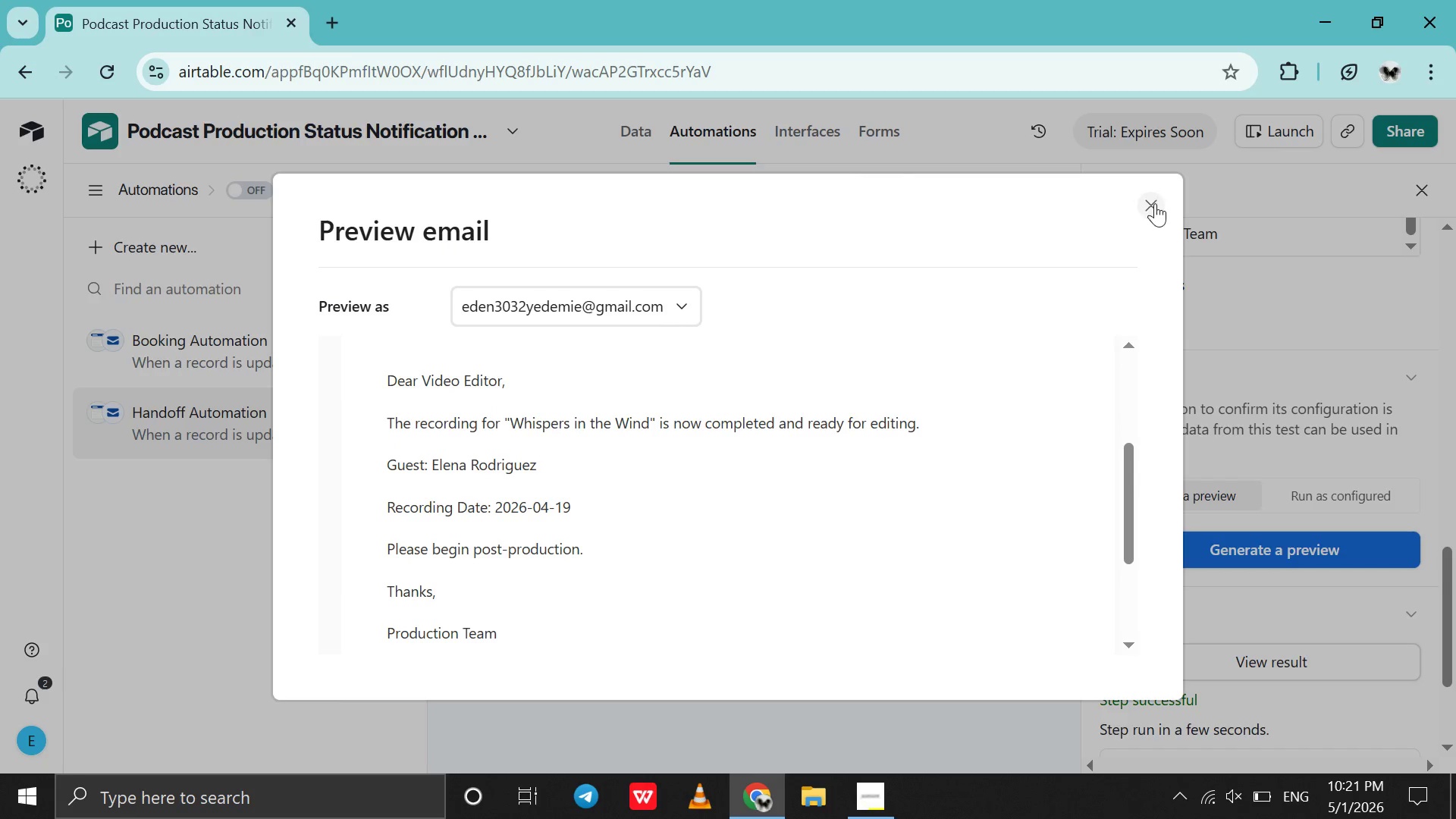 
left_click([1155, 203])
 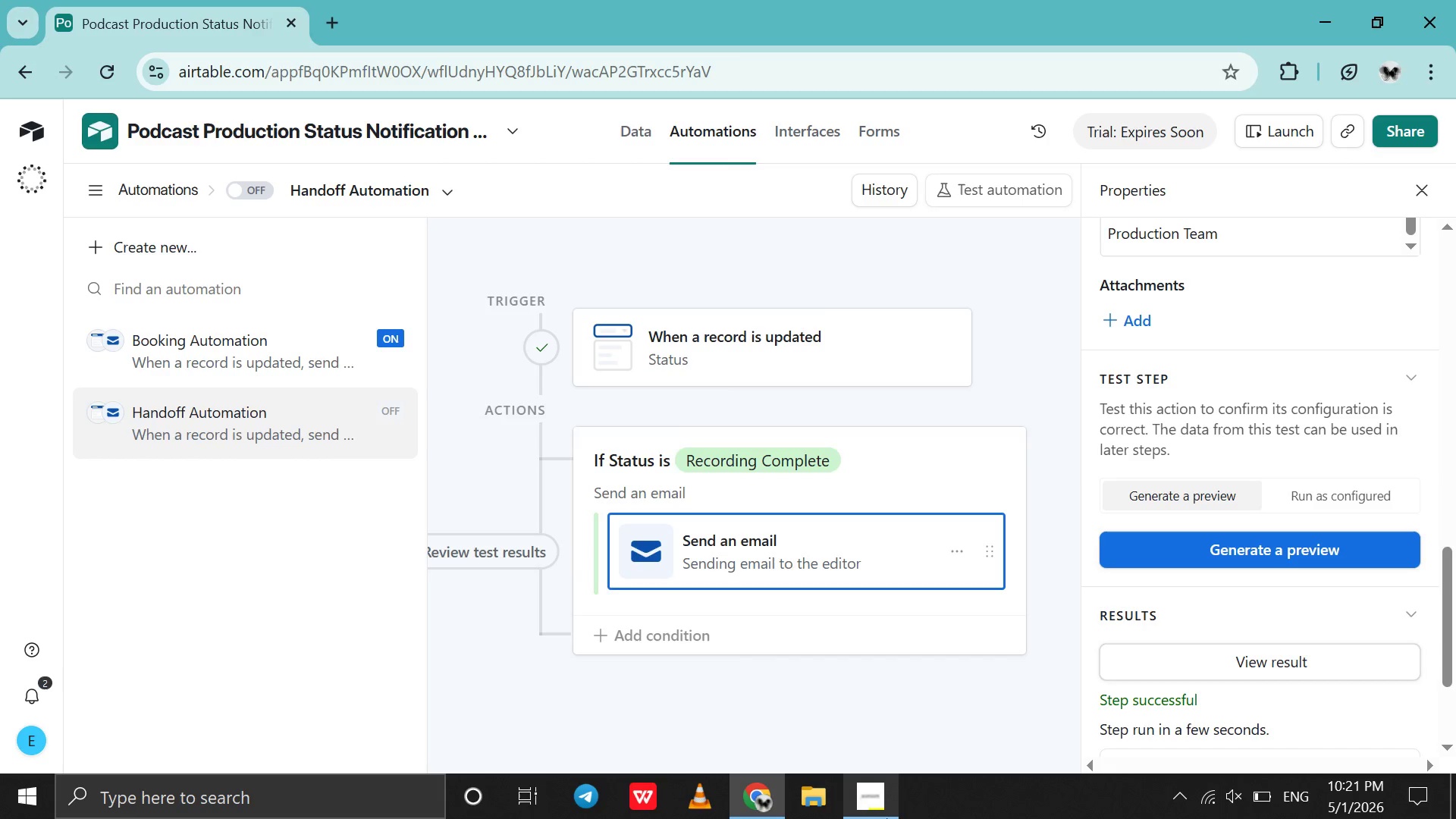 
left_click([886, 818])